 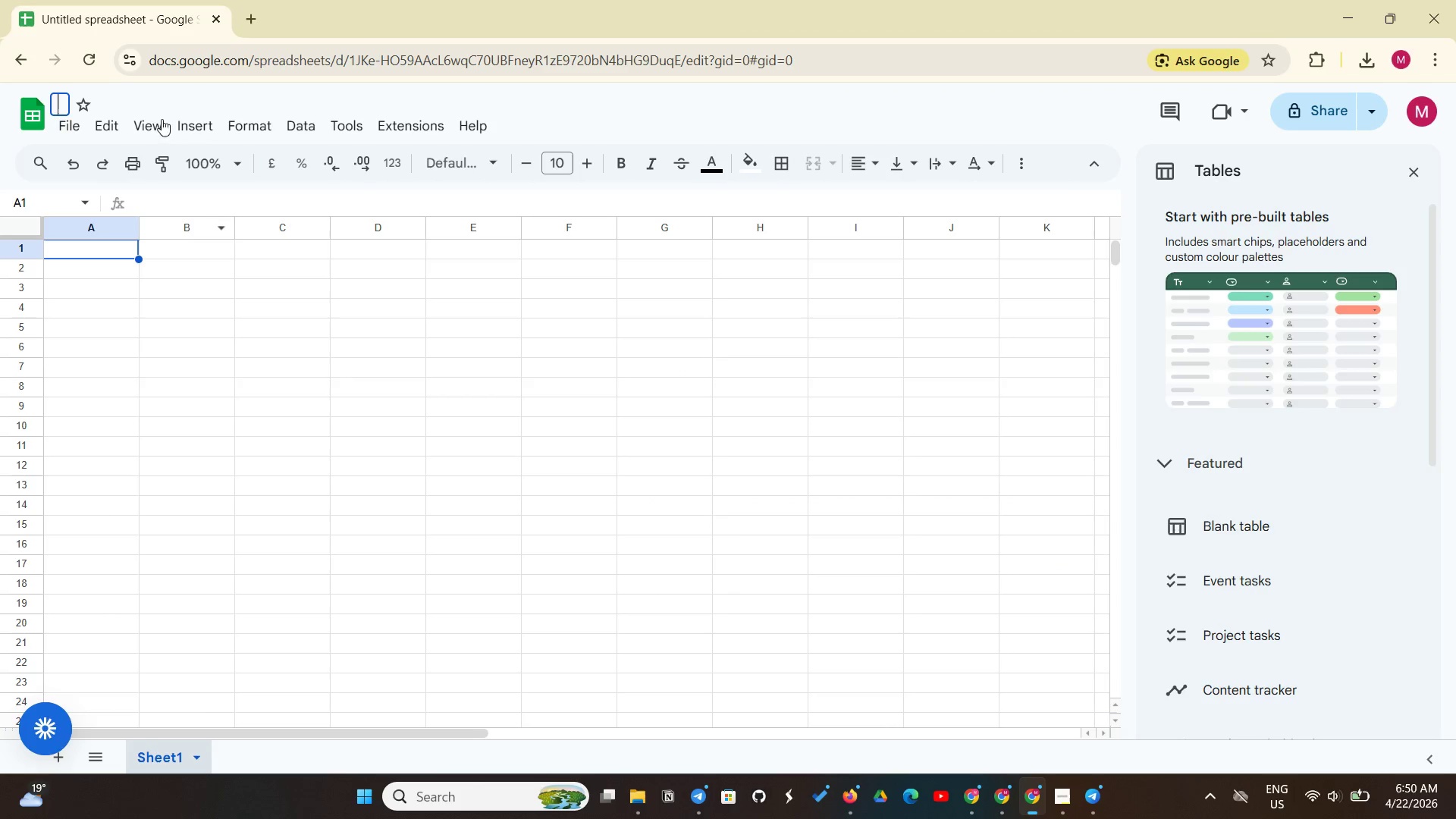 
key(Control+V)
 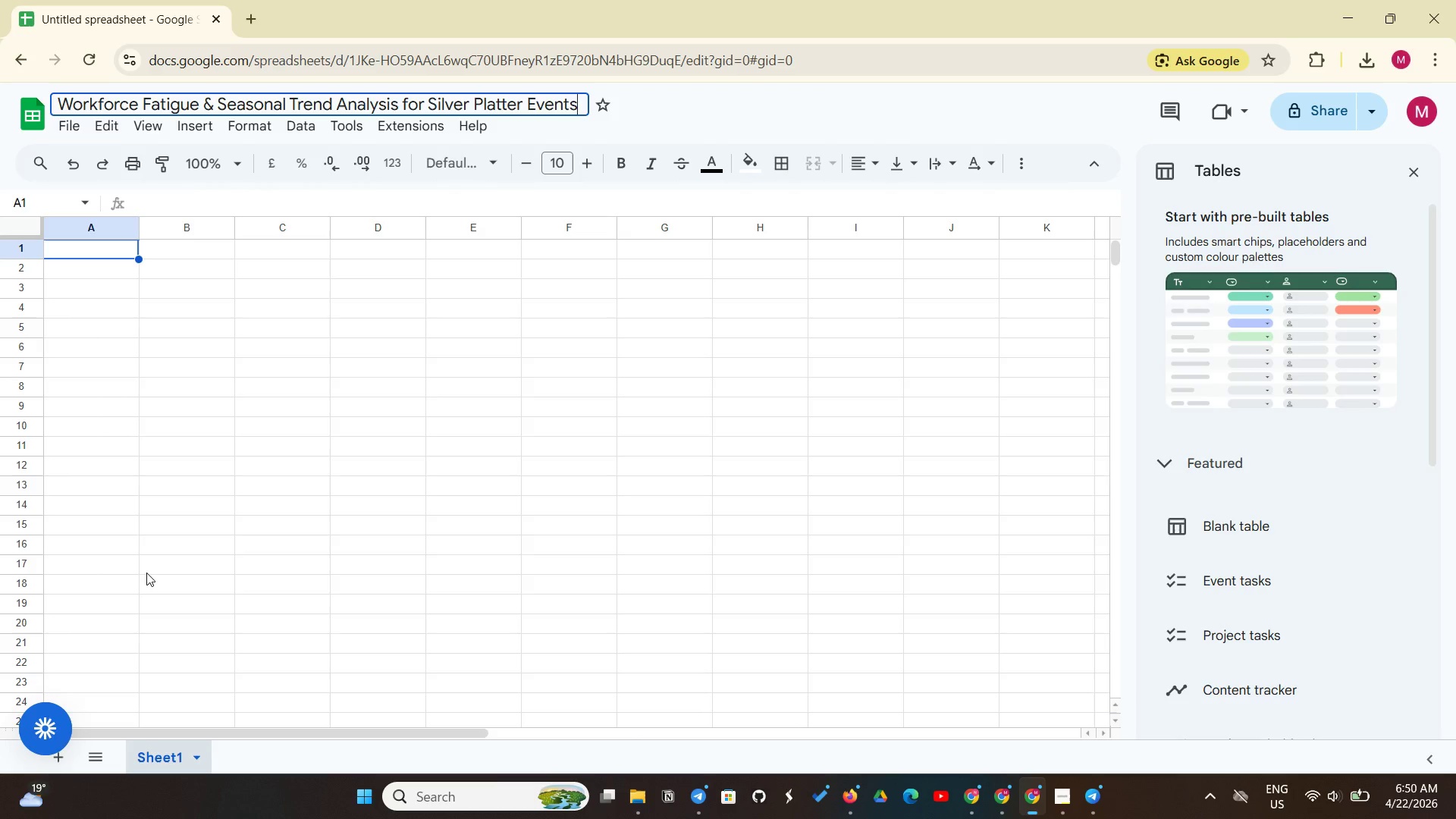 
left_click([115, 451])
 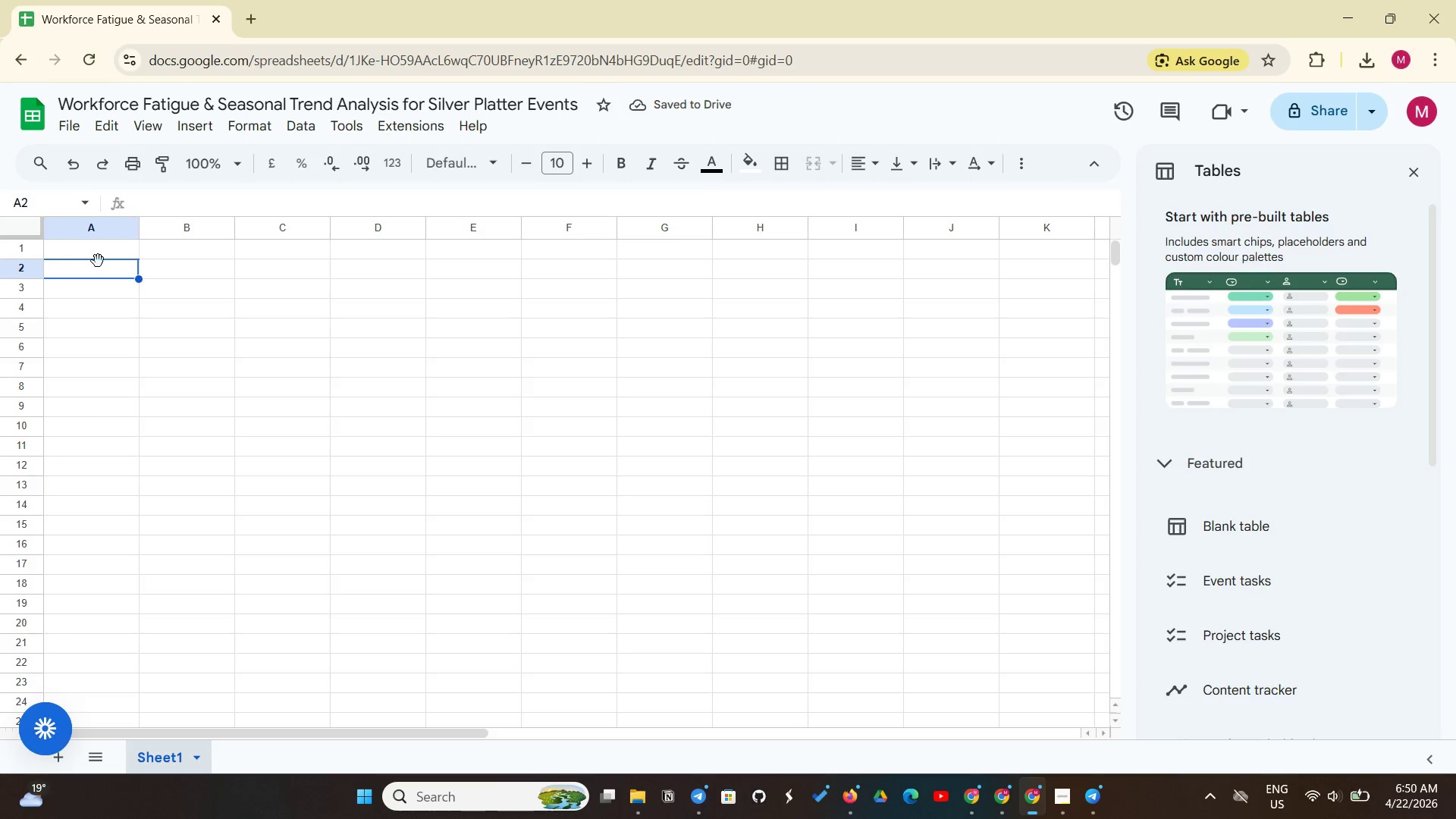 
double_click([108, 258])
 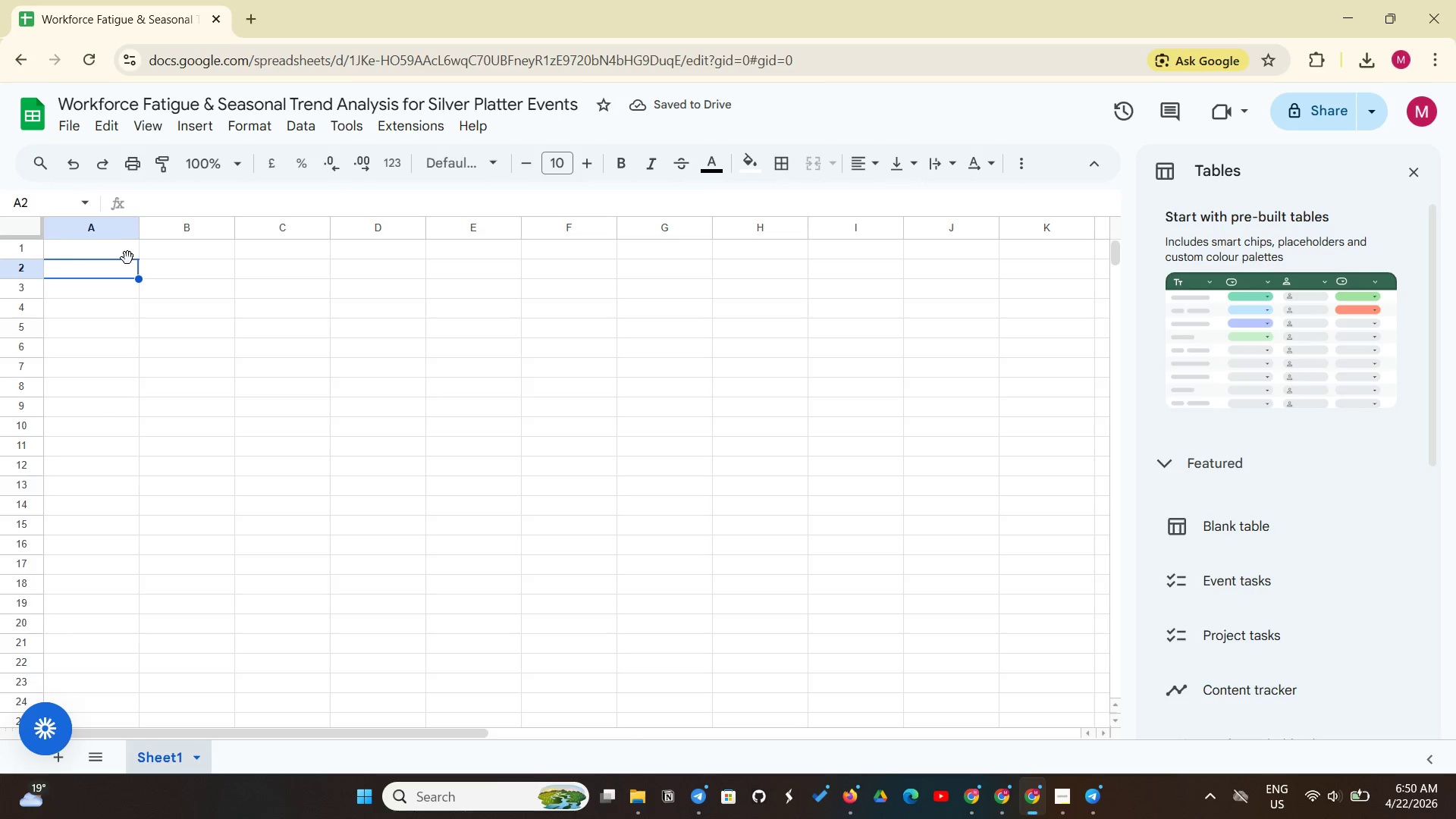 
left_click([127, 258])
 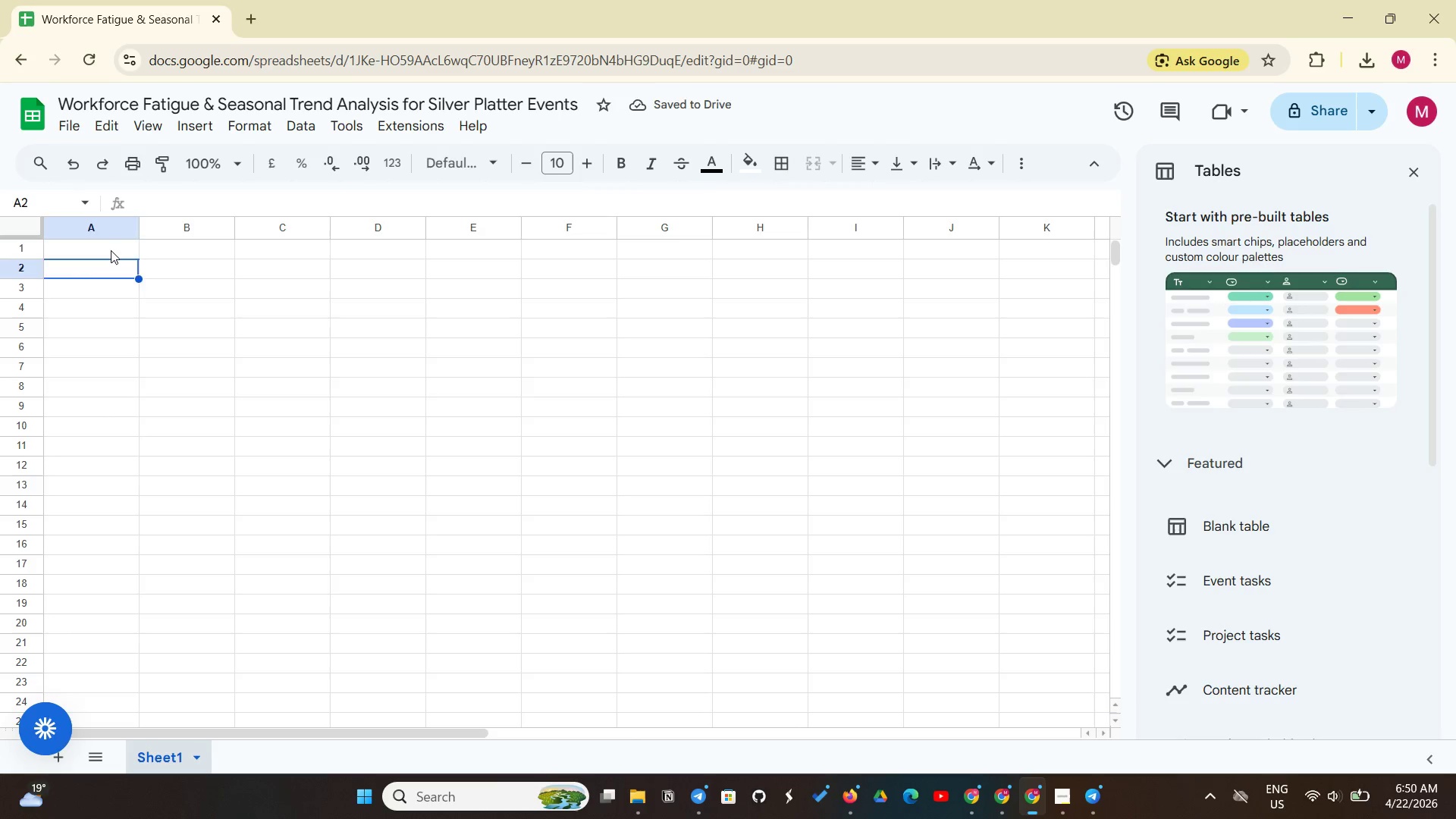 
left_click([111, 250])
 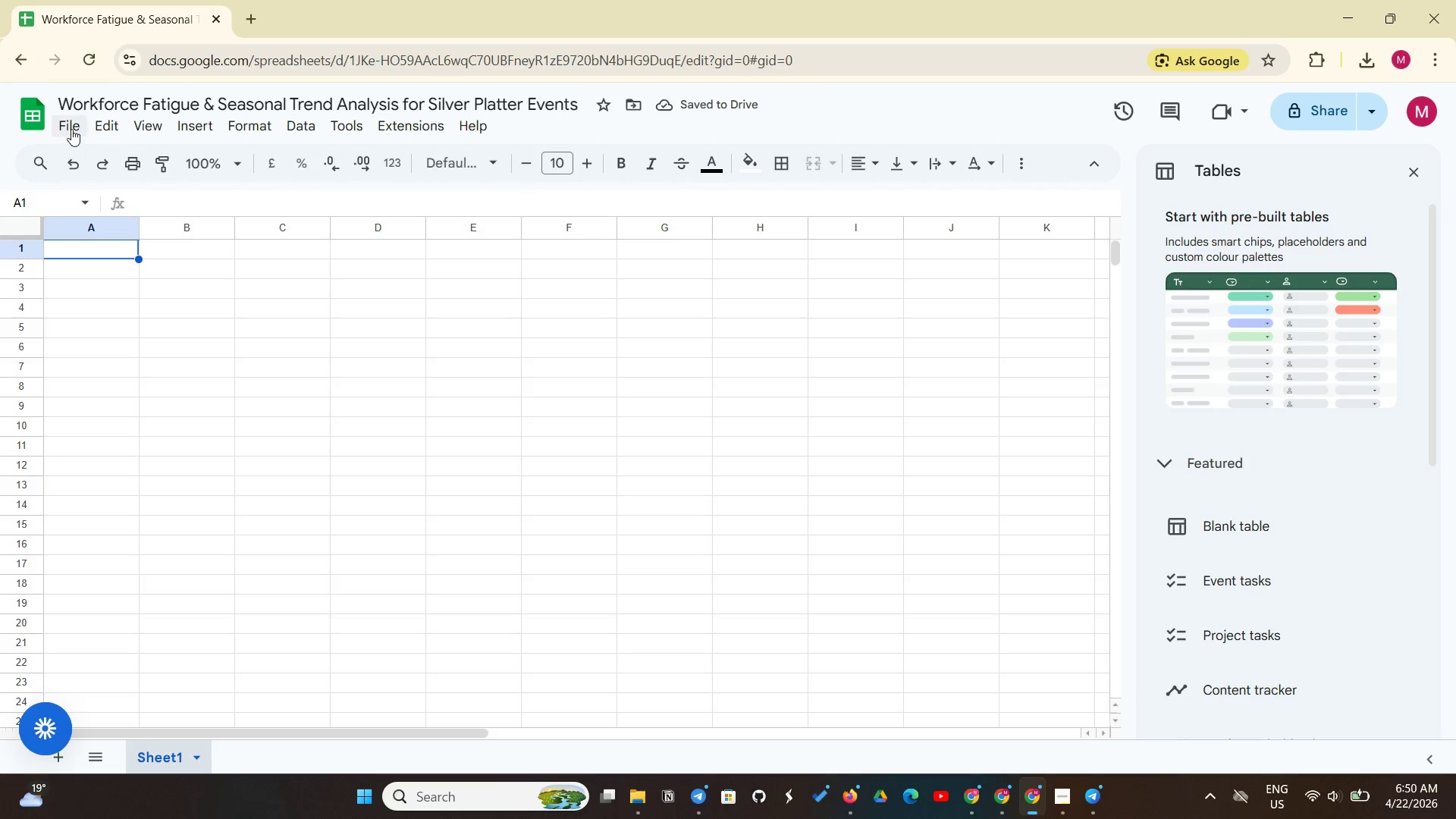 
left_click([77, 127])
 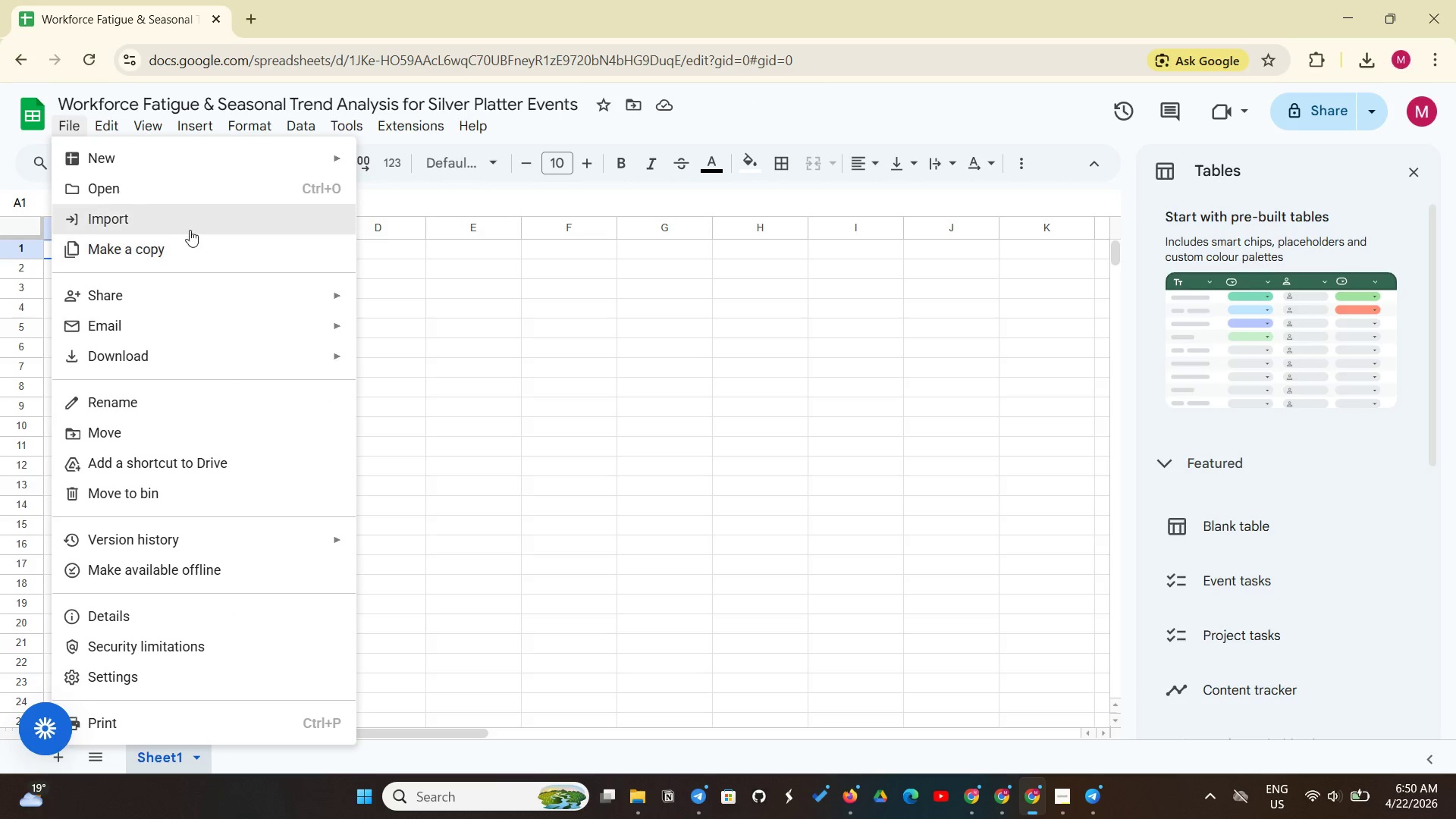 
left_click([193, 228])
 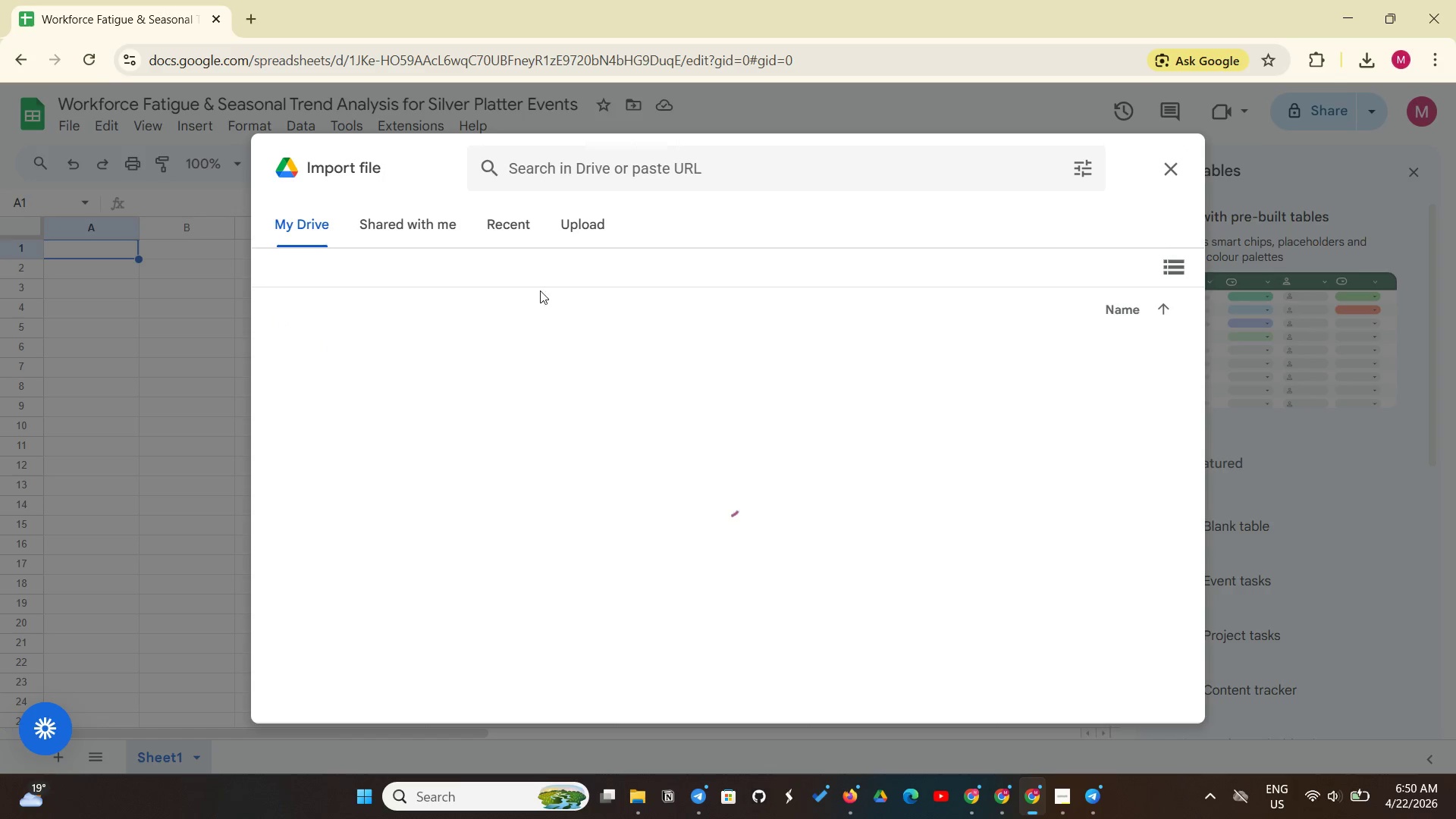 
left_click([592, 239])
 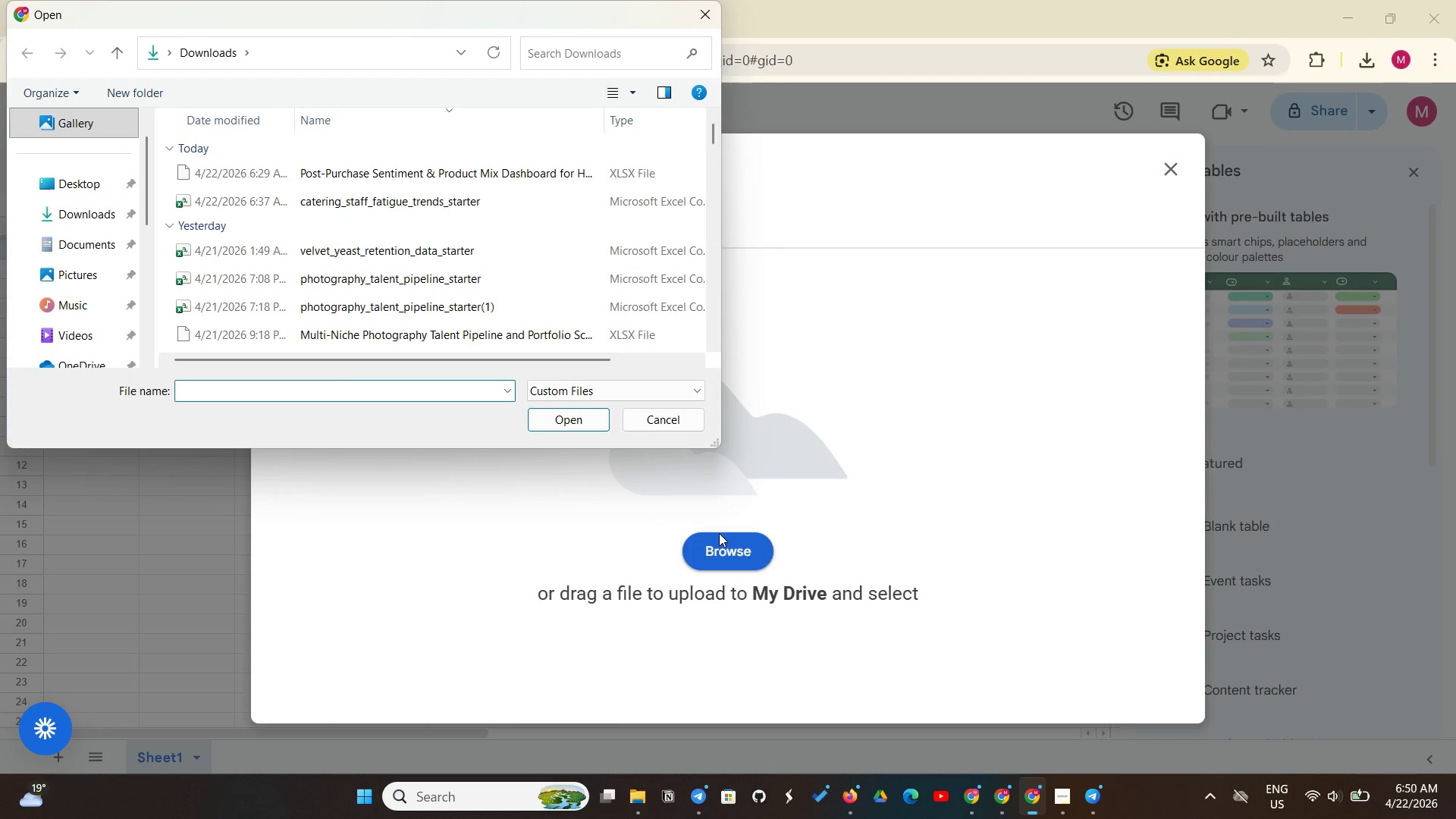 
wait(5.66)
 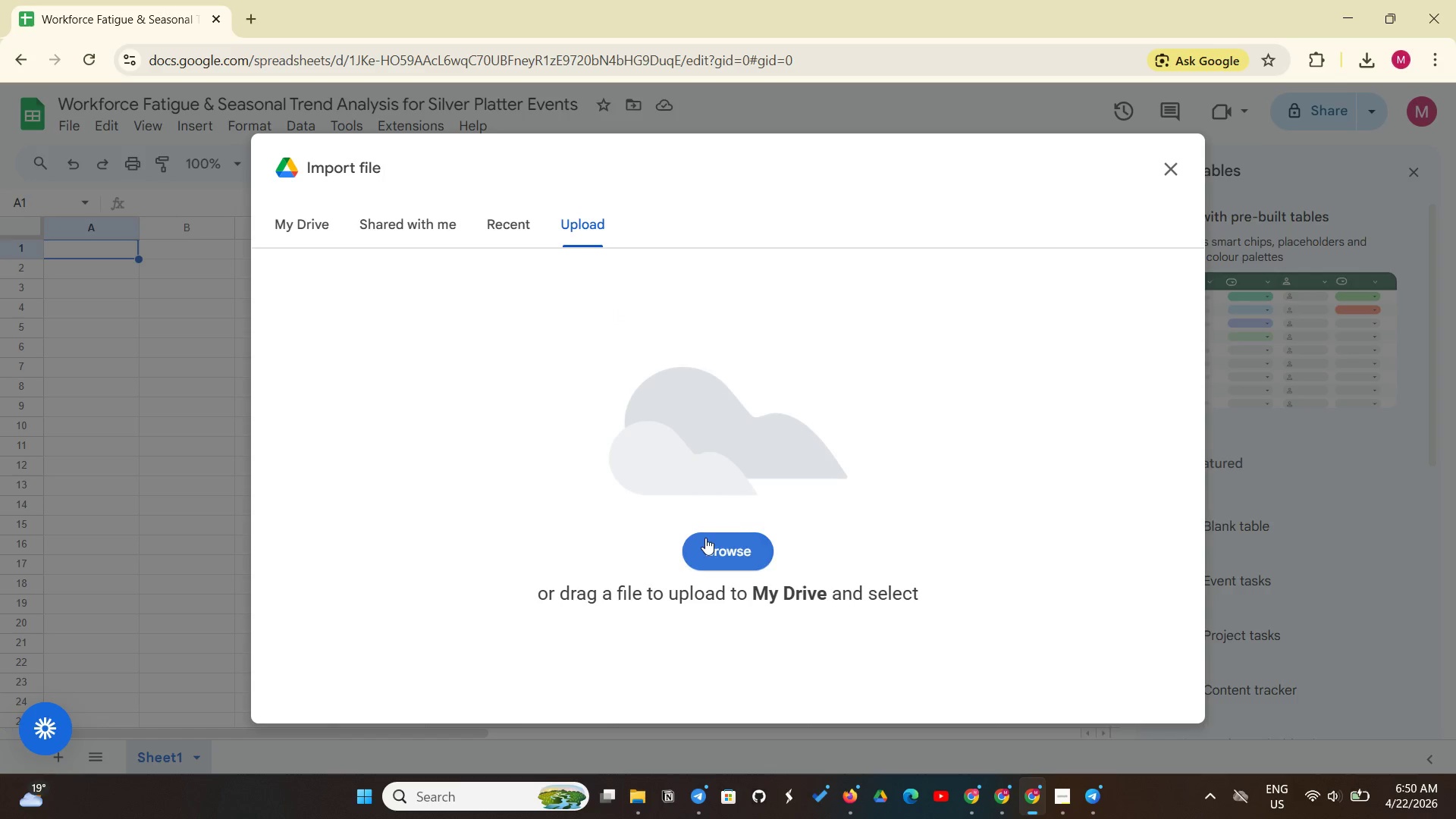 
left_click([391, 202])
 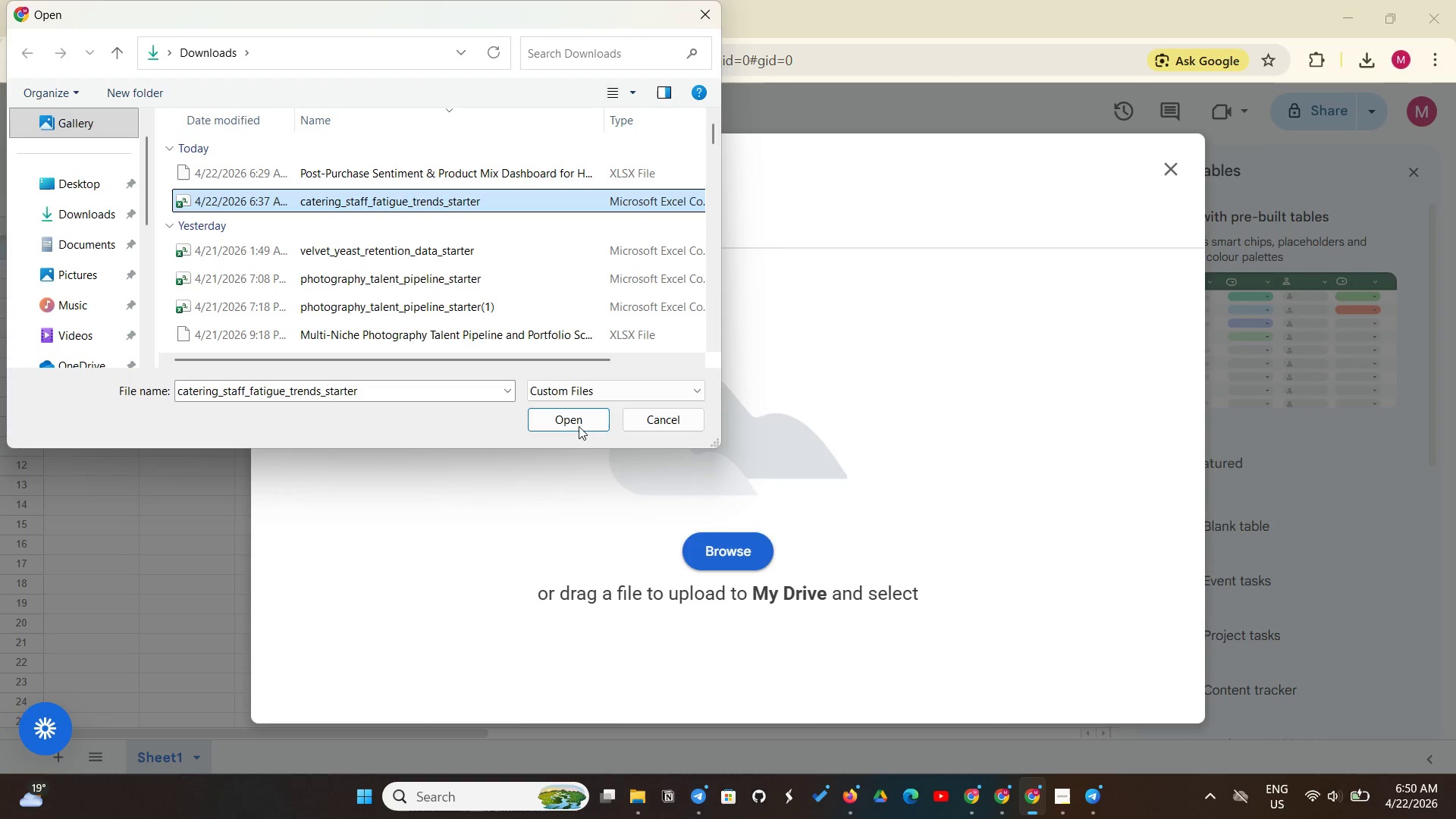 
left_click([580, 418])
 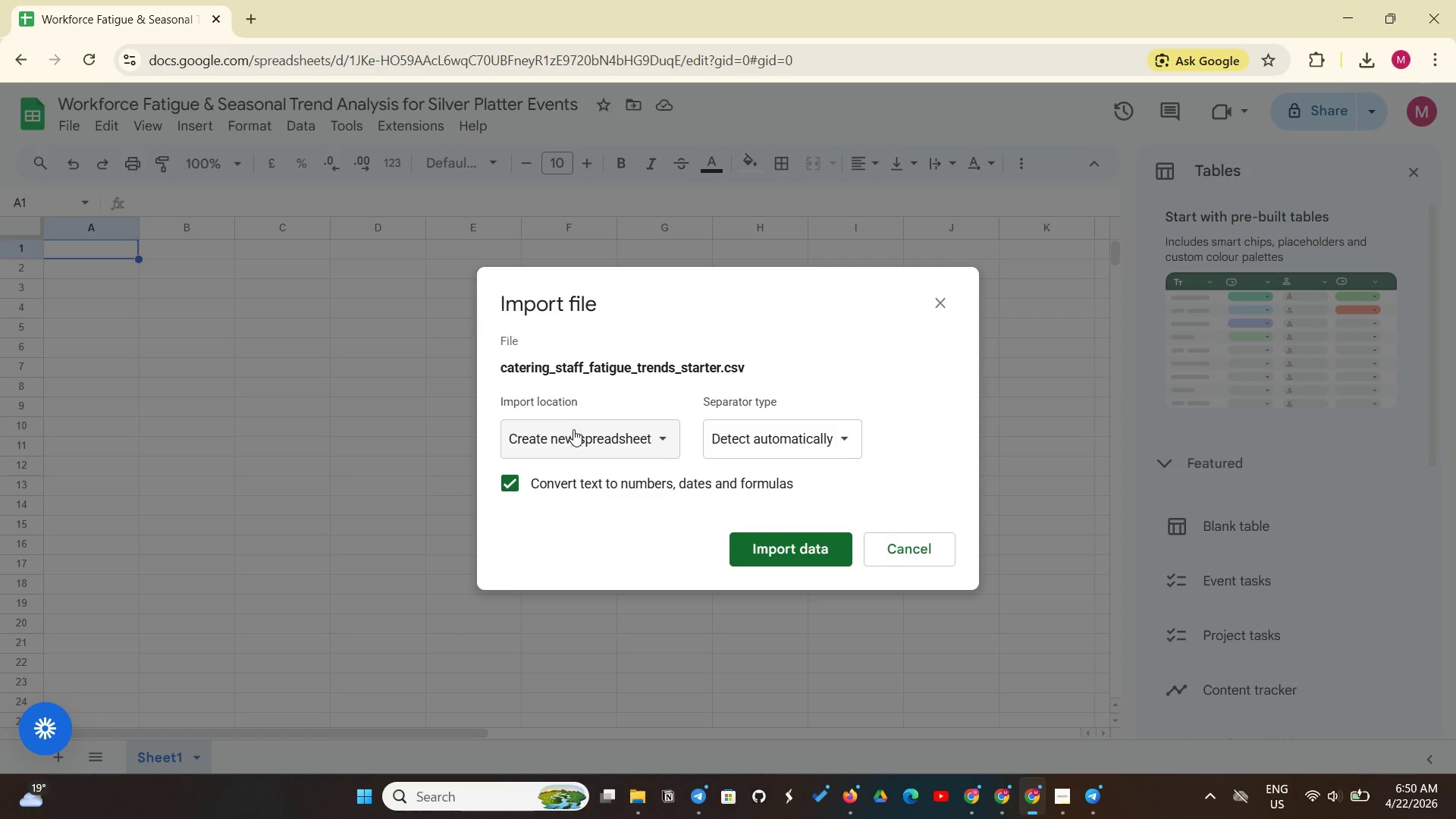 
left_click([645, 457])
 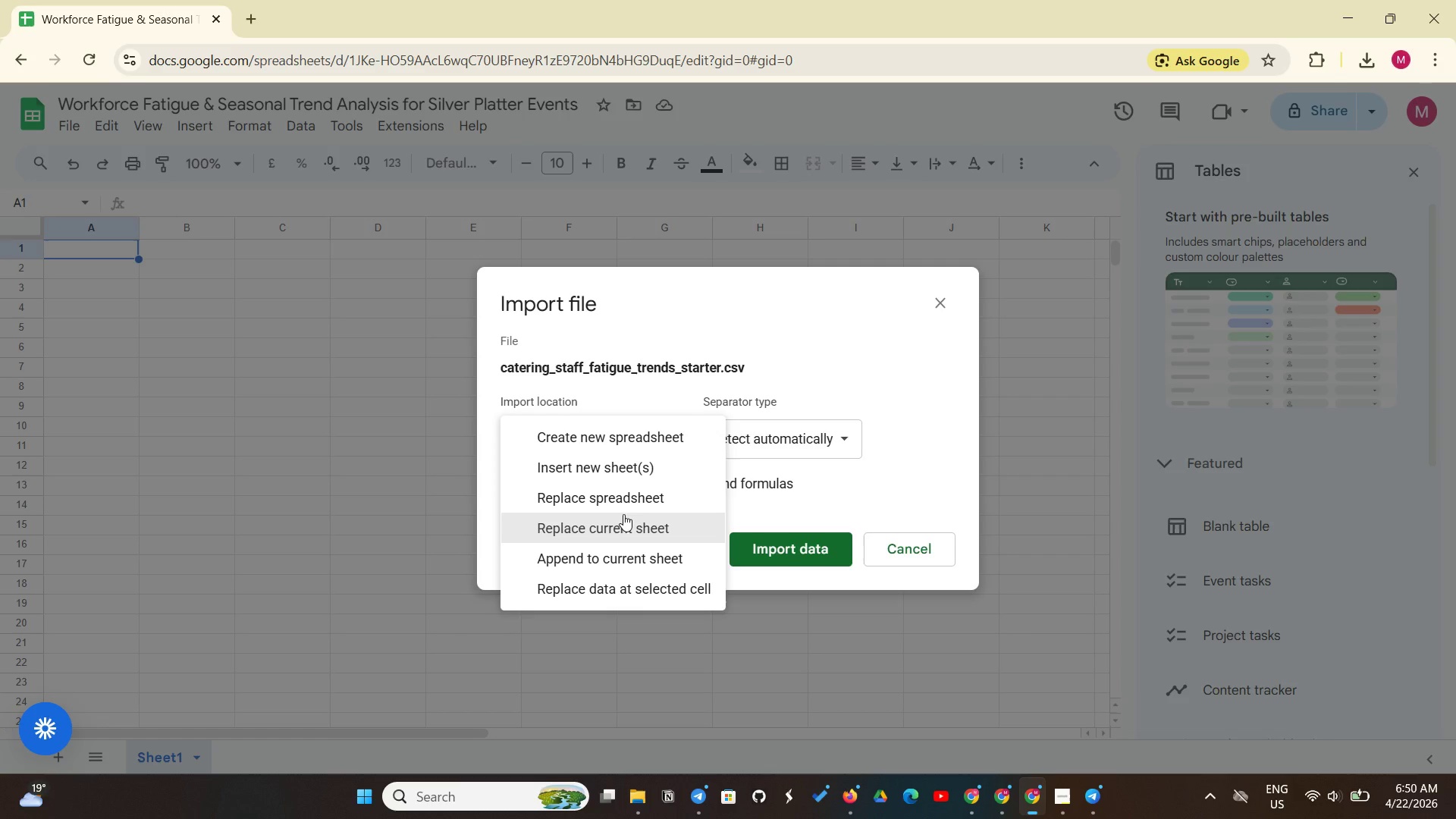 
left_click([623, 514])
 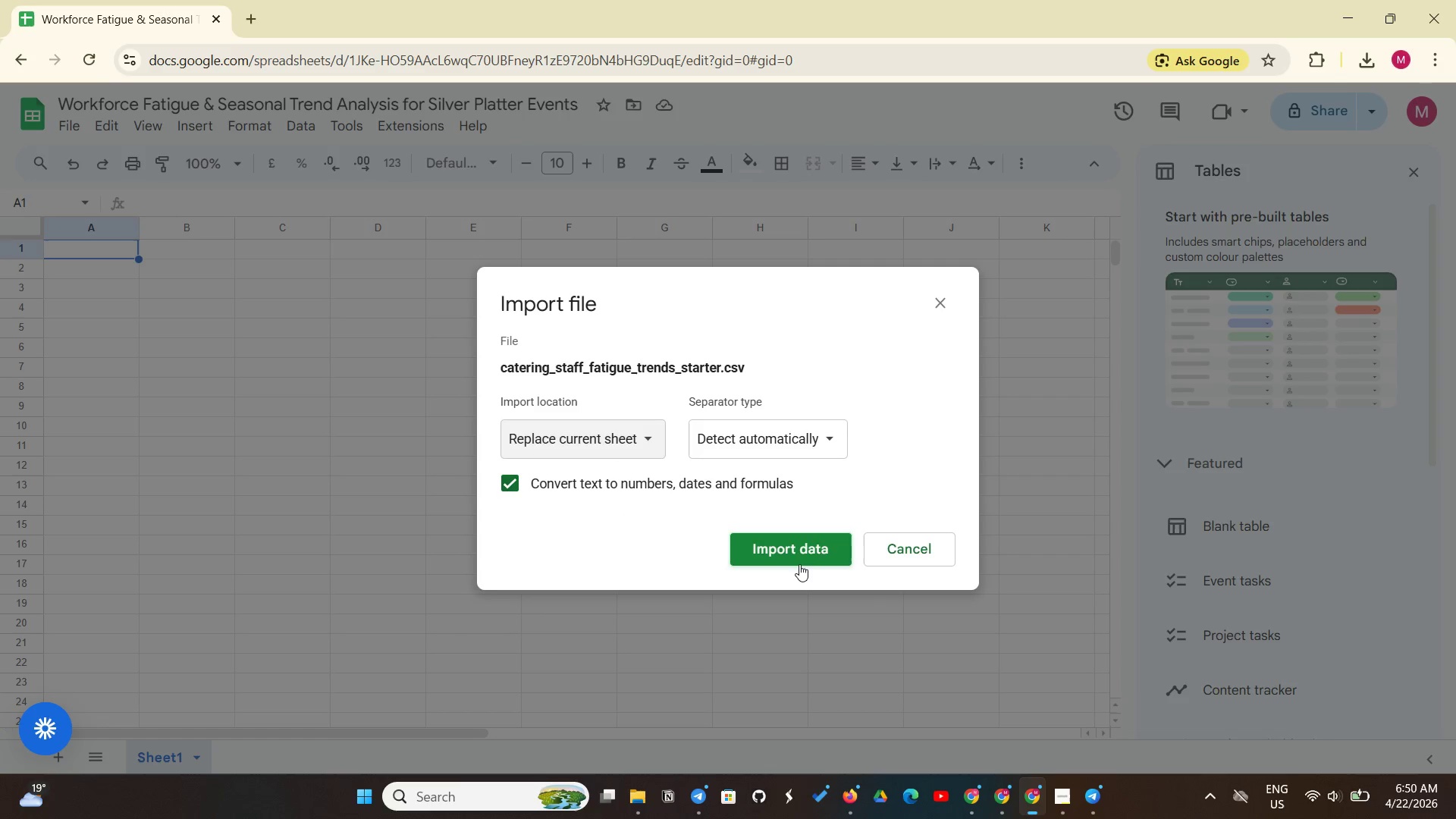 
left_click([799, 563])
 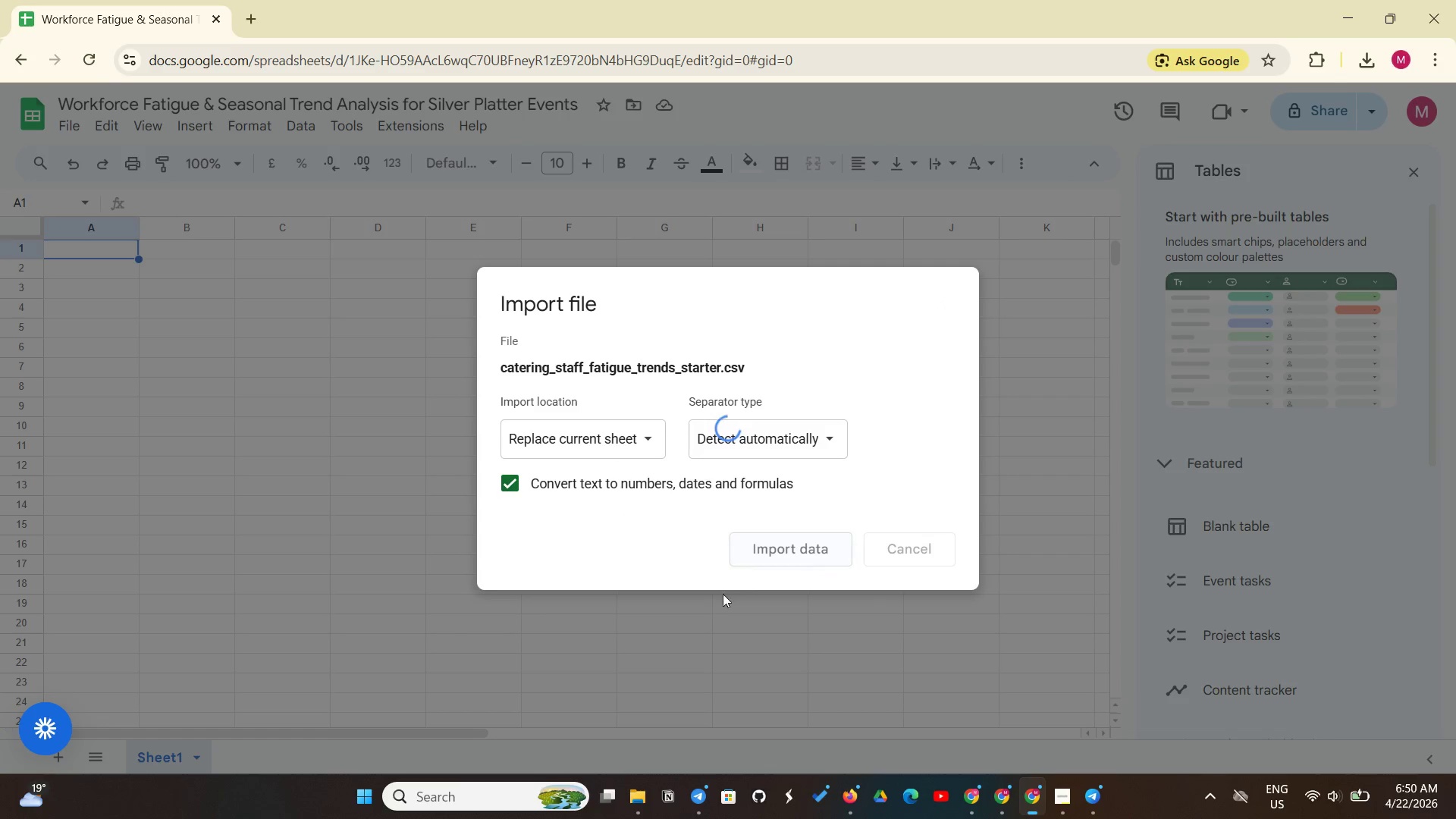 
mouse_move([622, 707])
 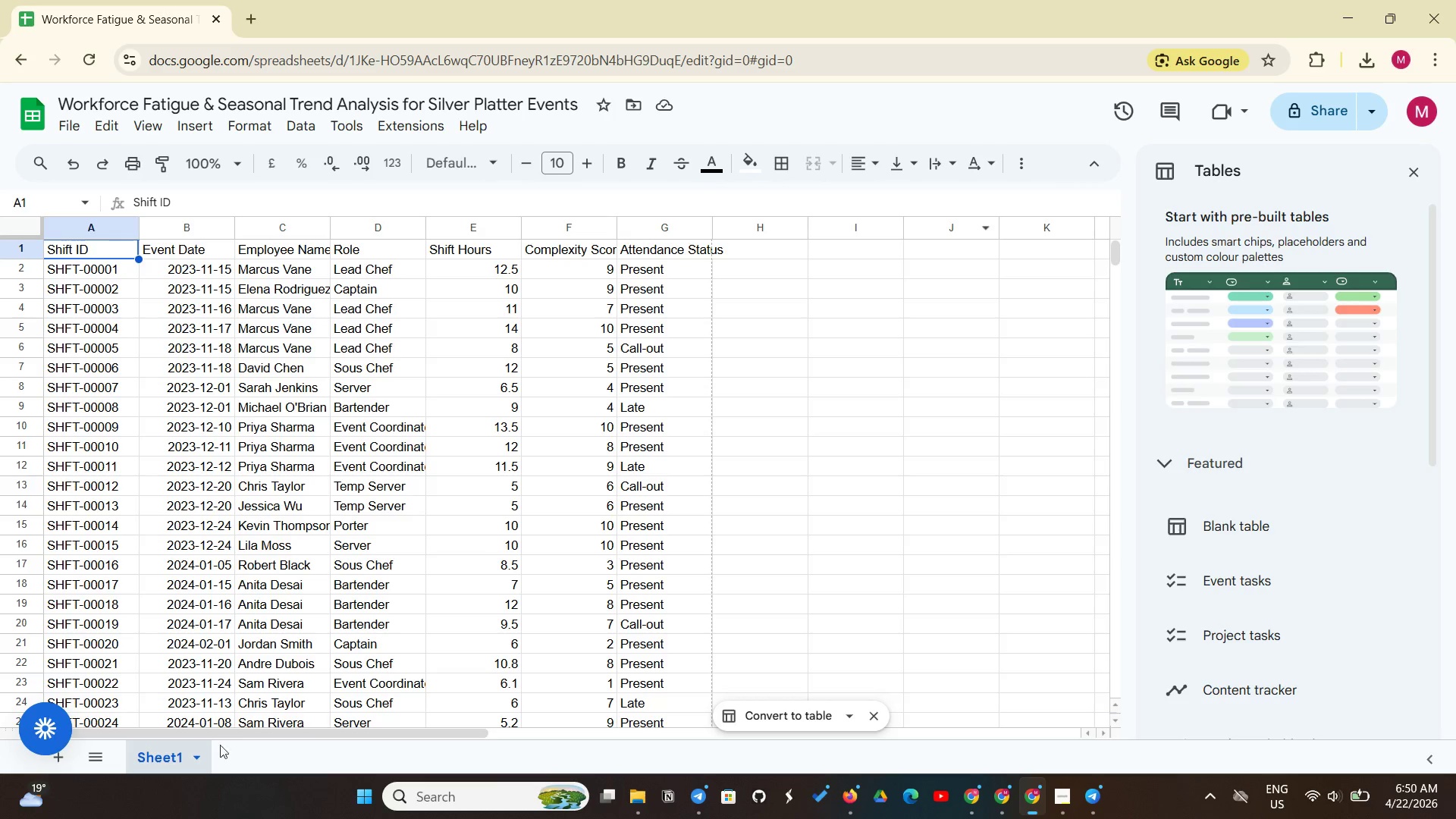 
right_click([155, 747])
 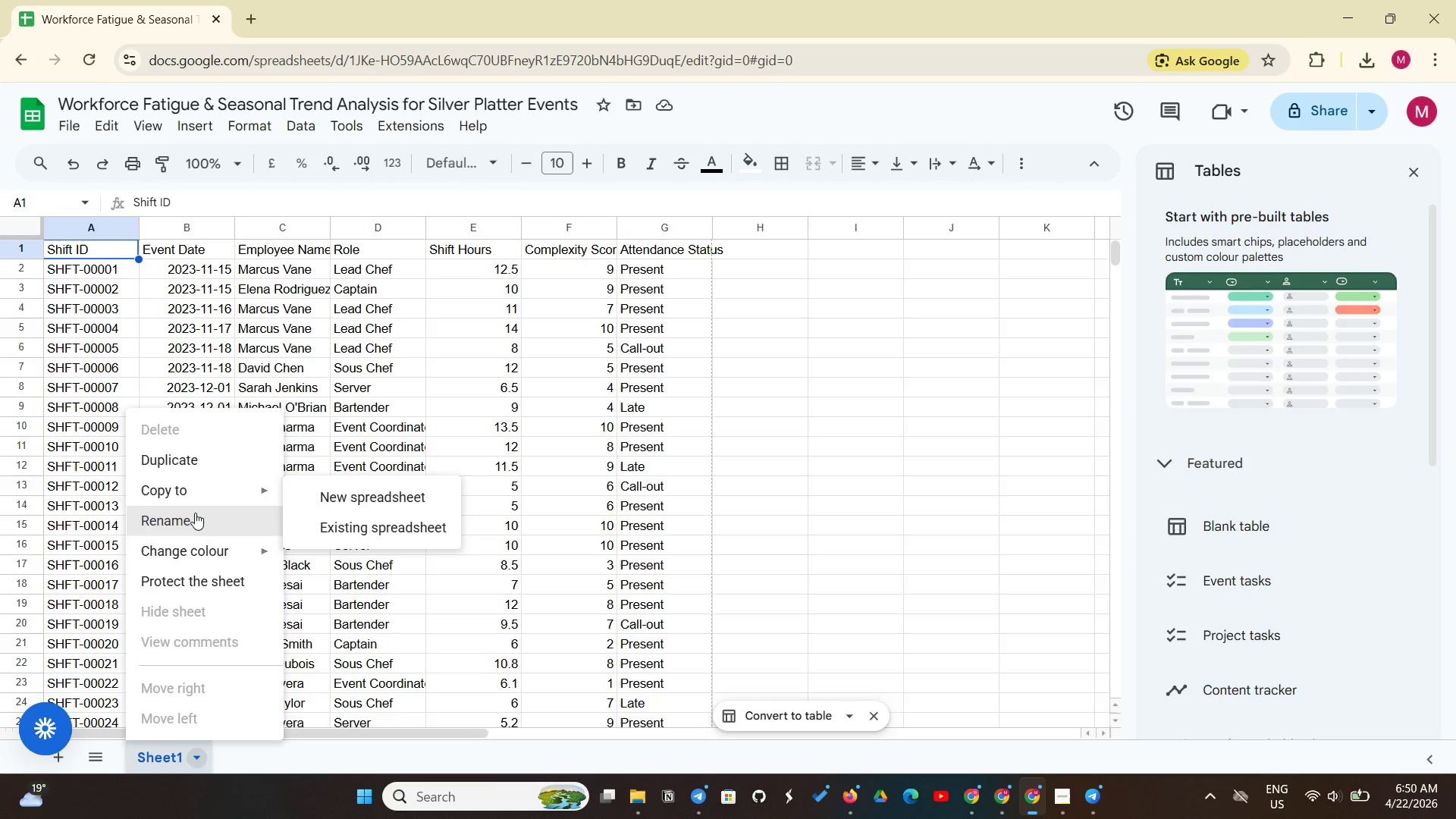 
left_click([195, 513])
 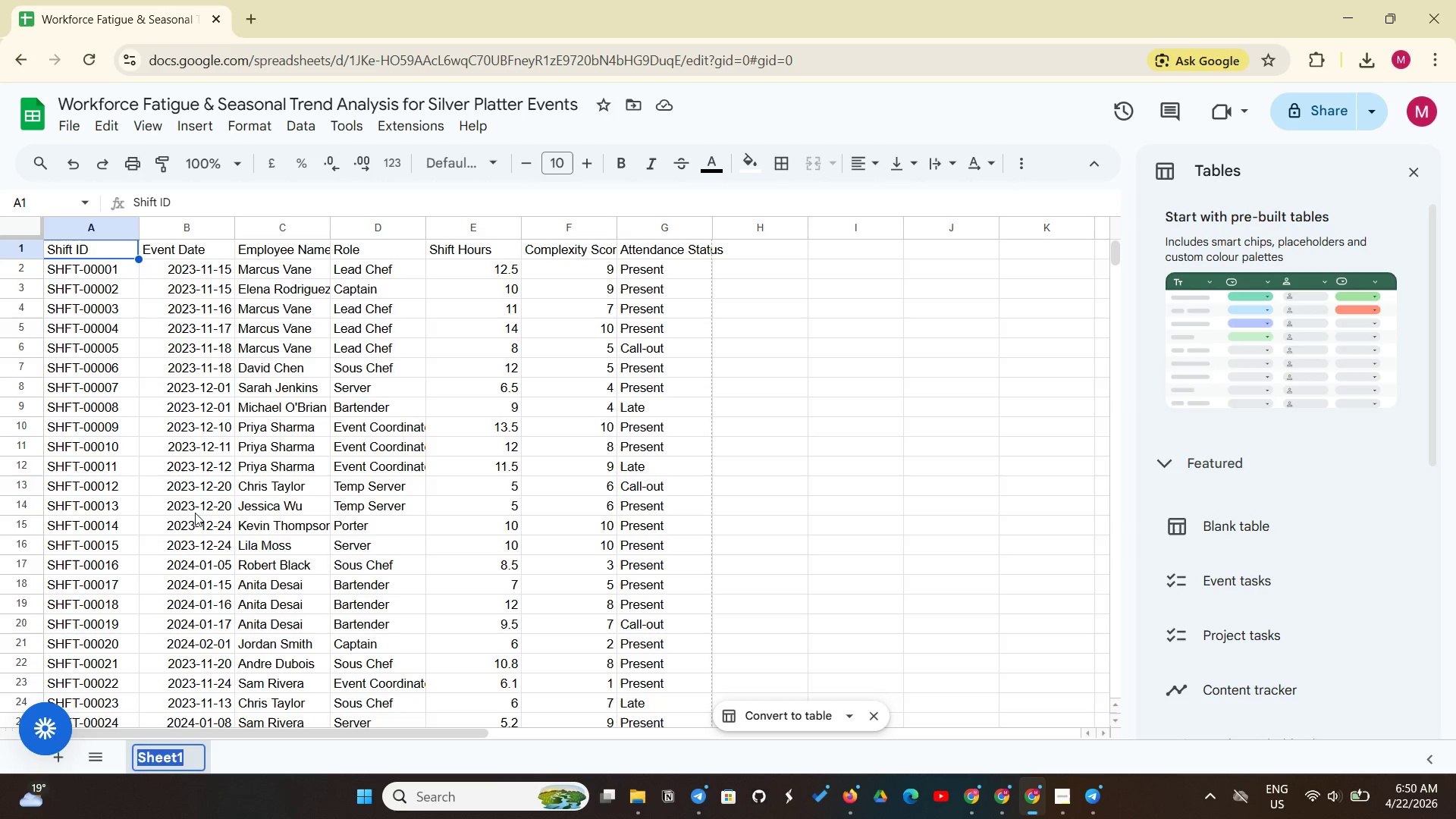 
key(Backspace)
type(Sat)
key(Backspace)
type(rter Data)
 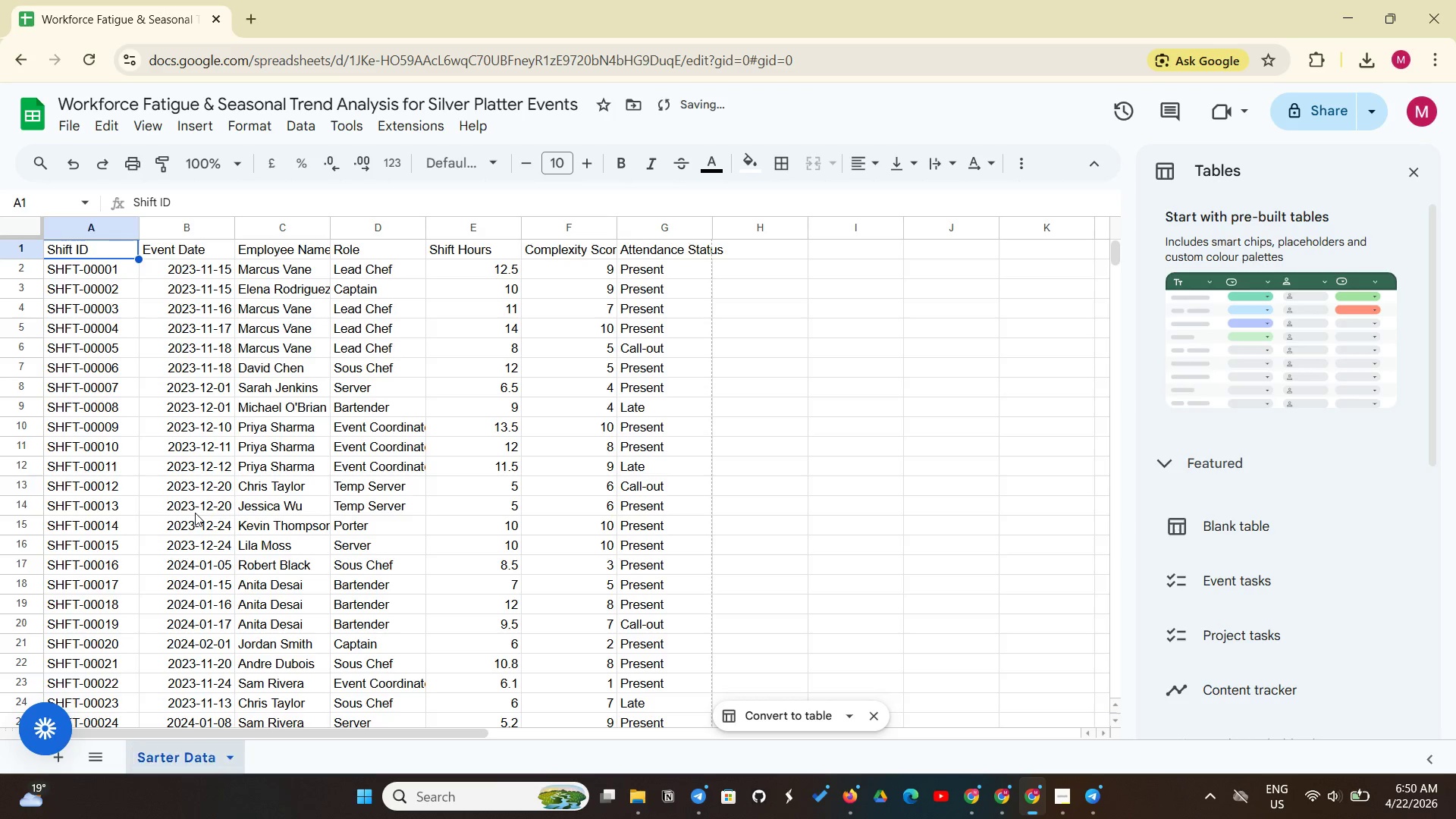 
key(Enter)
 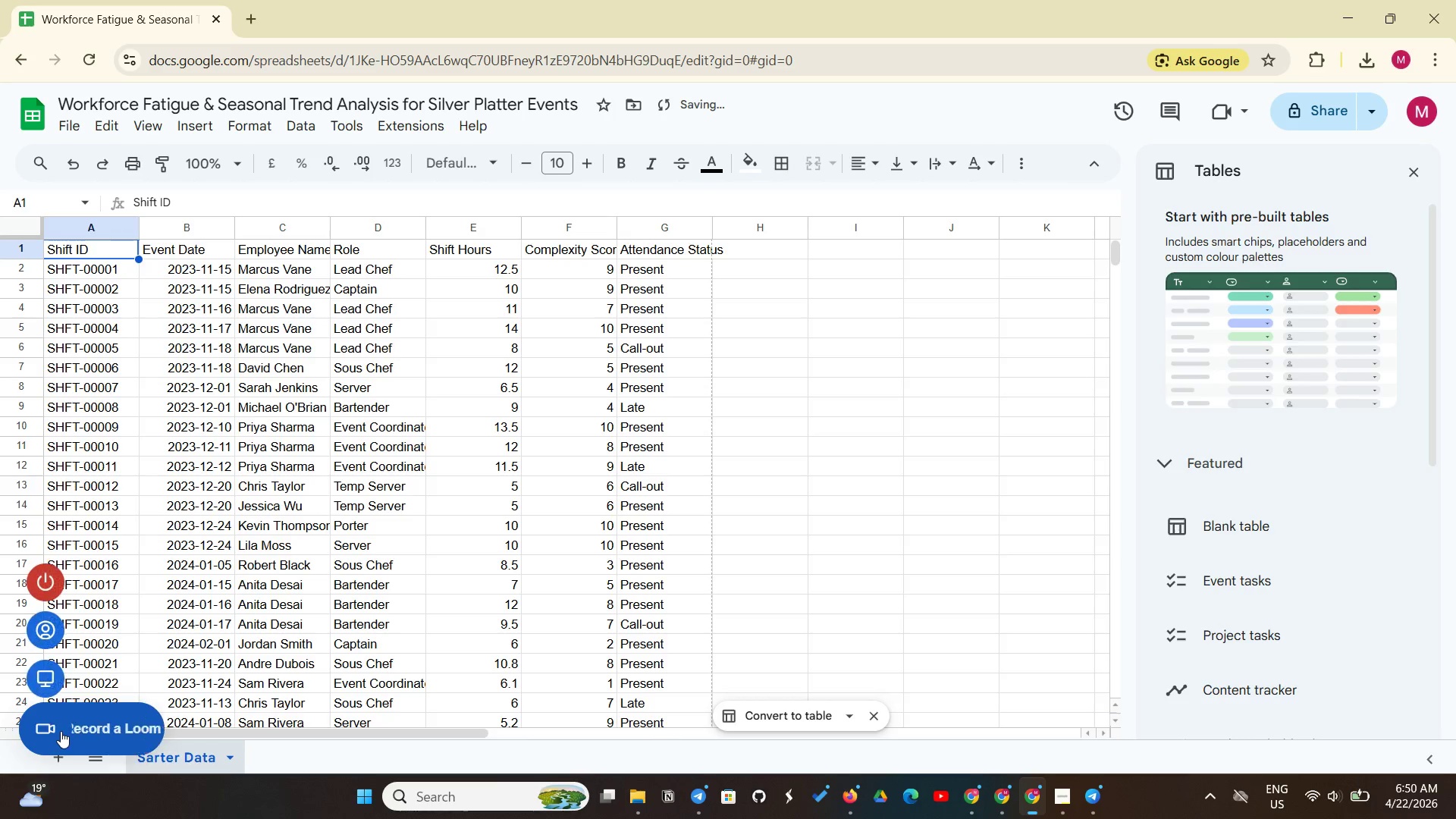 
left_click([54, 758])
 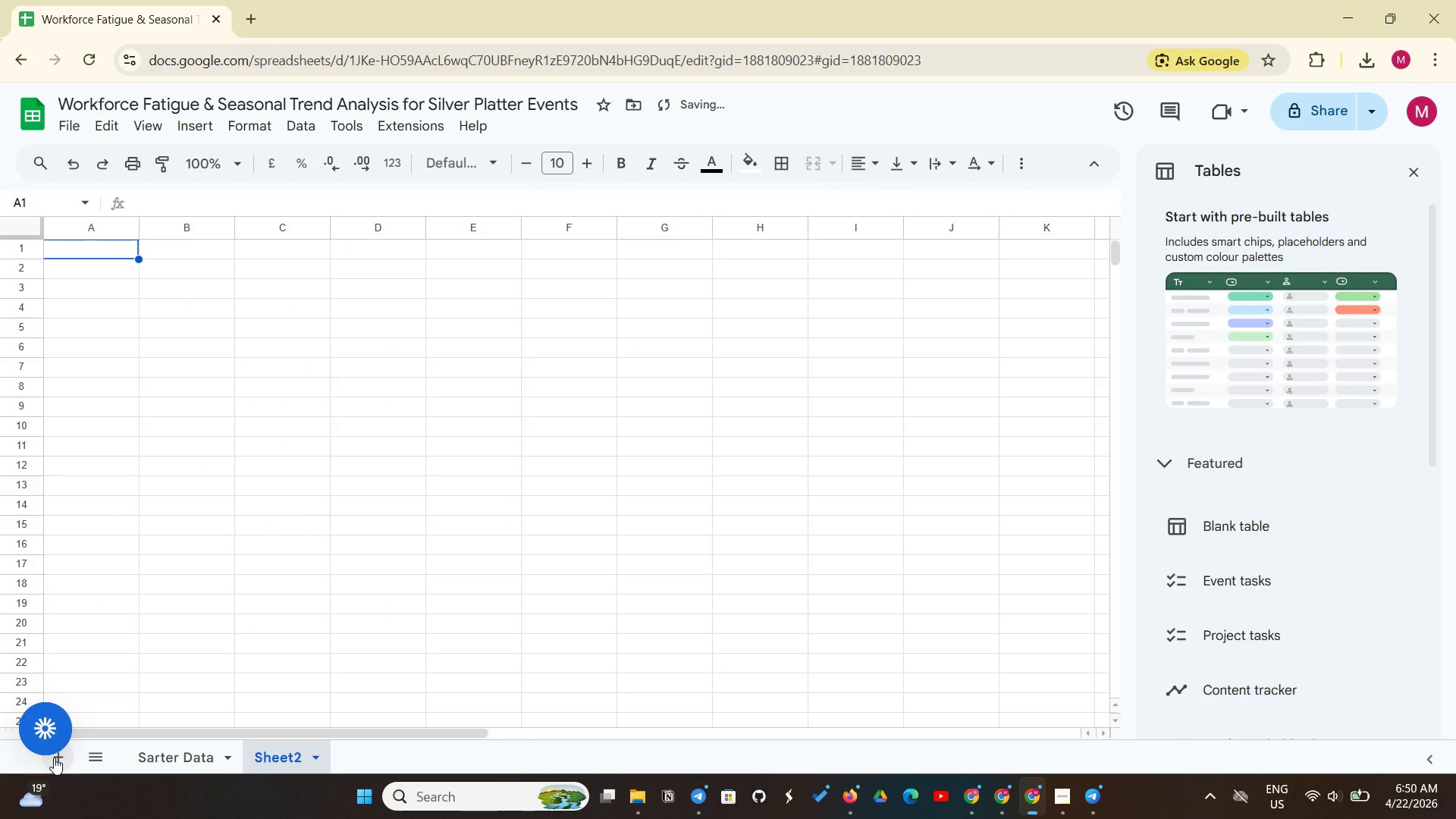 
left_click([54, 758])
 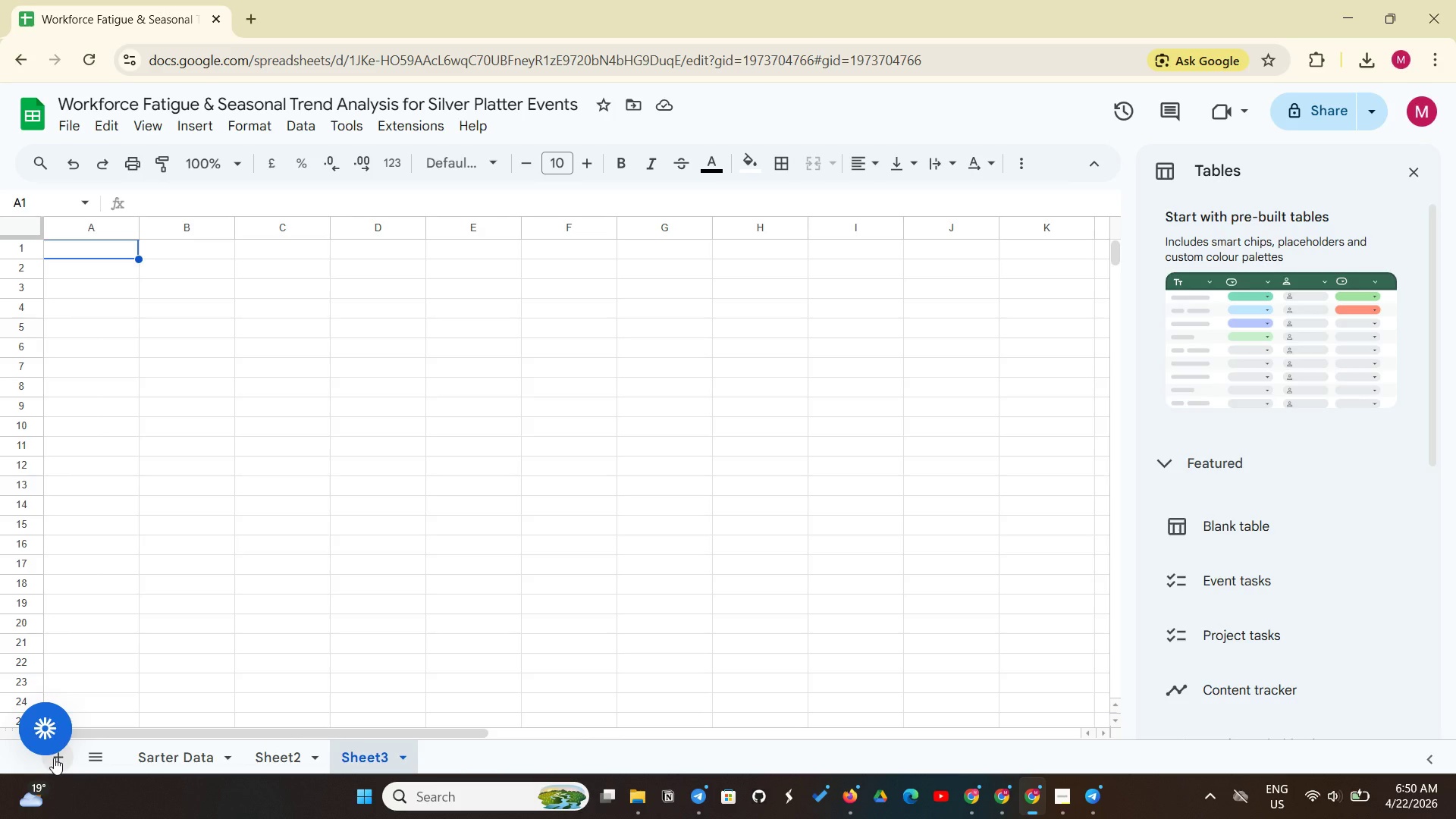 
wait(7.73)
 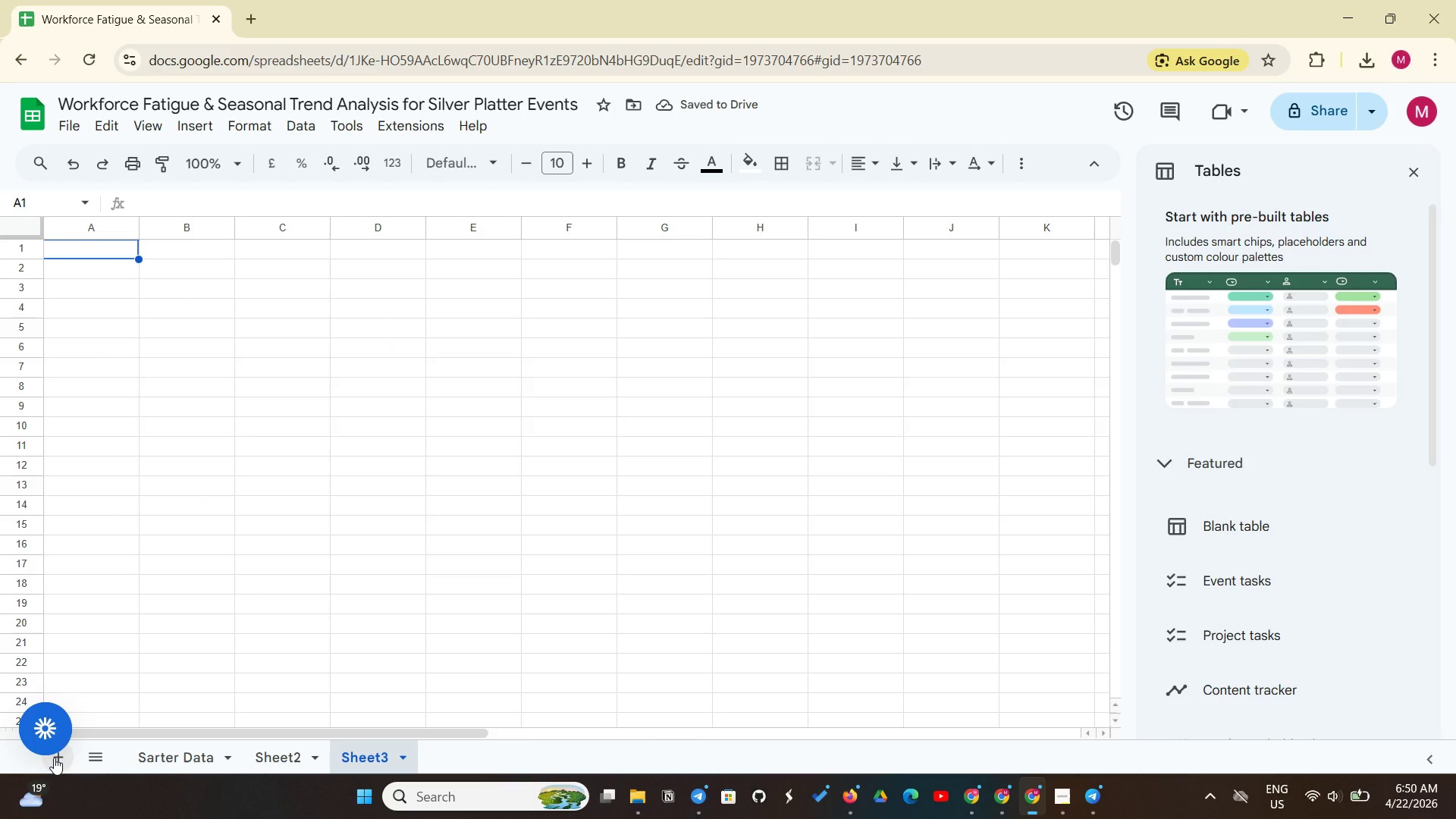 
left_click([54, 758])
 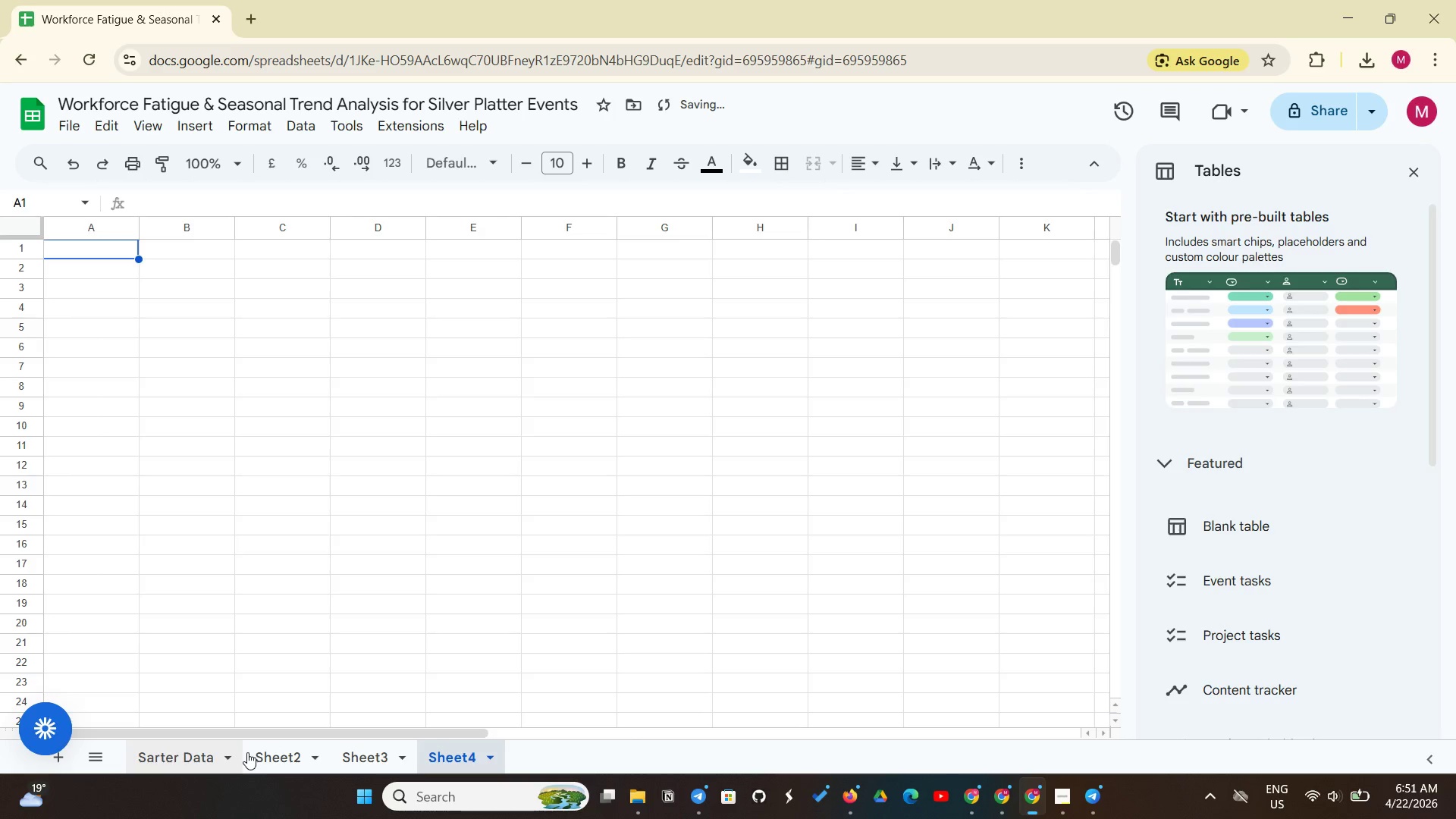 
left_click([257, 751])
 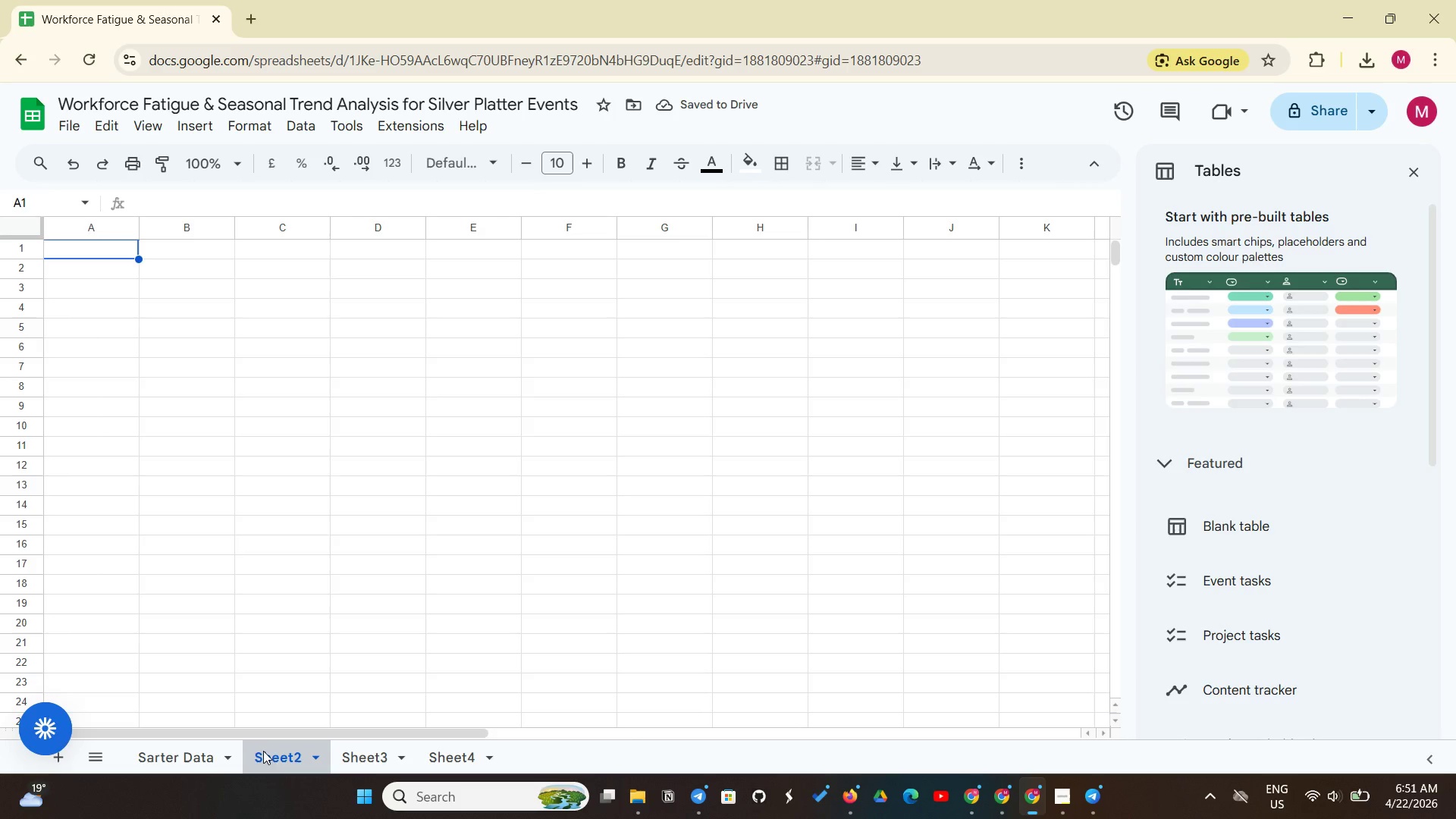 
right_click([263, 751])
 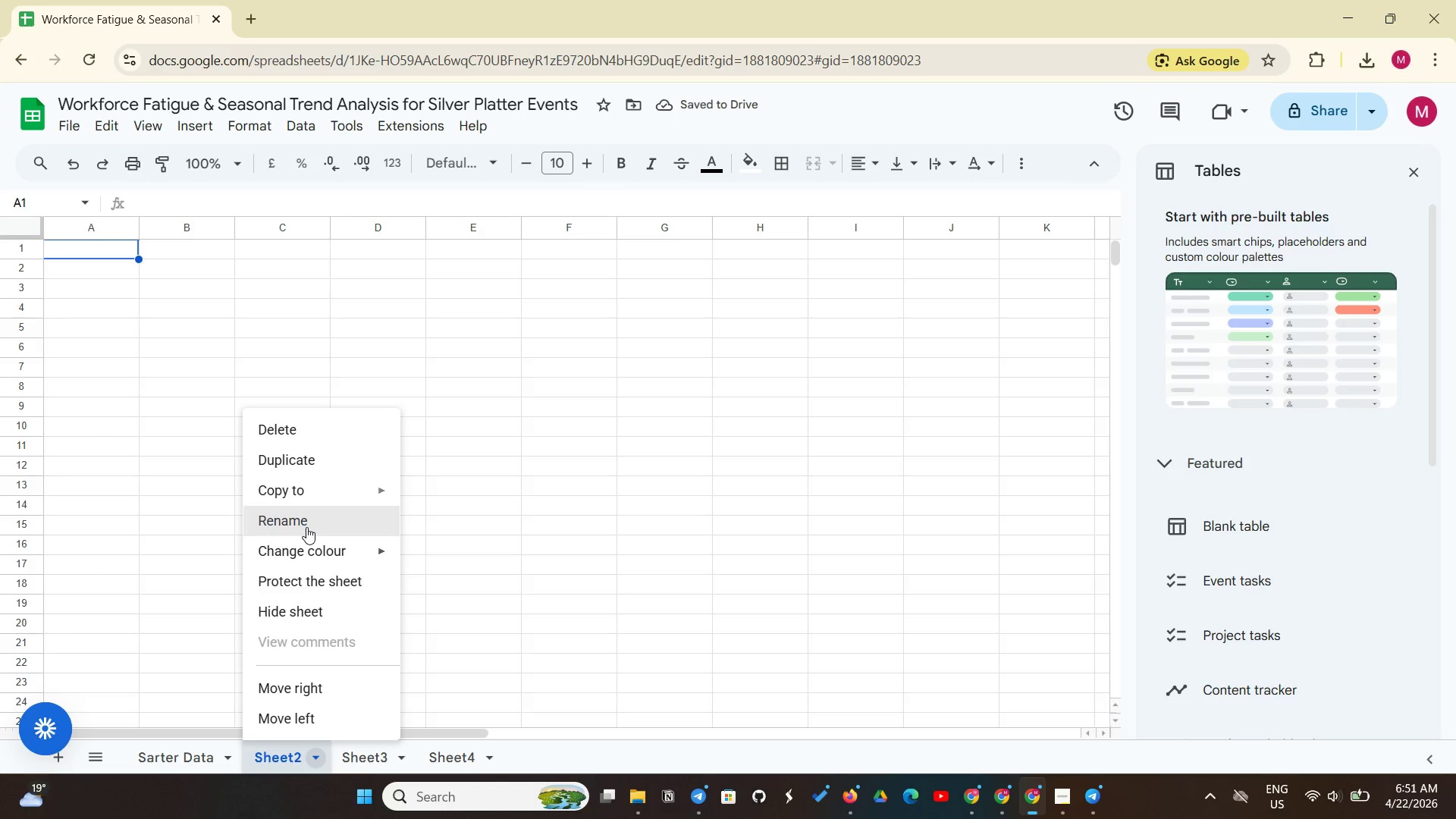 
left_click([306, 527])
 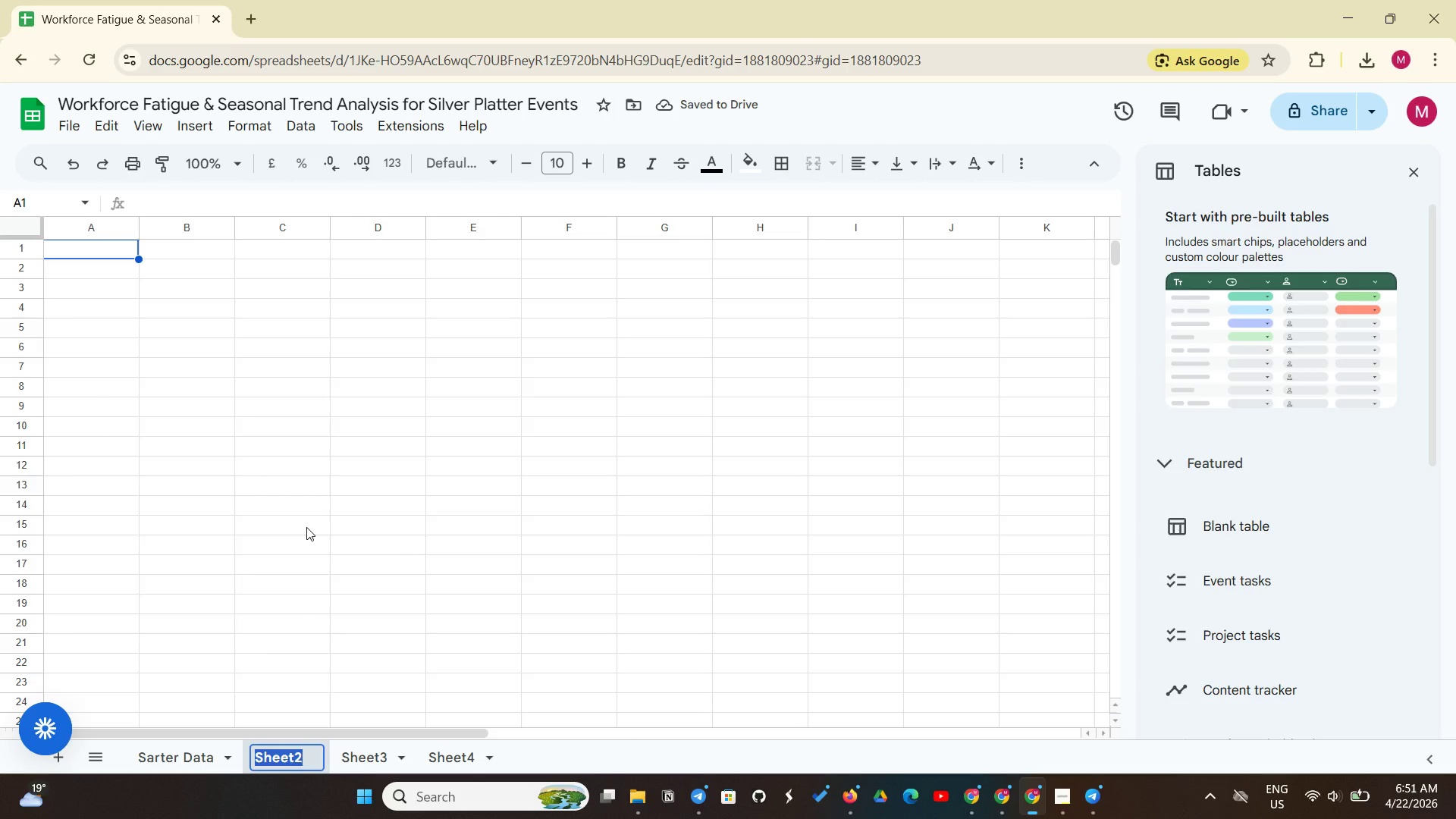 
type(Calculations)
 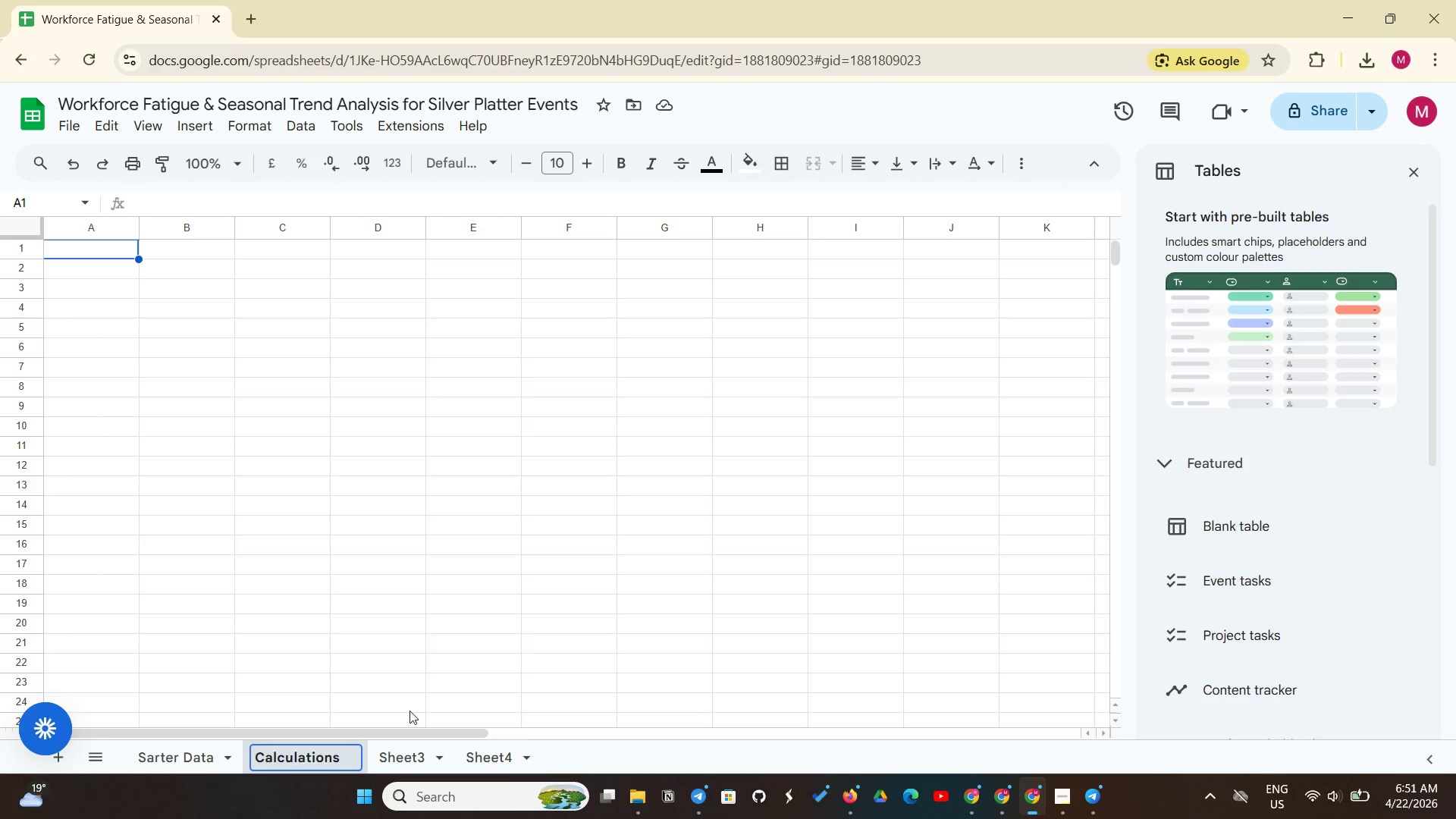 
left_click([401, 755])
 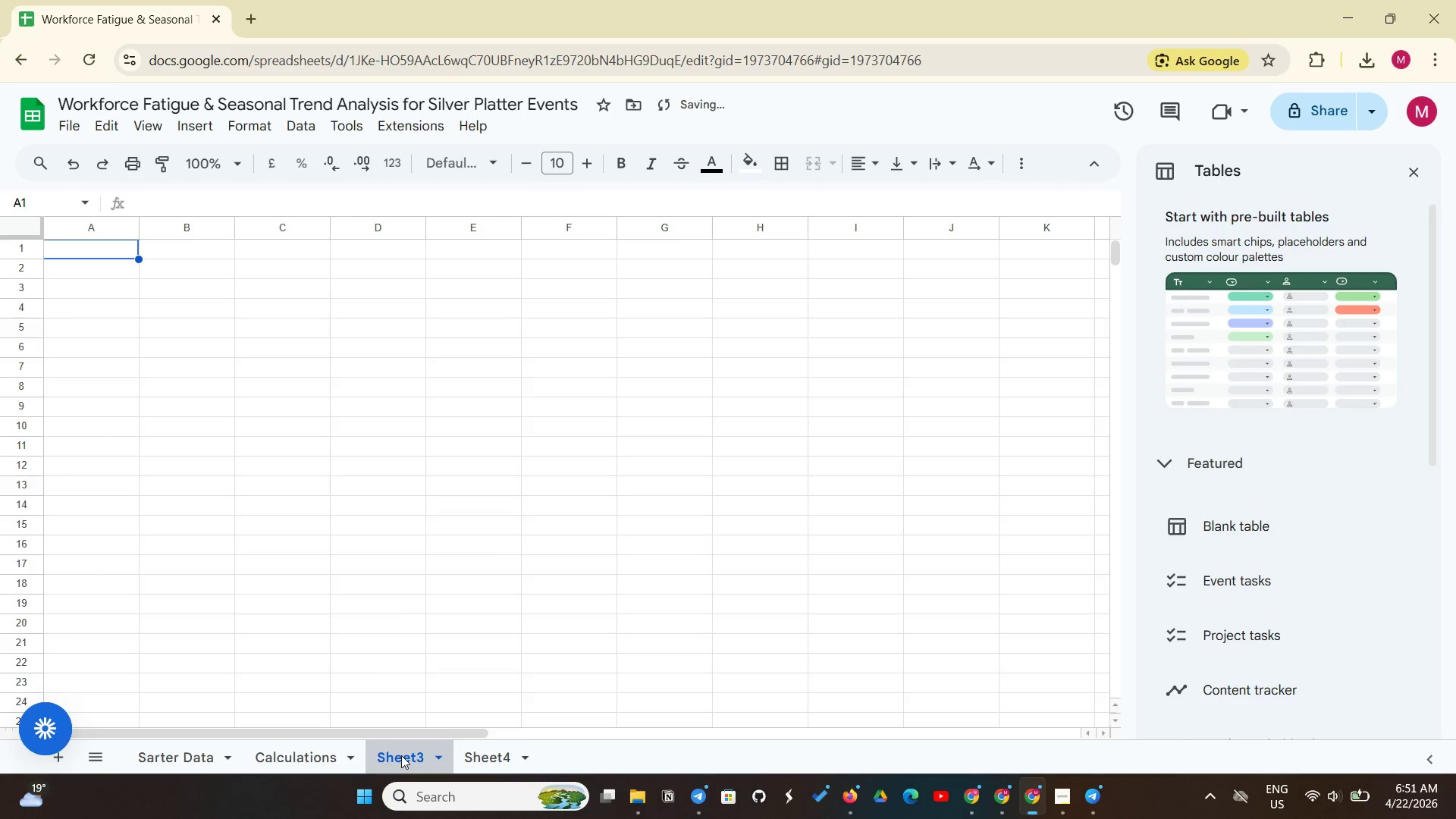 
right_click([401, 755])
 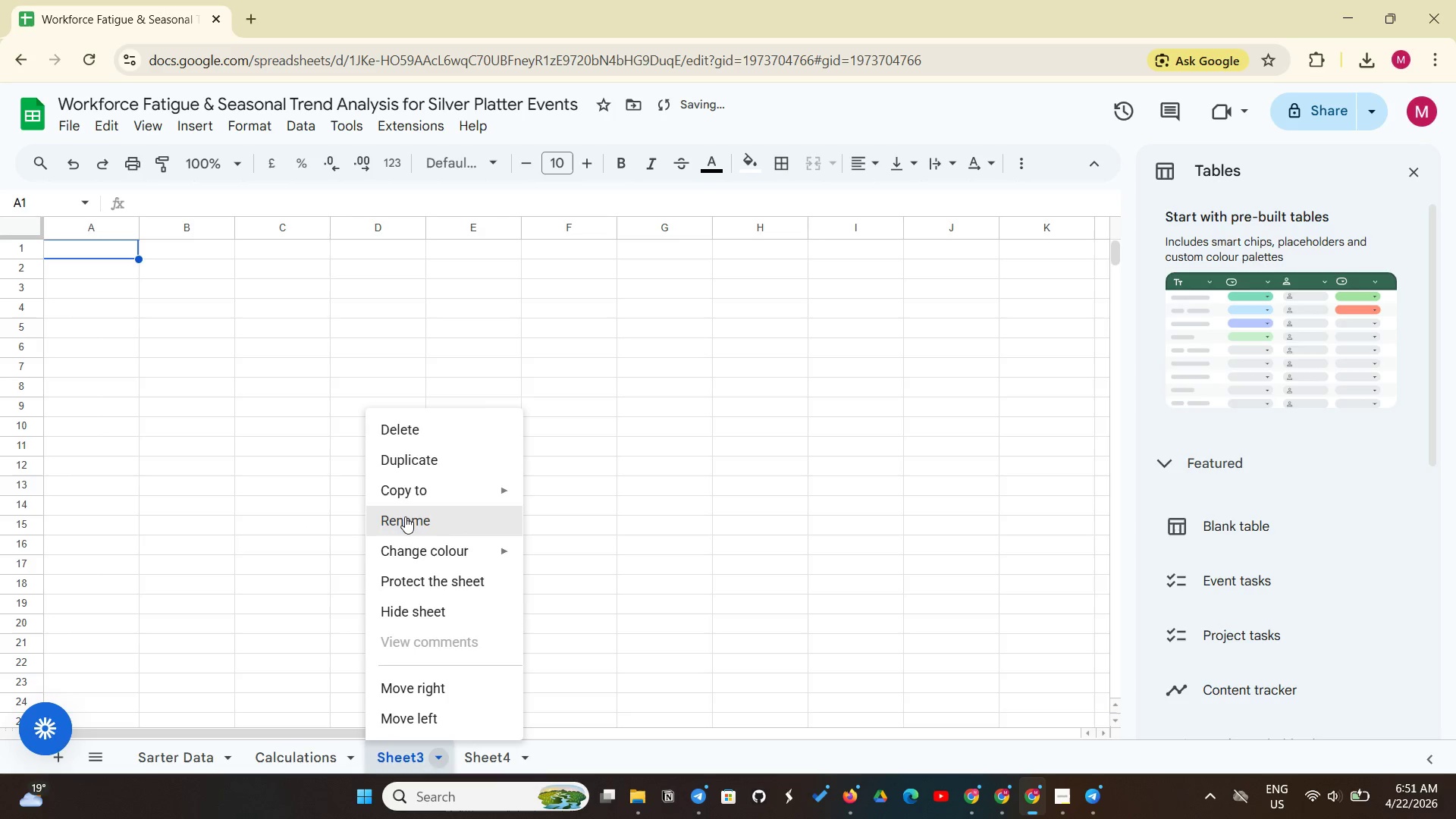 
left_click([405, 516])
 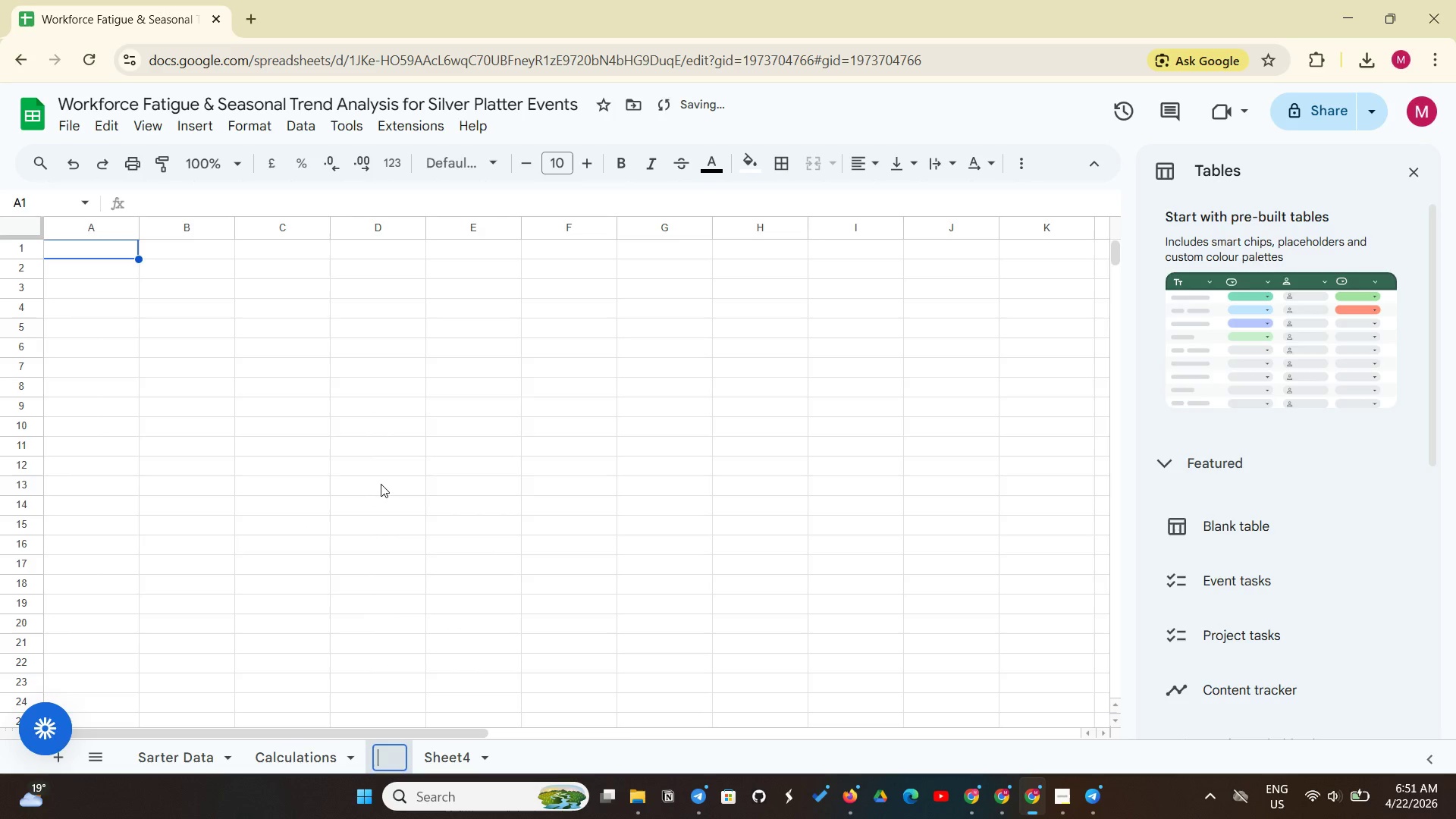 
key(Backspace)
type(Dashboard)
 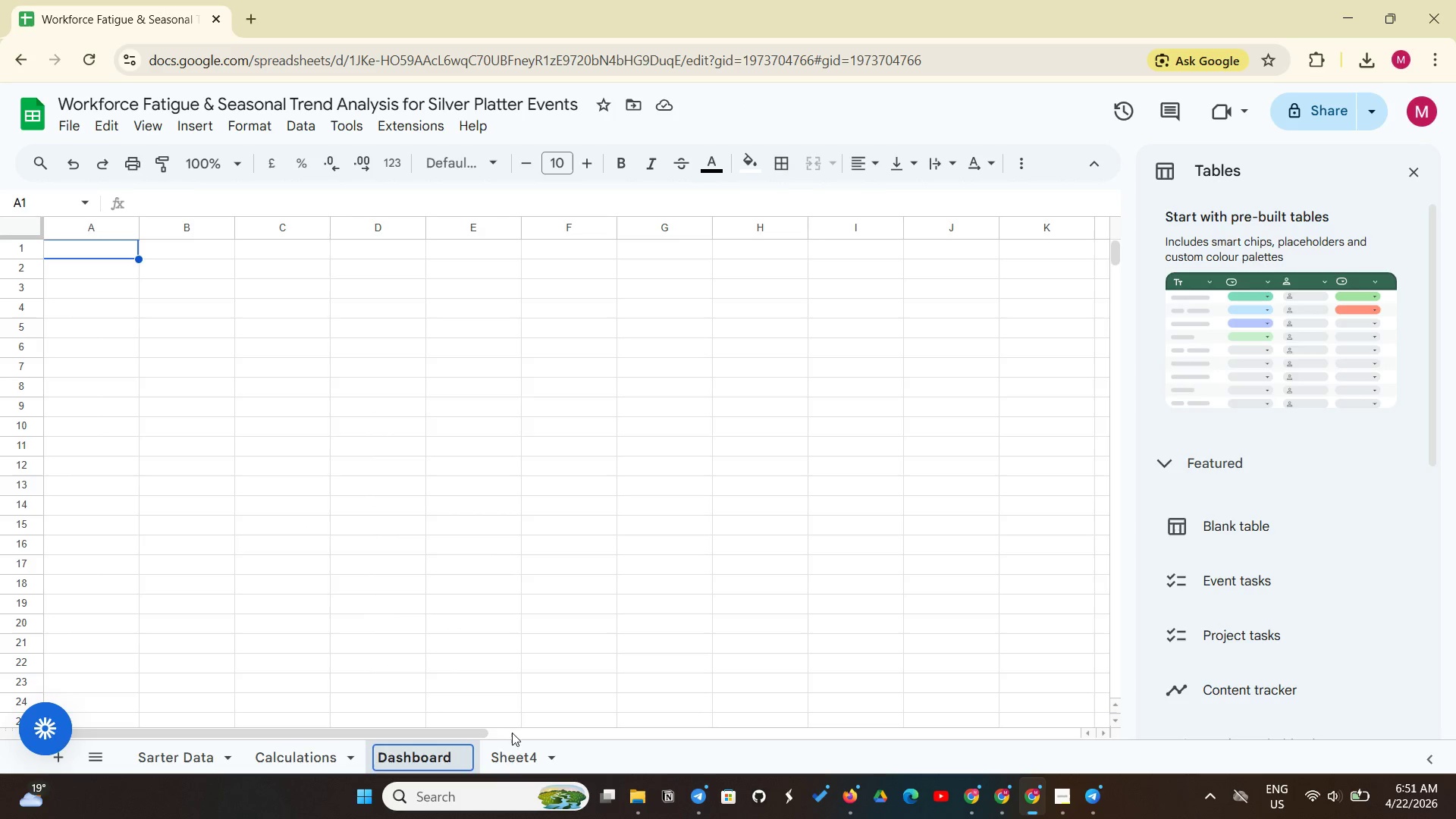 
left_click([512, 757])
 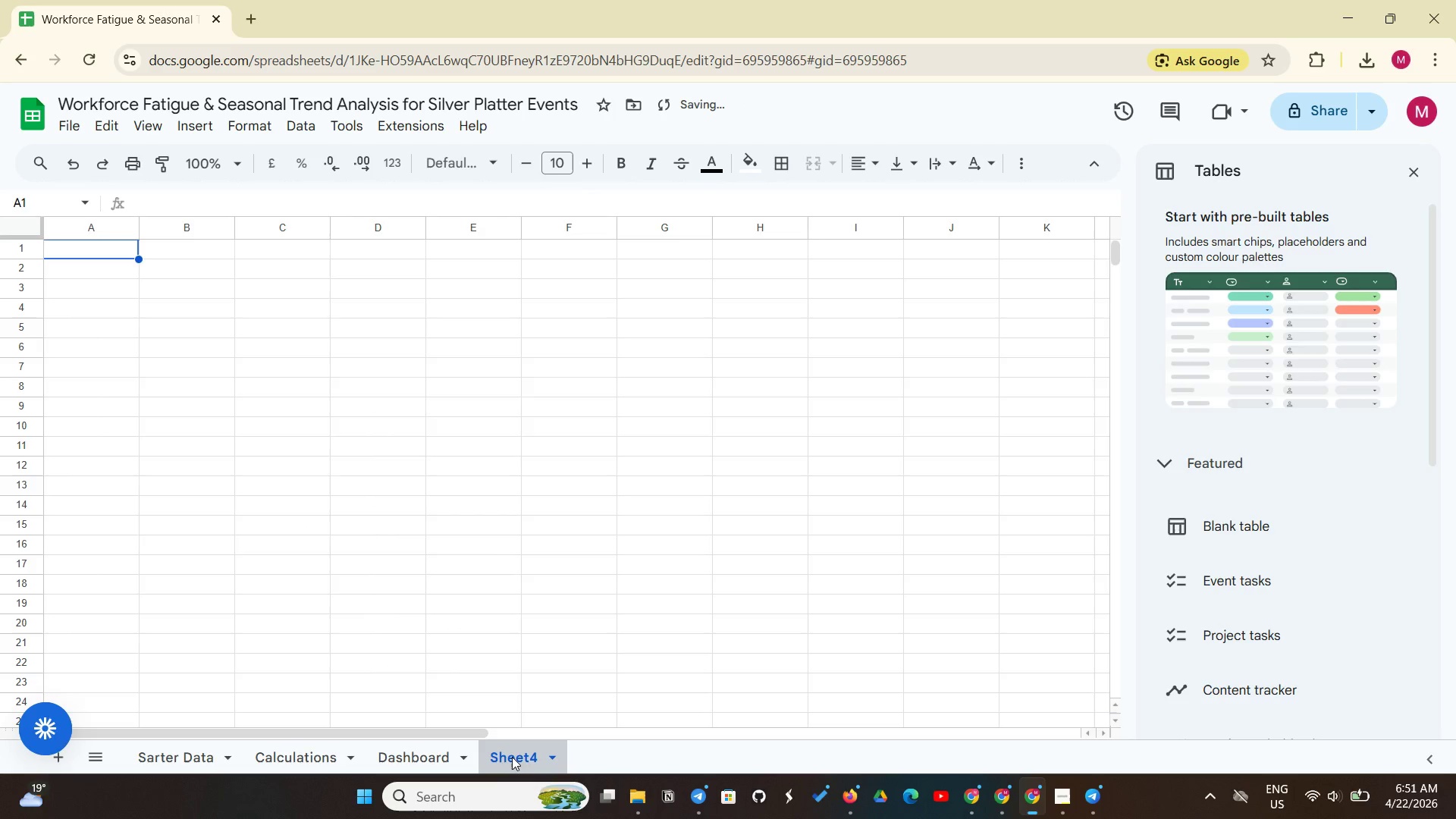 
right_click([512, 757])
 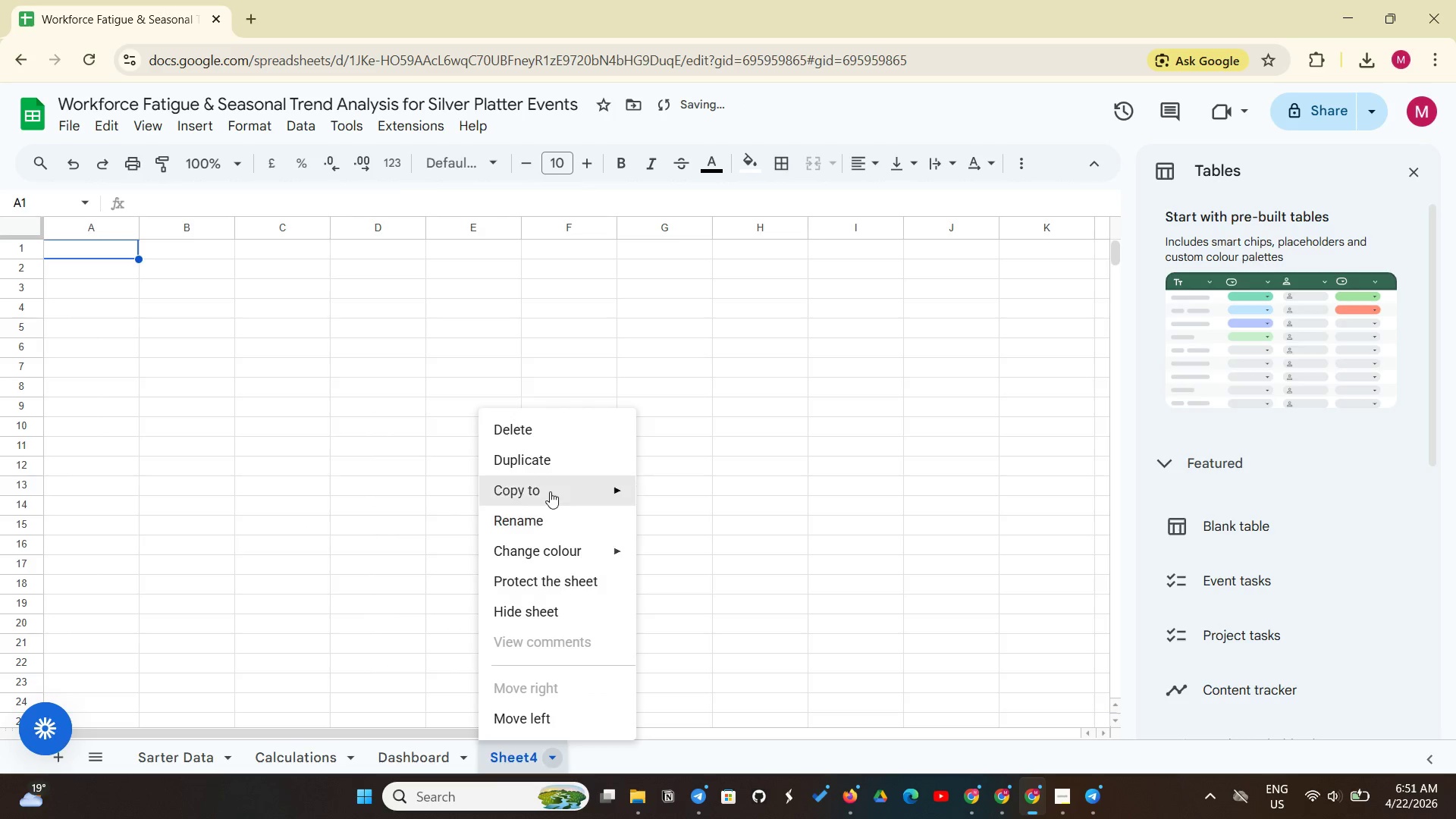 
left_click([550, 491])
 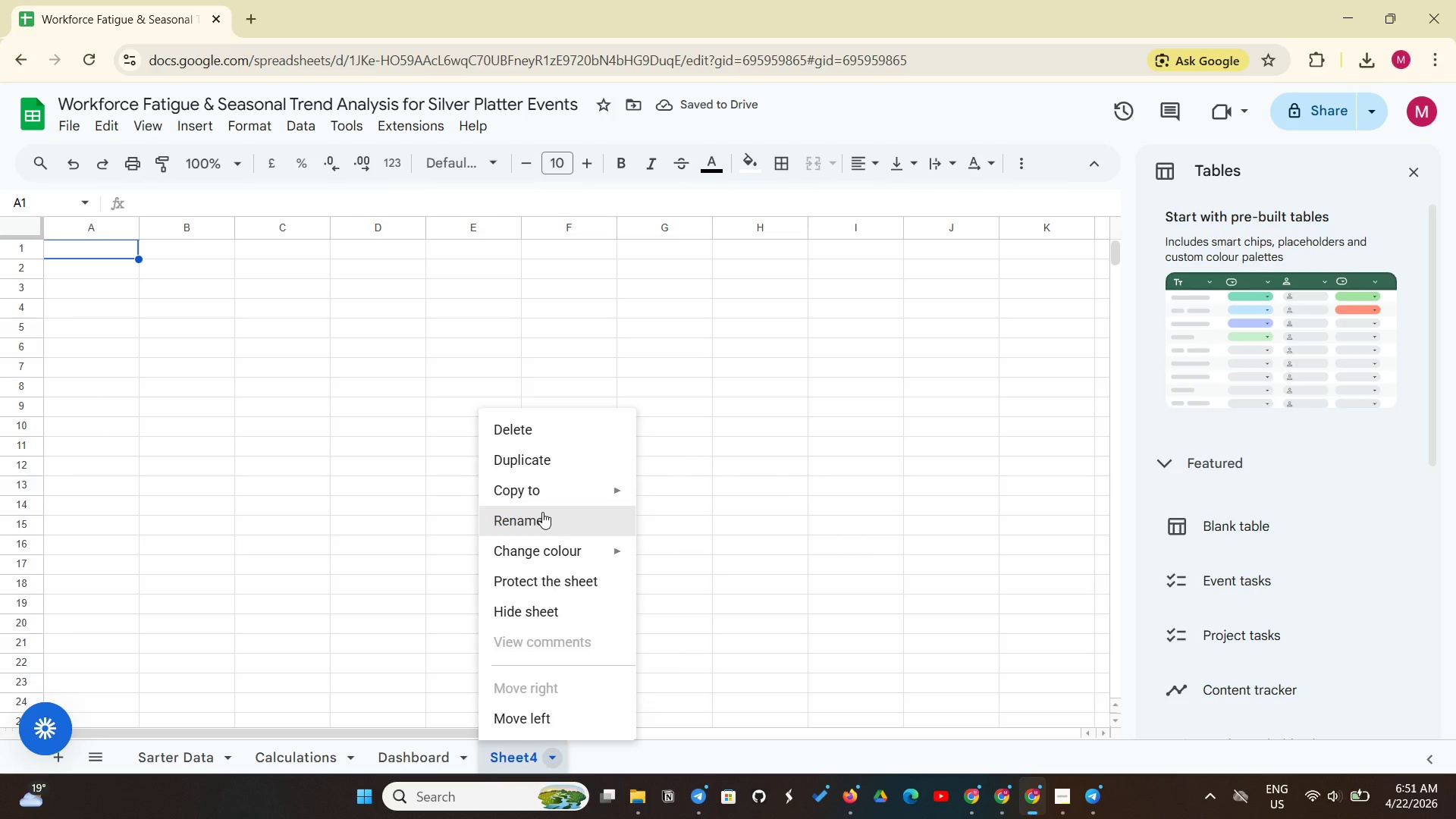 
left_click([542, 512])
 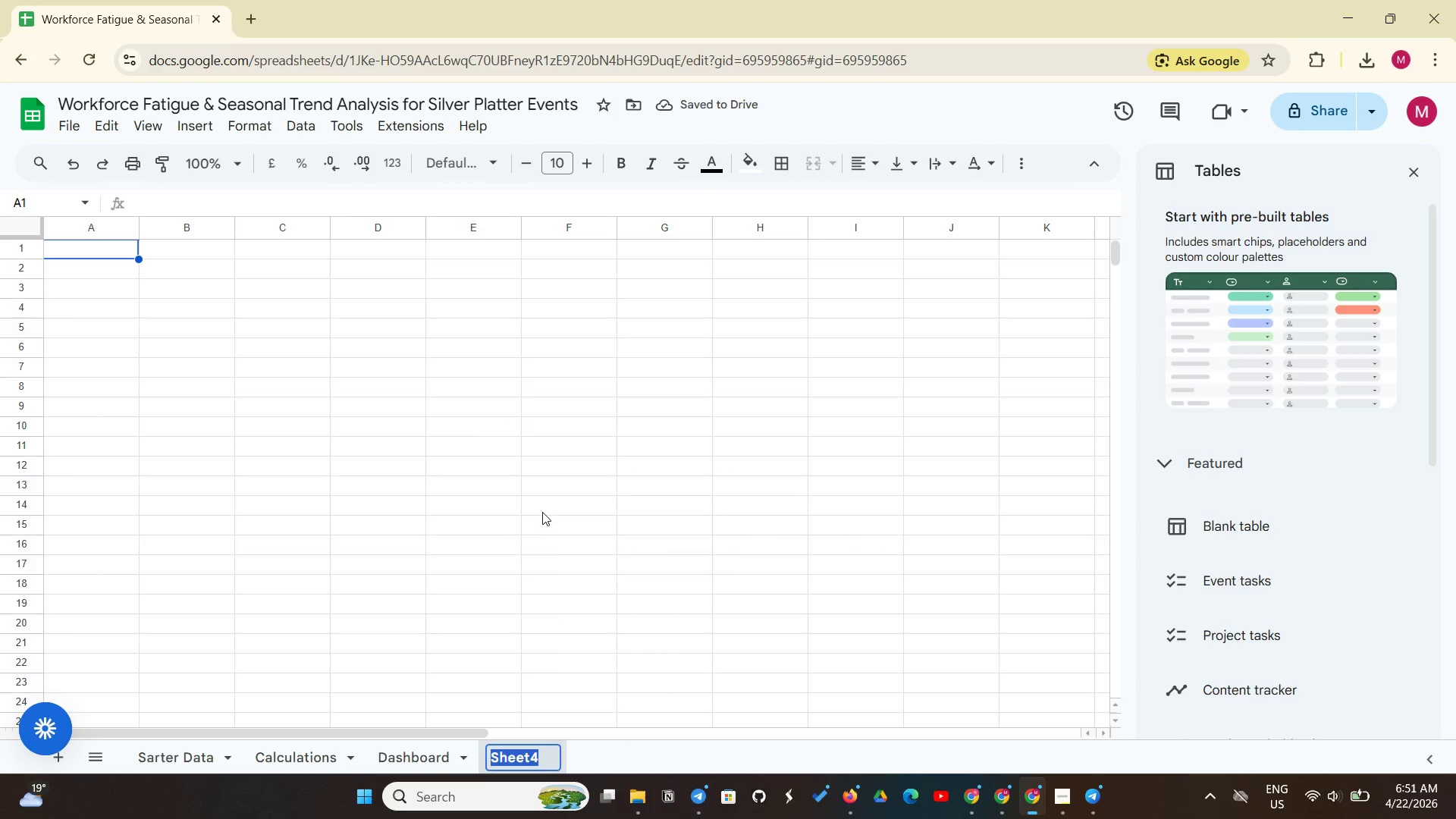 
key(Backspace)
type(Instructions)
 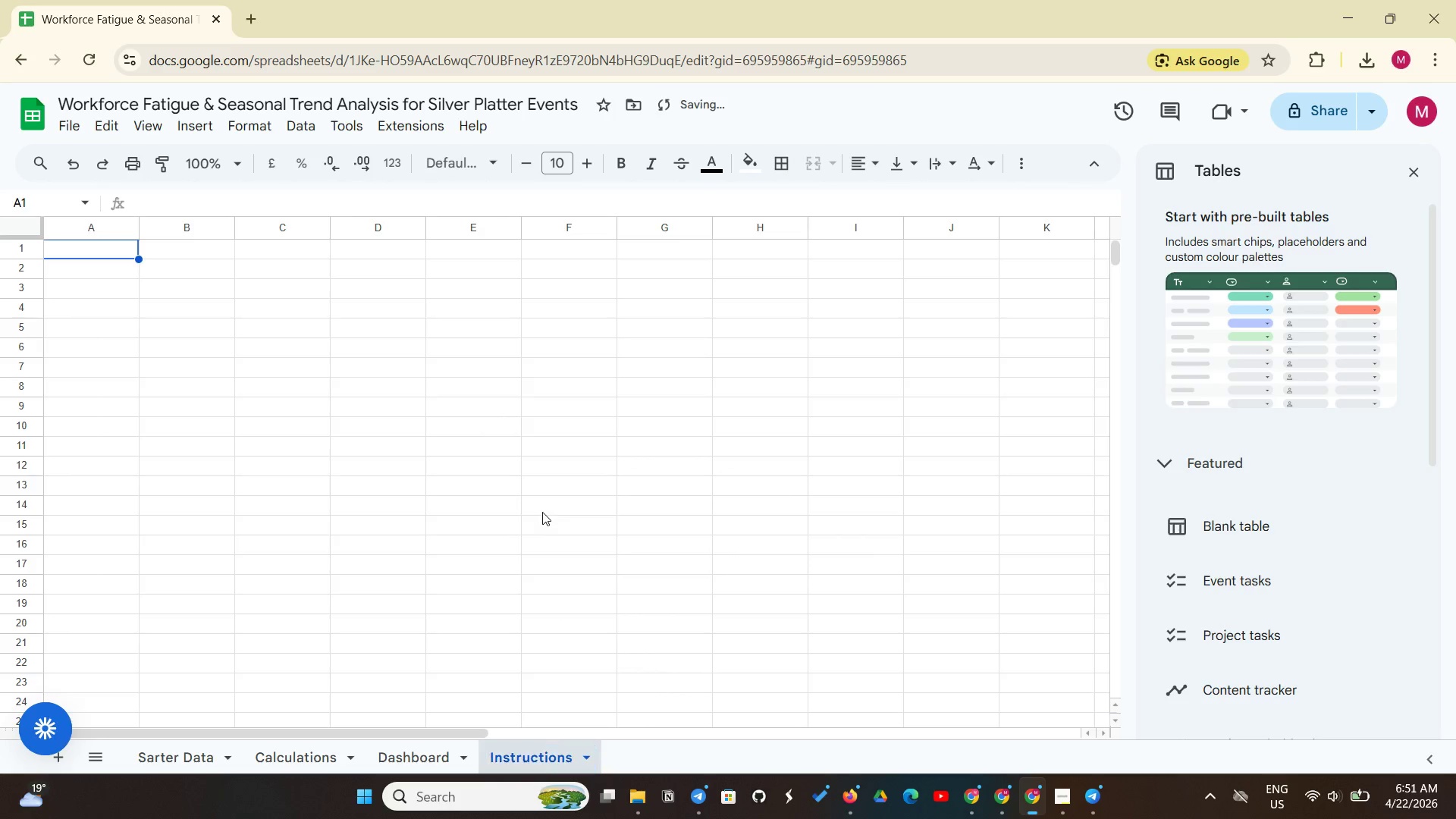 
key(Enter)
 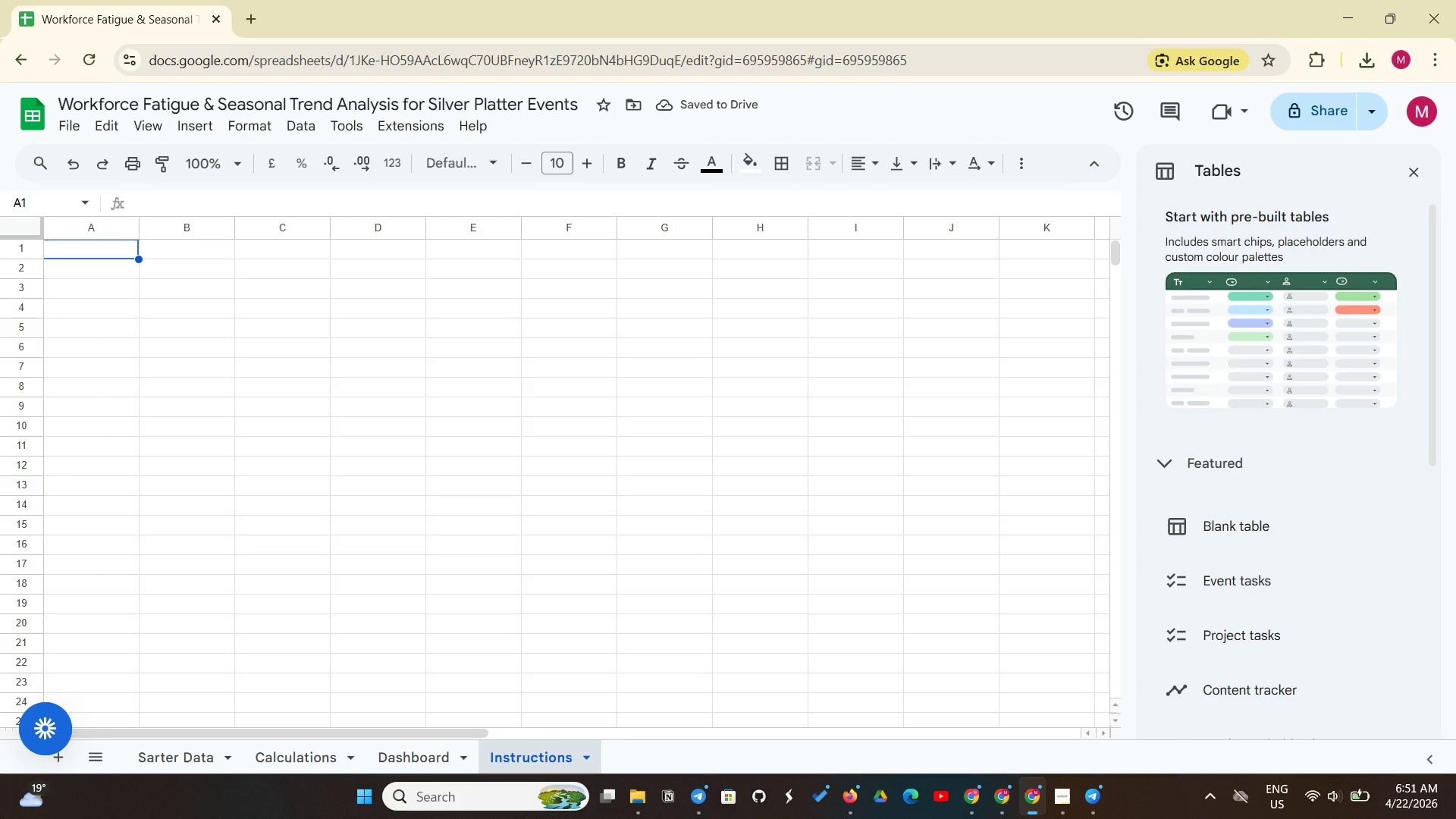 
wait(6.41)
 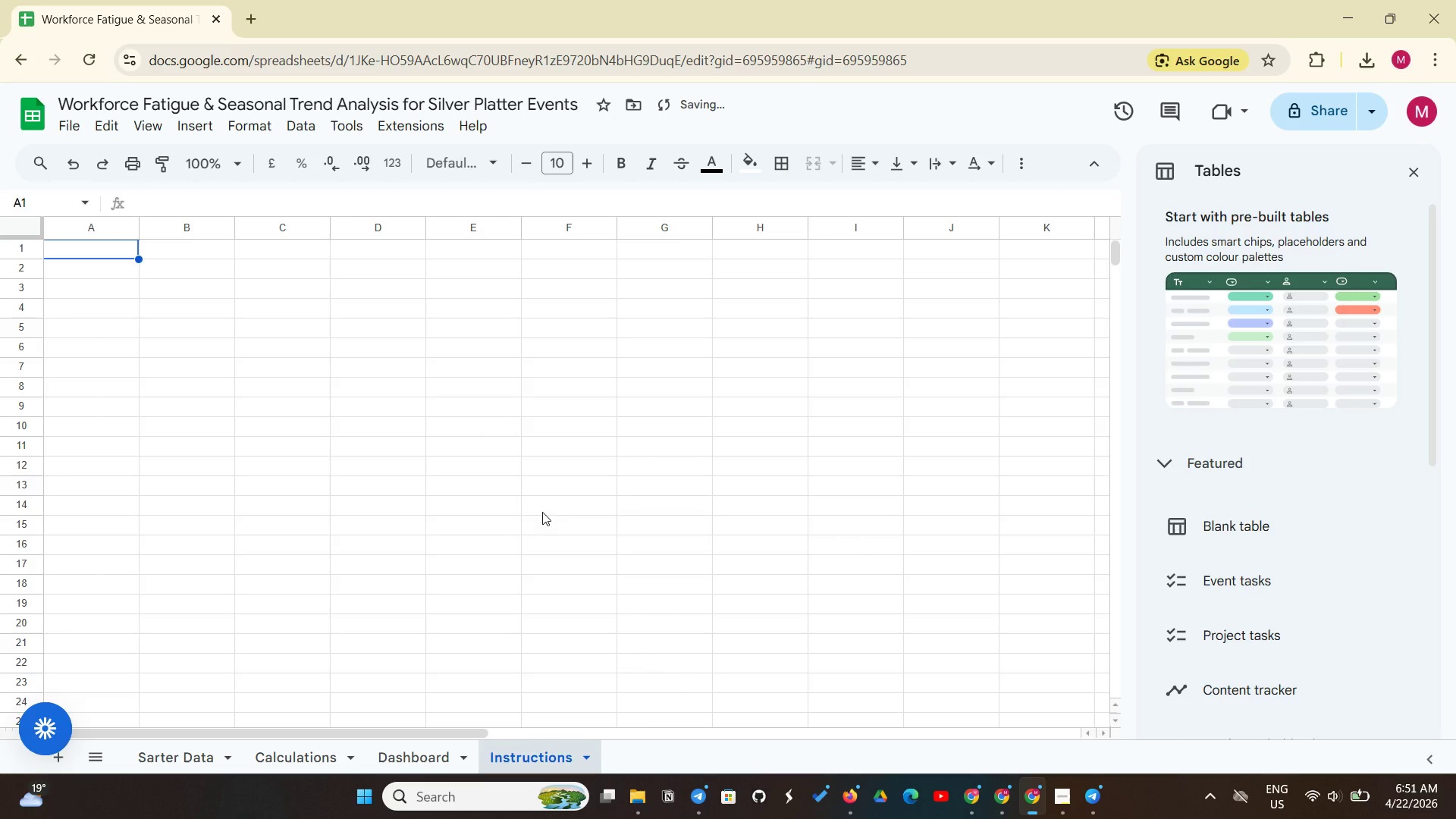 
left_click([317, 751])
 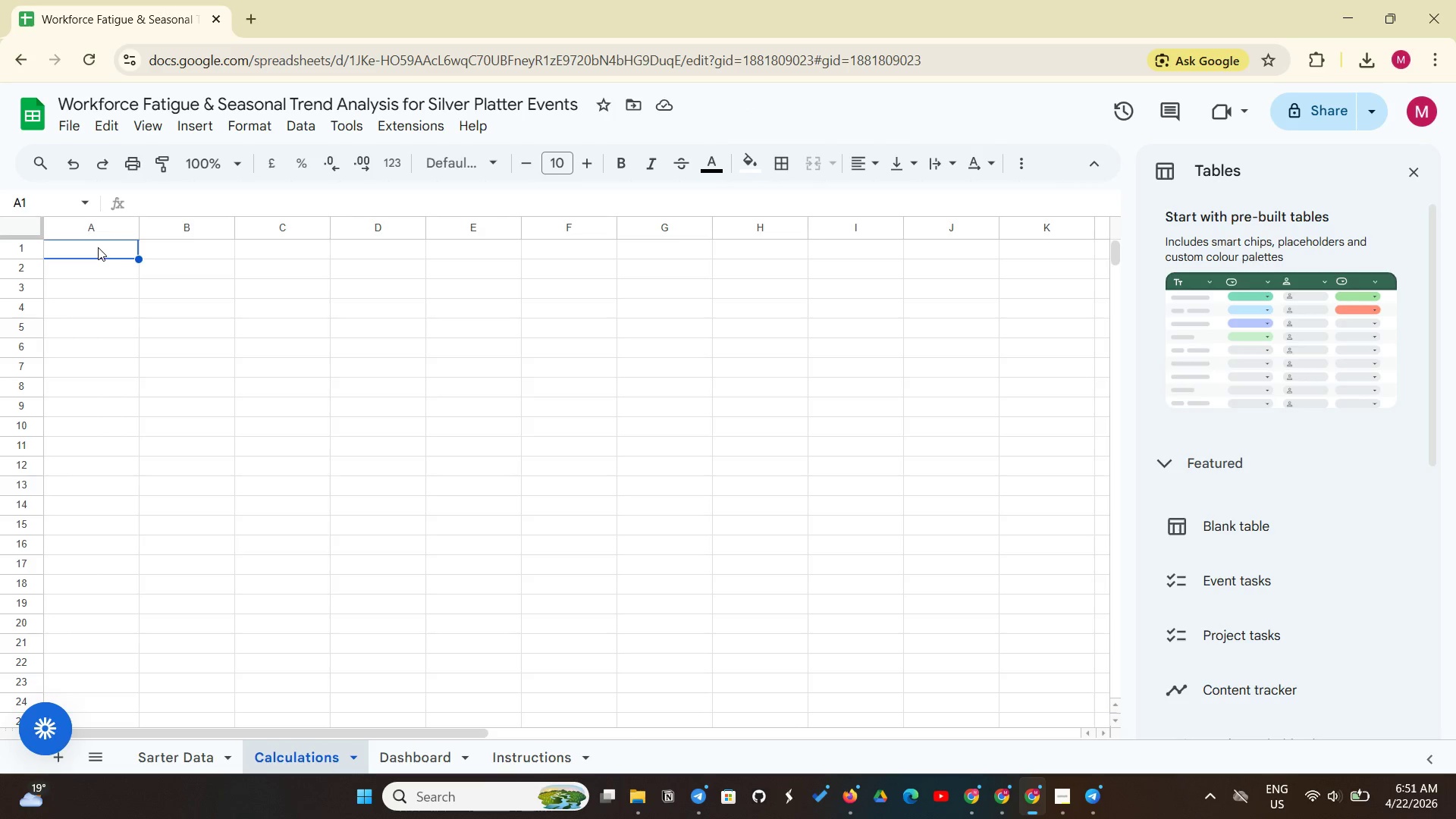 
left_click([98, 247])
 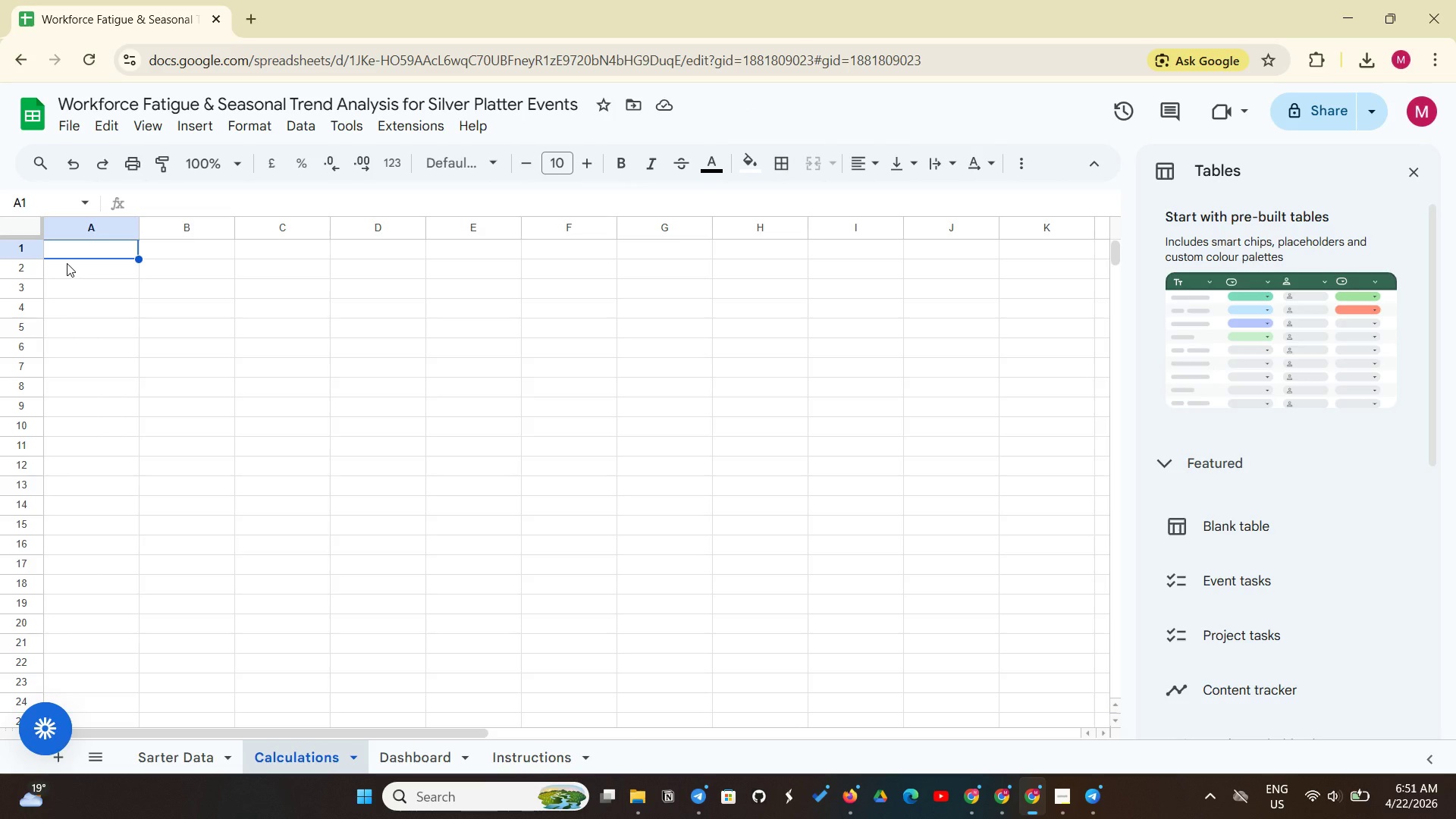 
type(Emplo)
 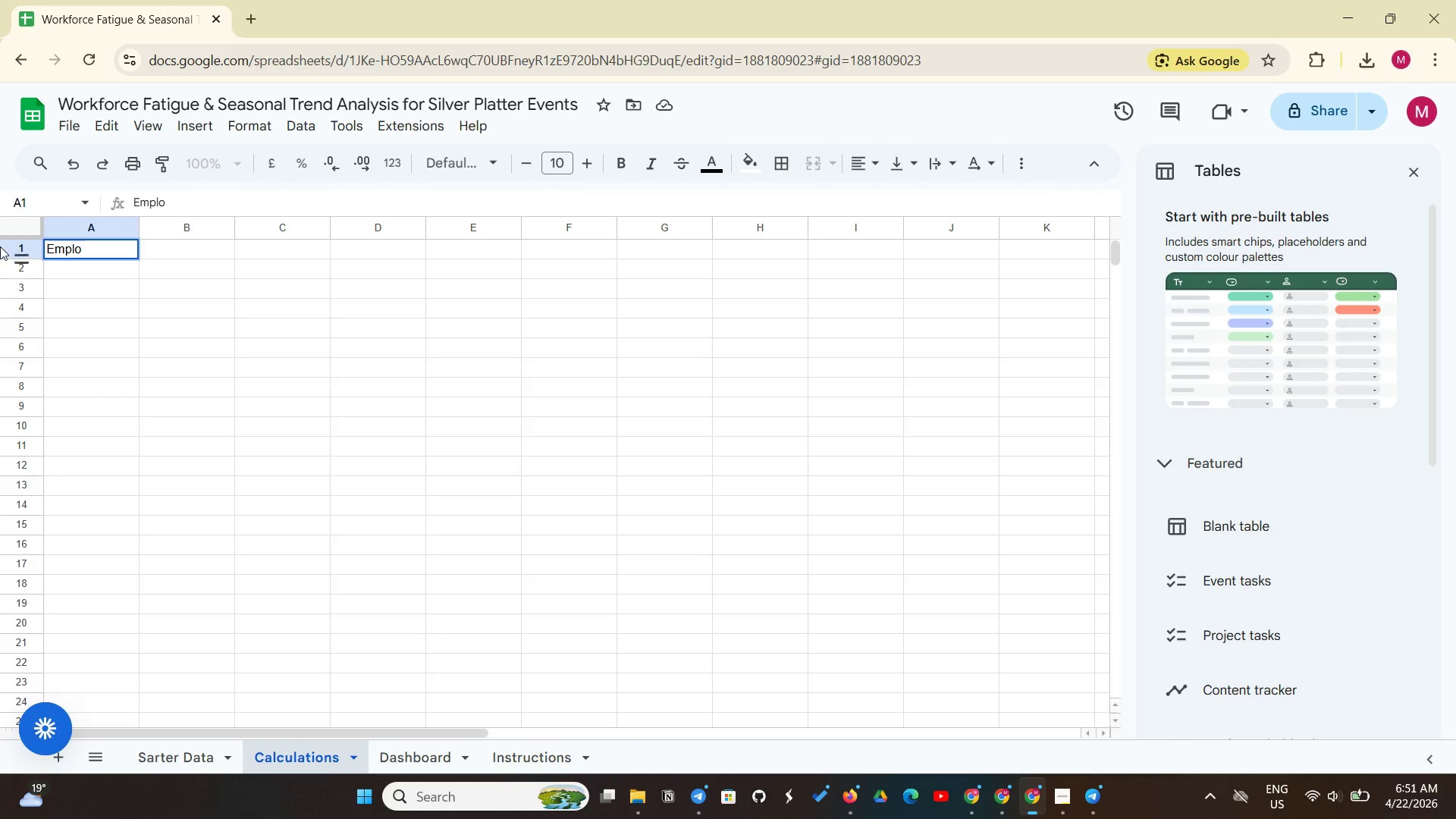 
type(yee Name)
 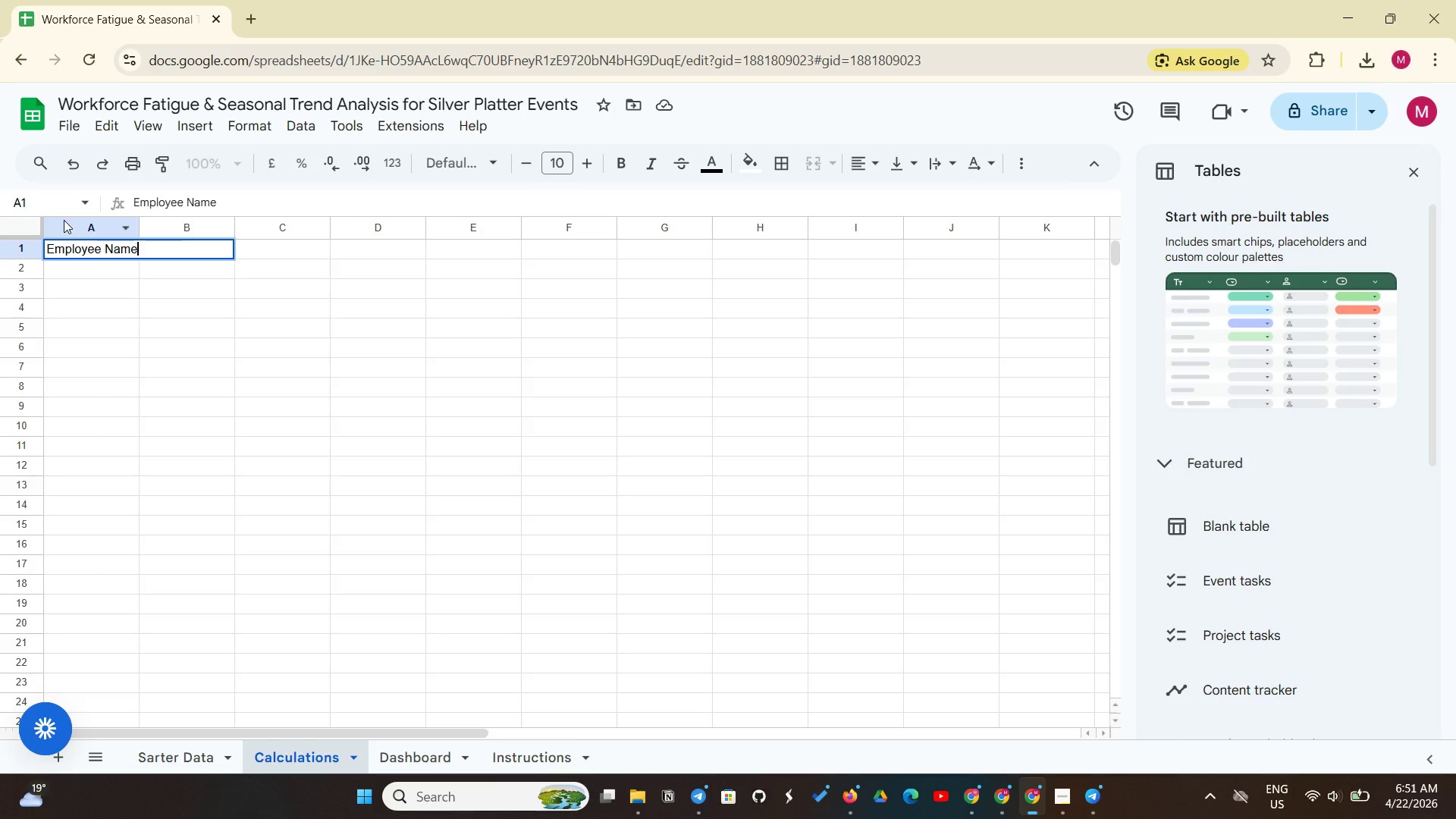 
key(Enter)
 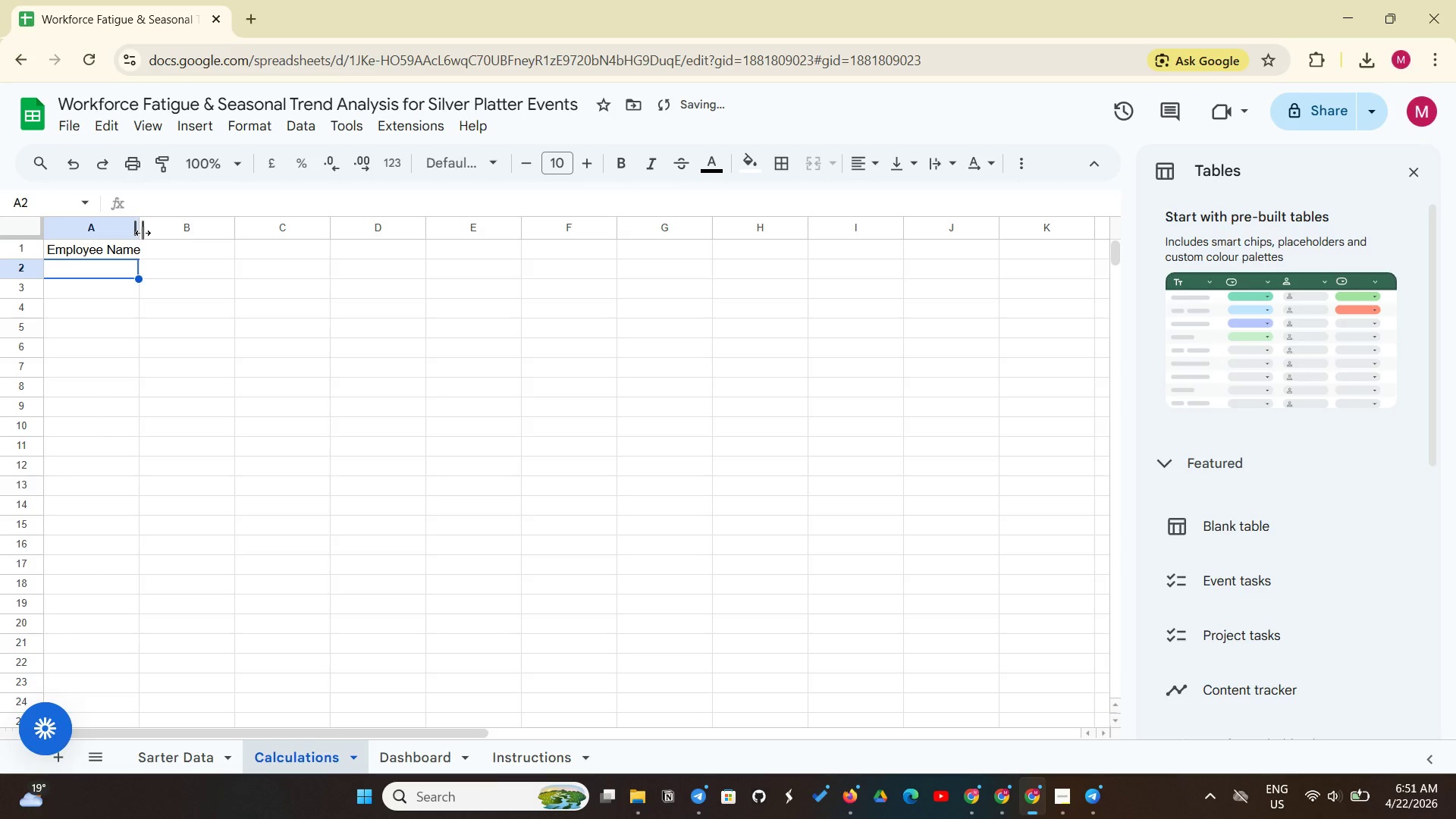 
left_click_drag(start_coordinate=[140, 235], to_coordinate=[151, 234])
 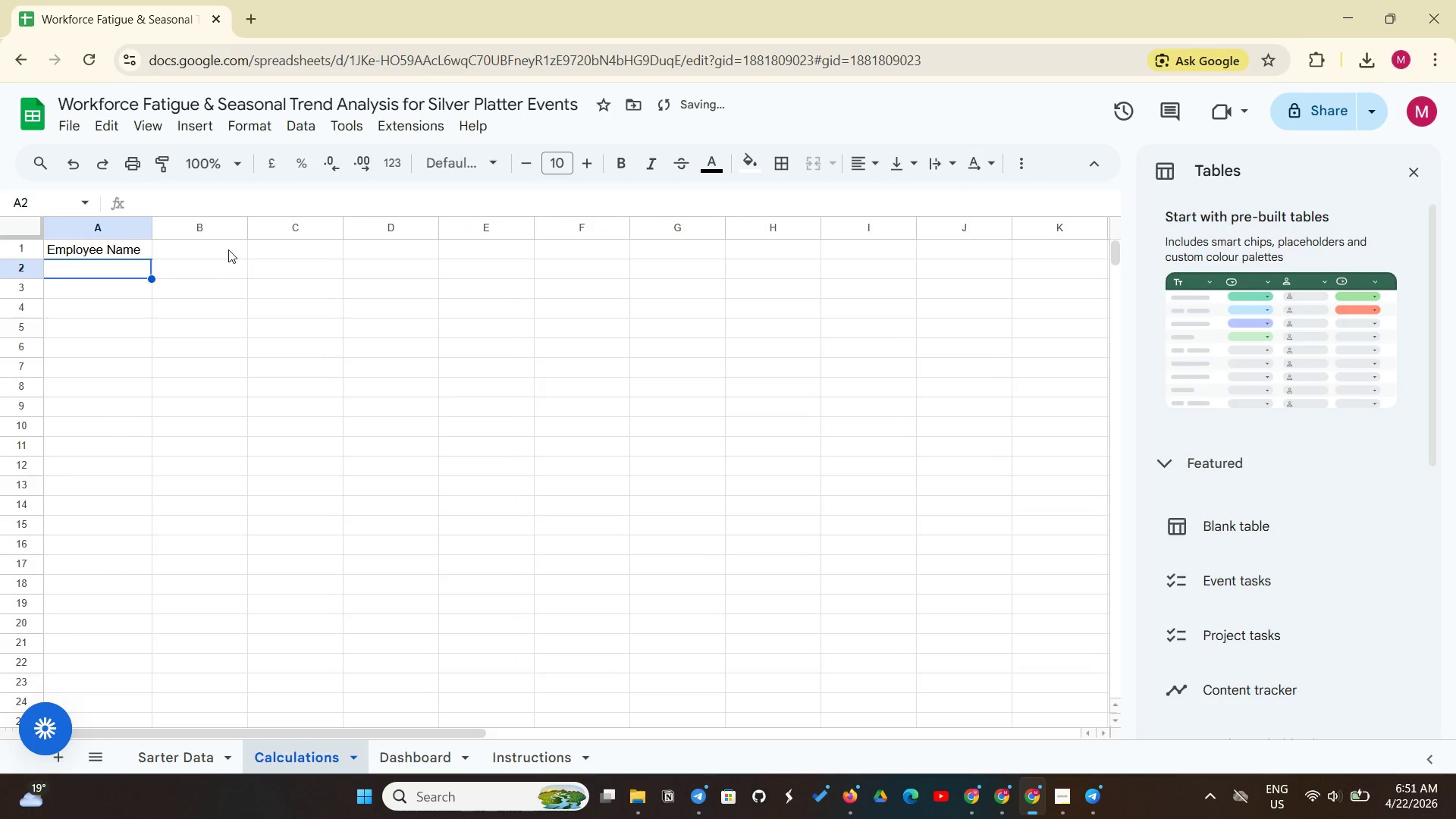 
left_click([228, 249])
 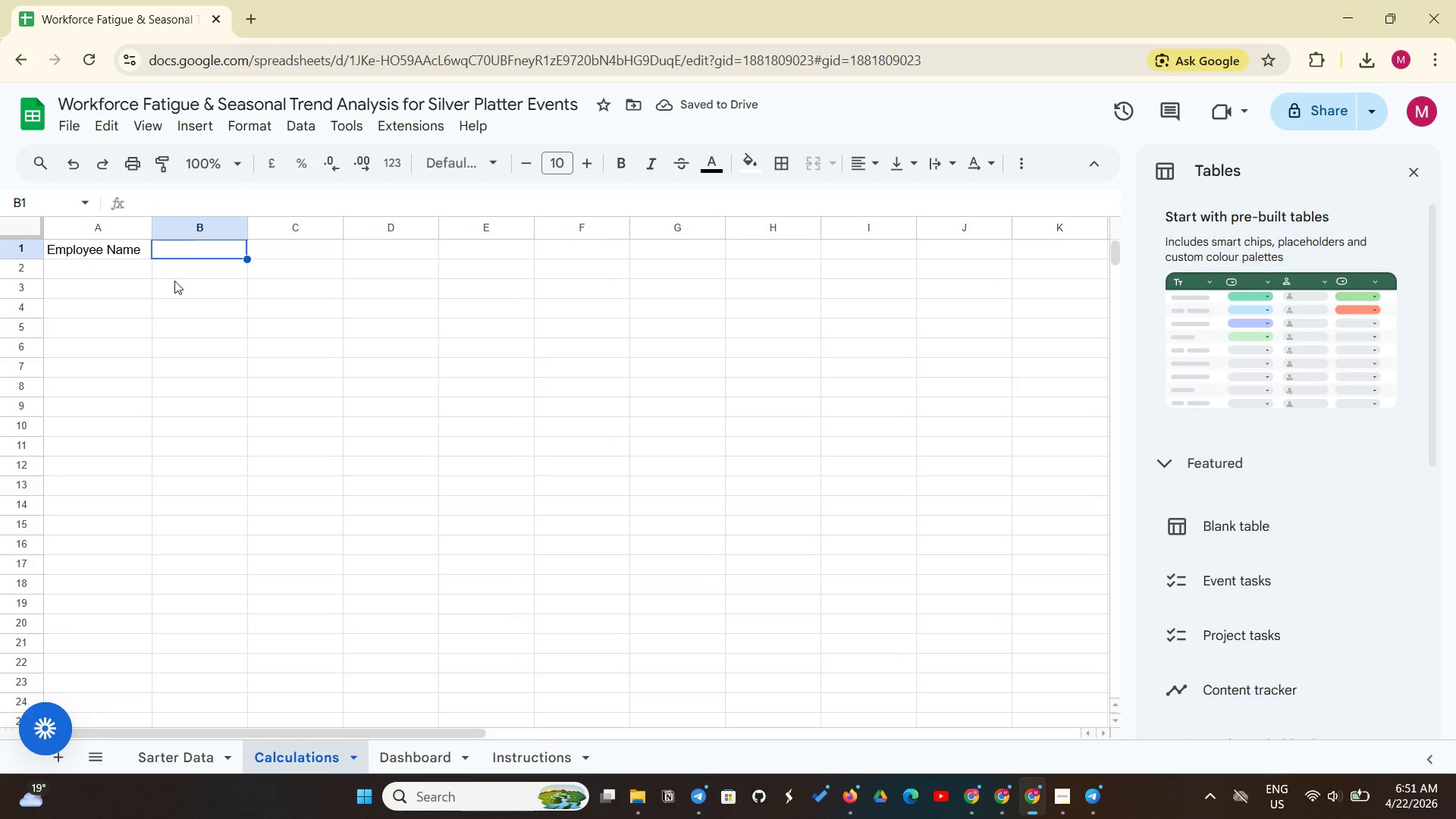 
type(Role)
 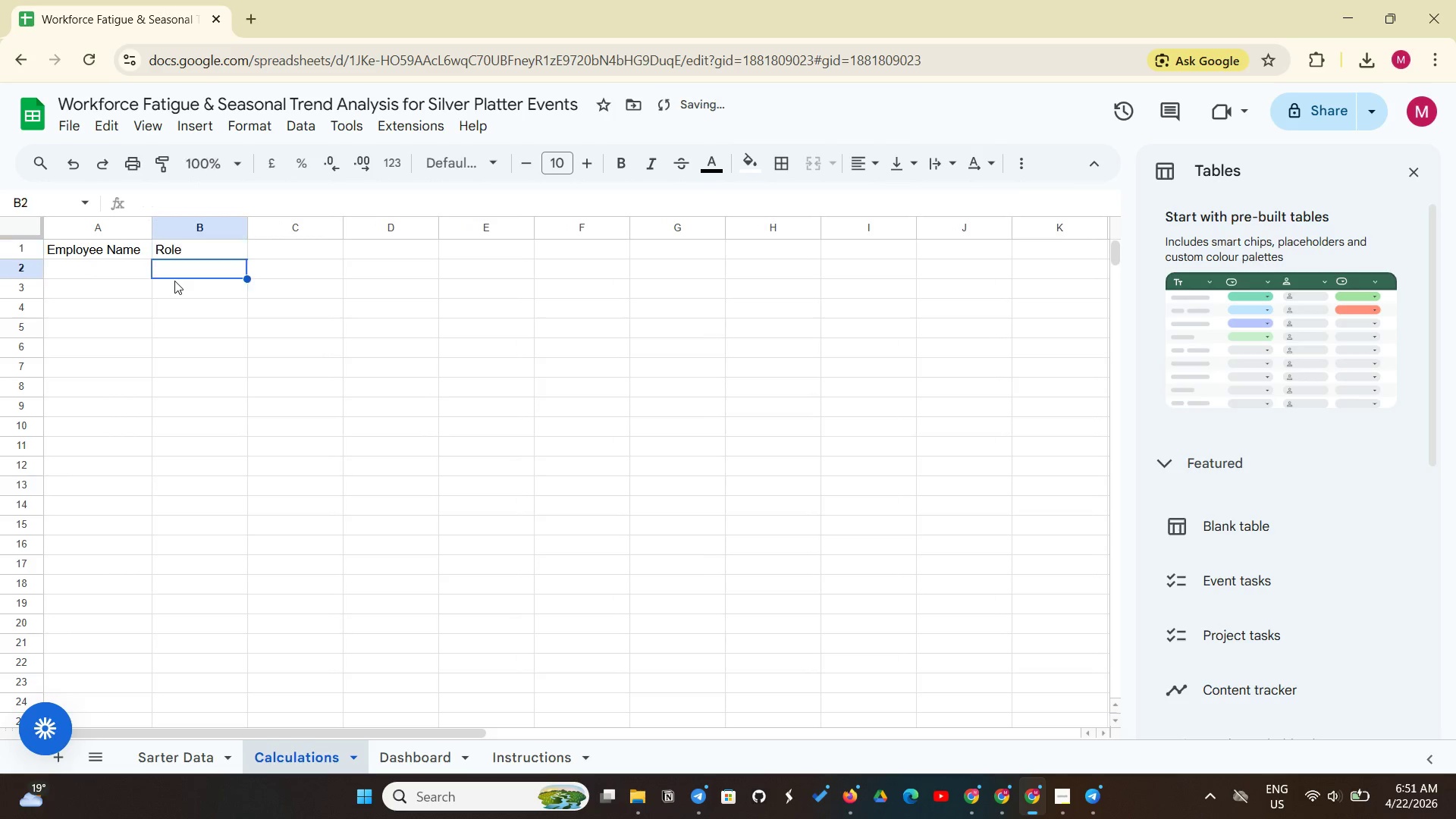 
key(Enter)
 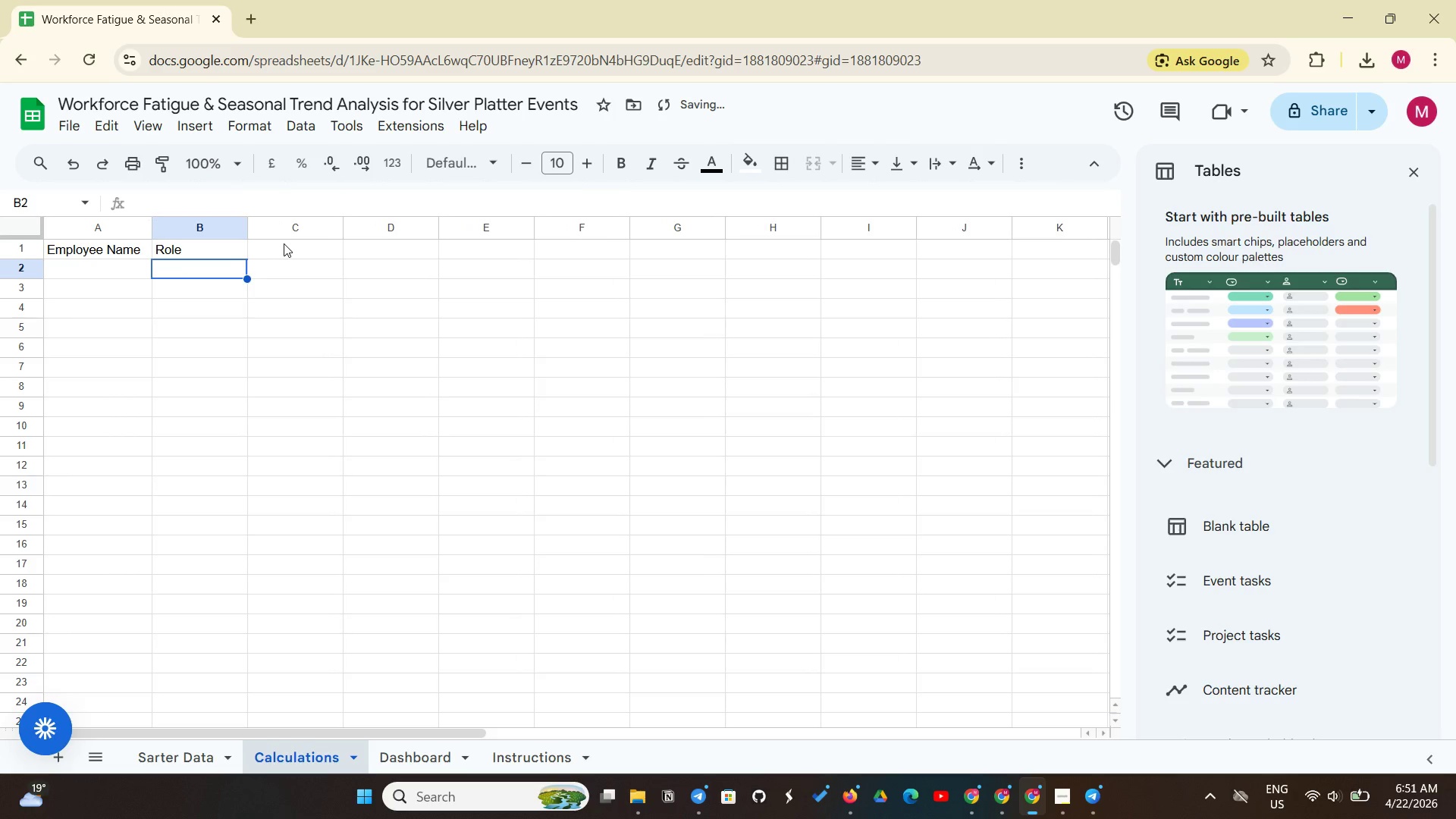 
left_click([284, 243])
 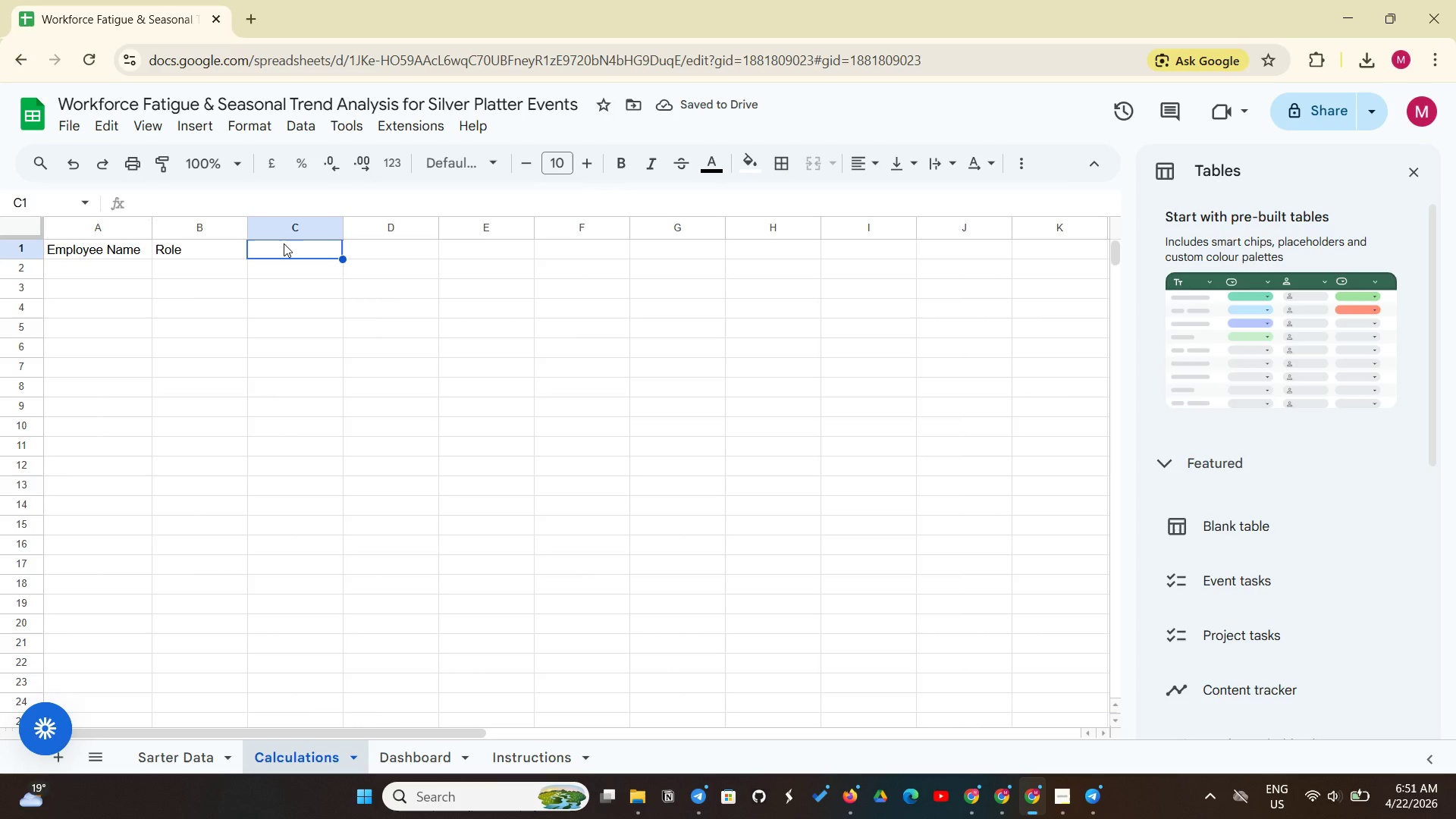 
type(Event Date)
 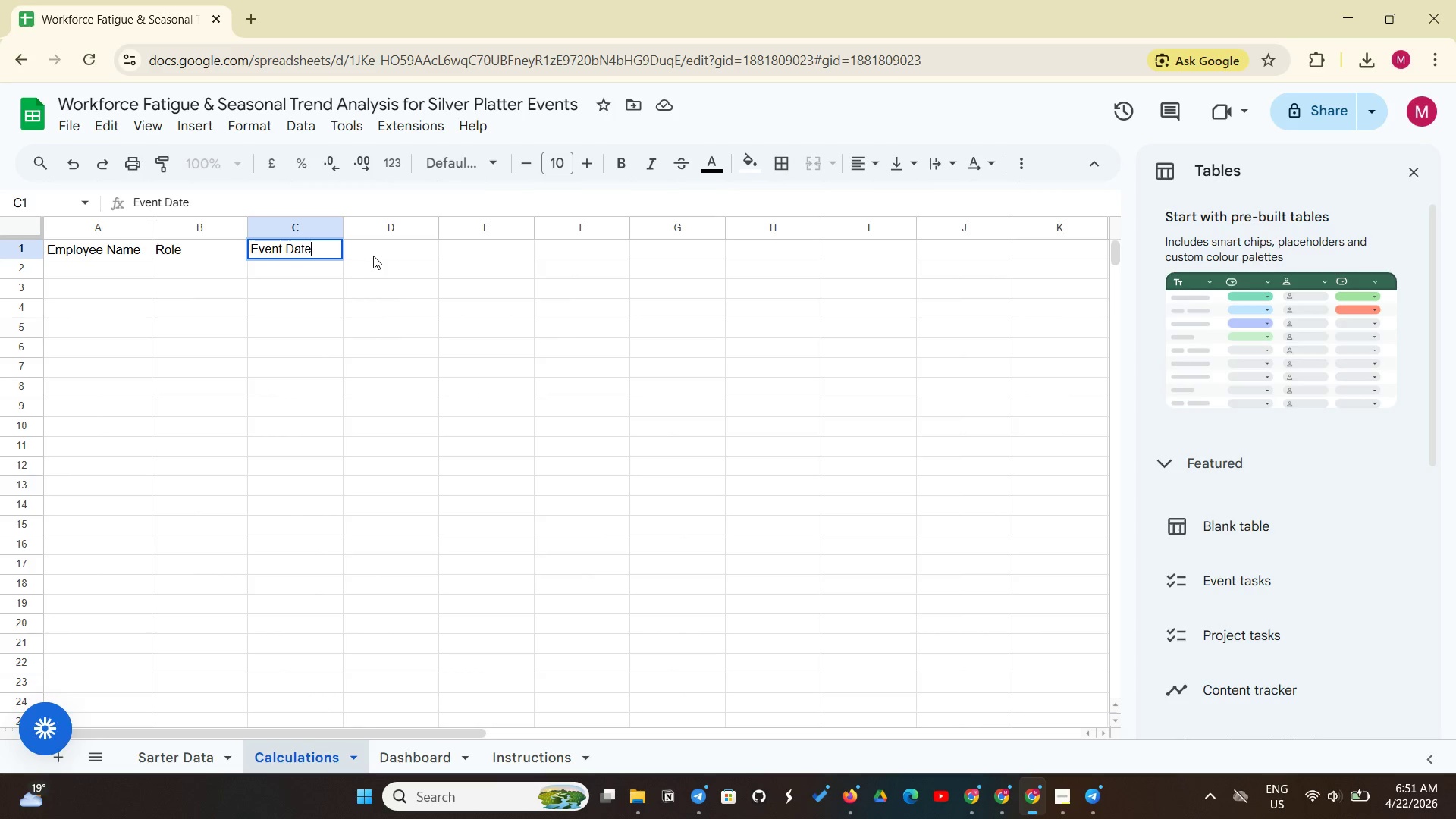 
left_click([373, 256])
 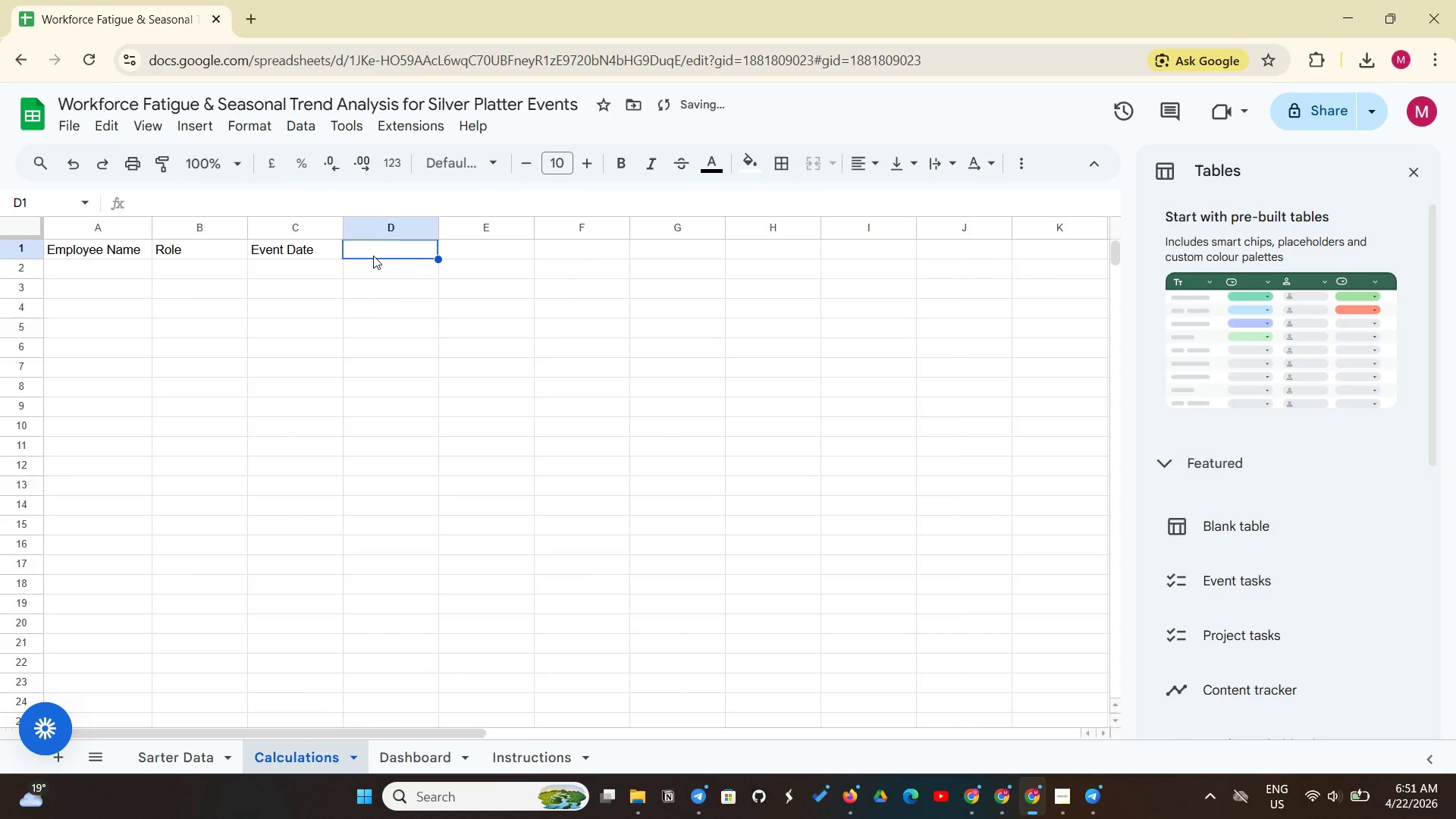 
type(Shift Hour)
 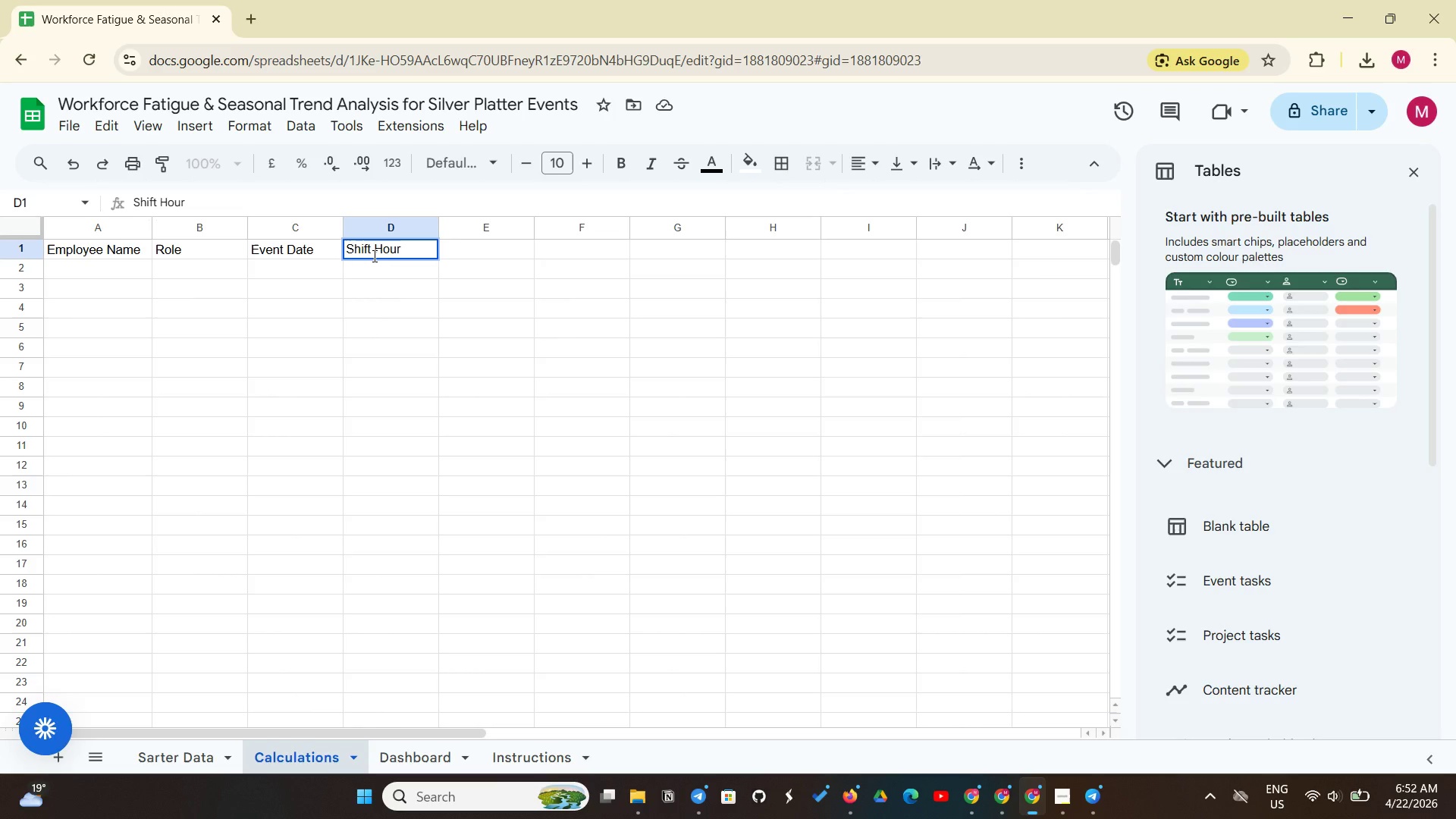 
key(S)
 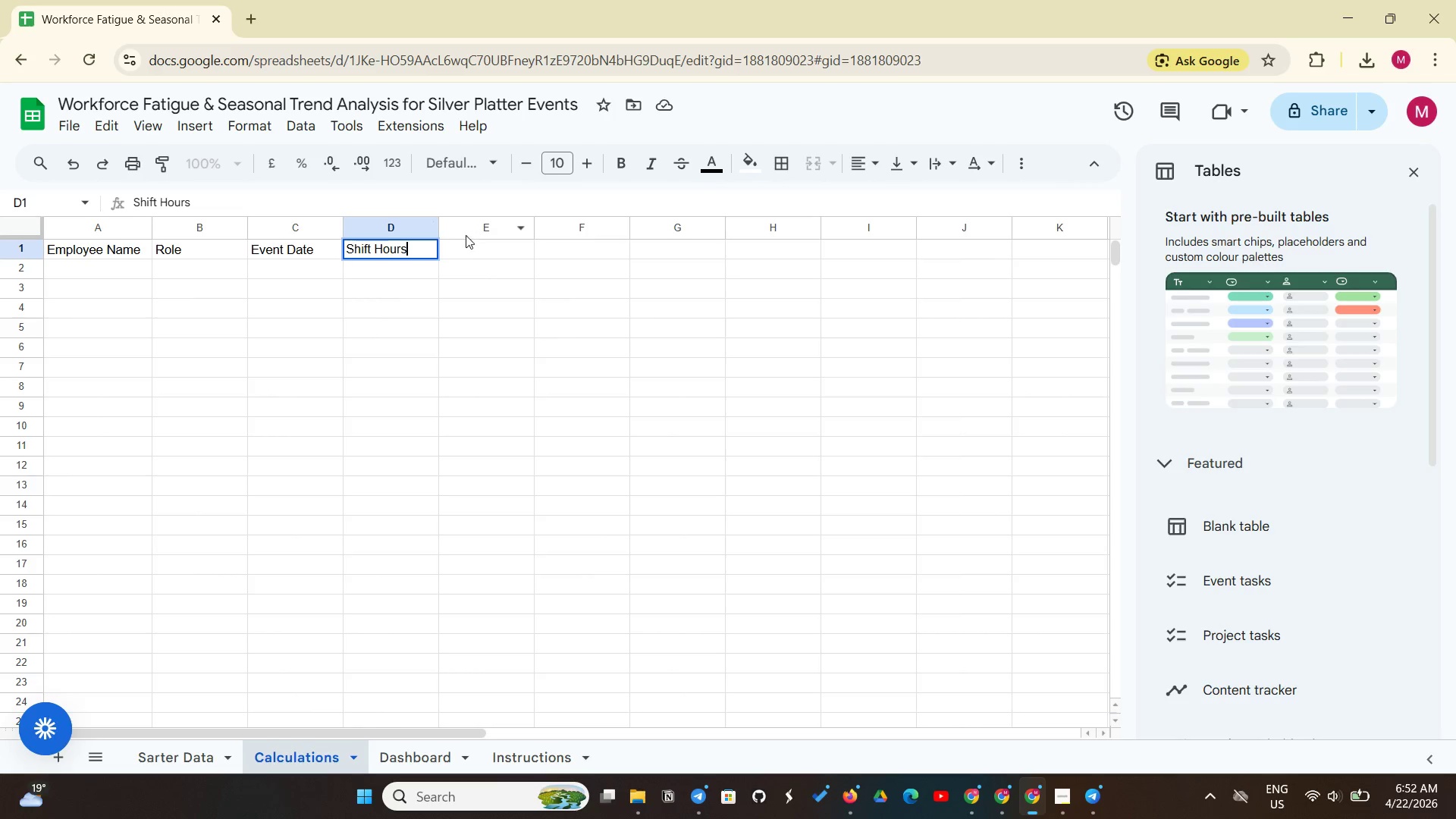 
left_click([466, 244])
 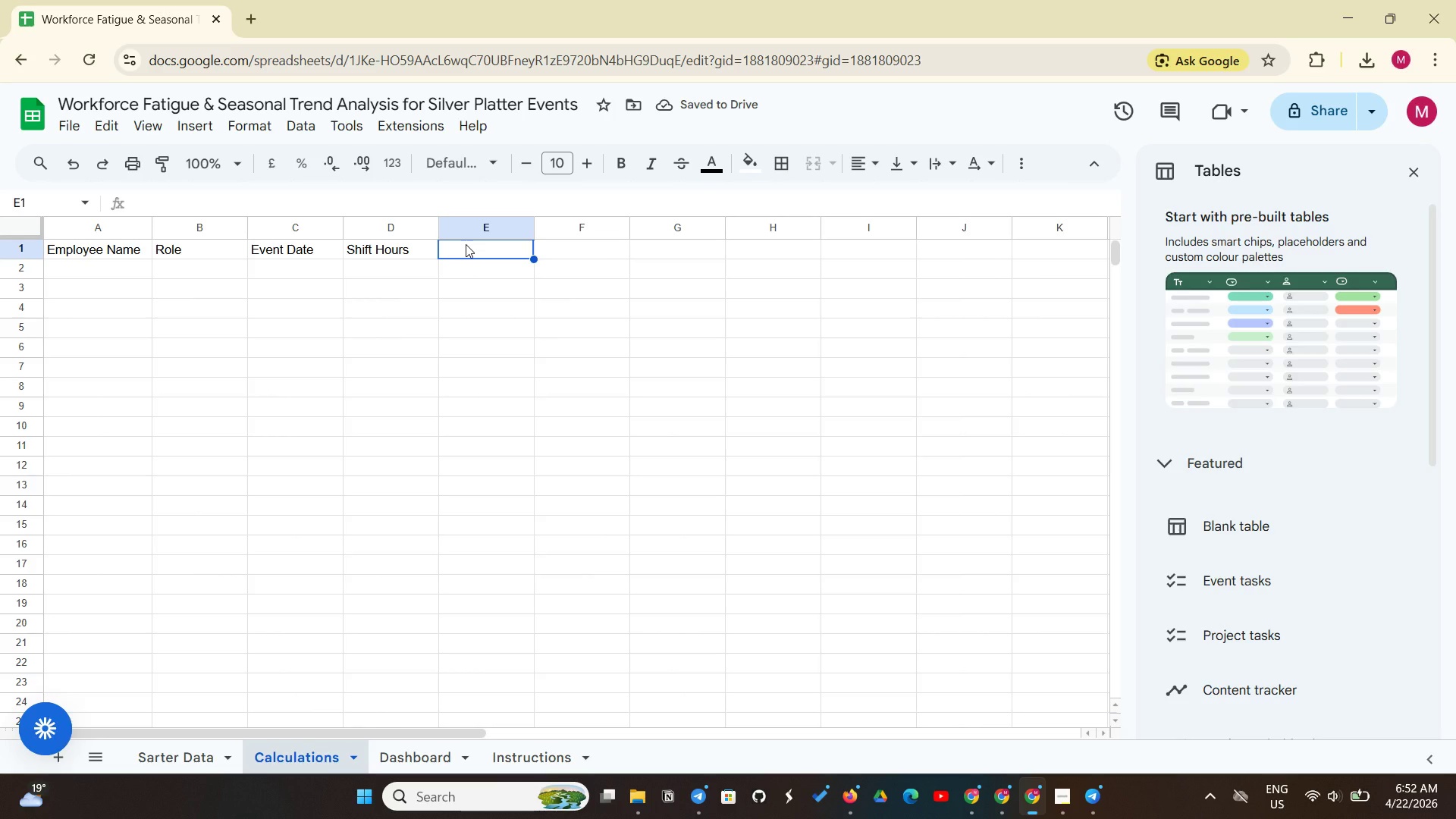 
type(Complexity score)
 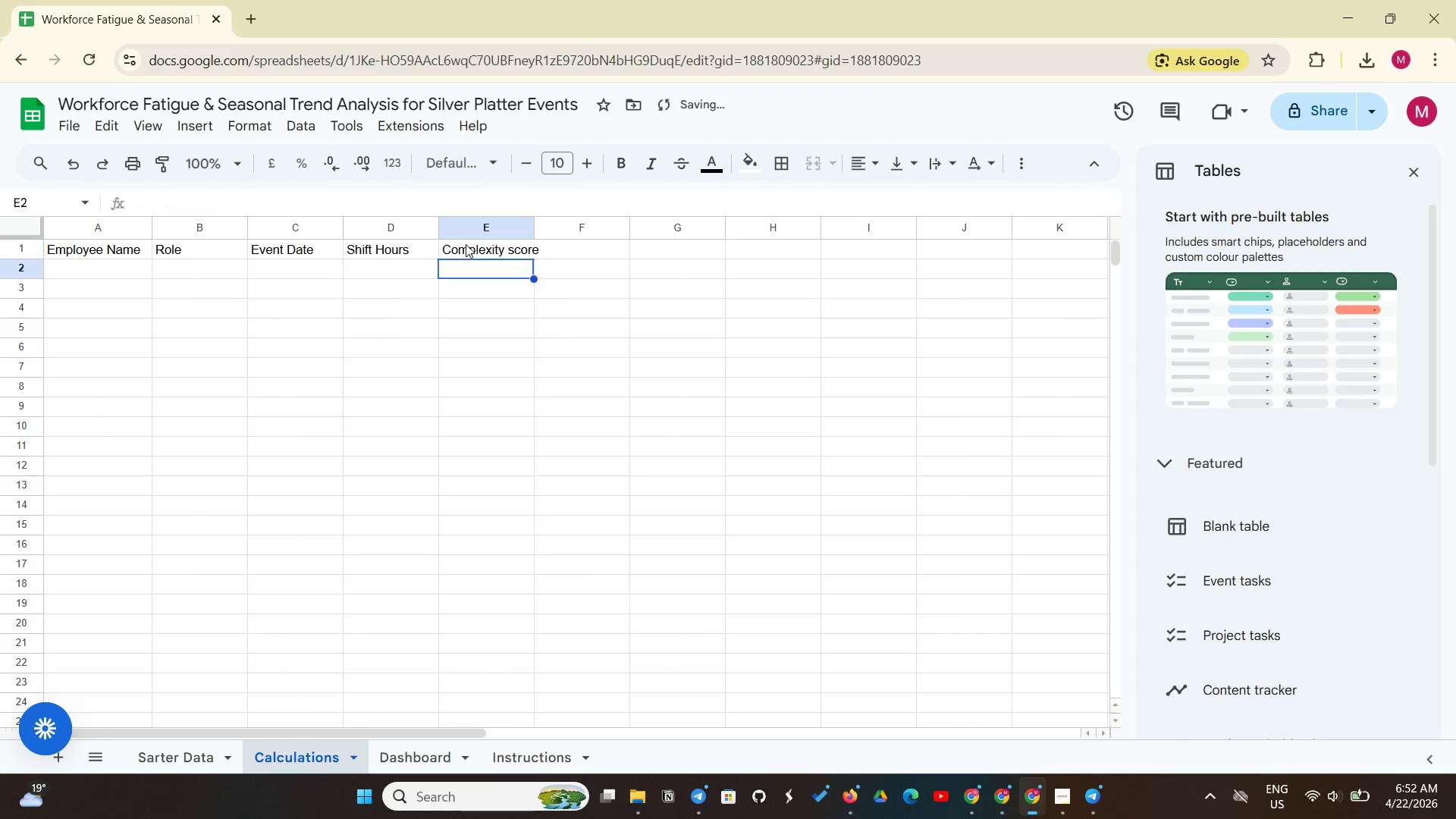 
key(Enter)
 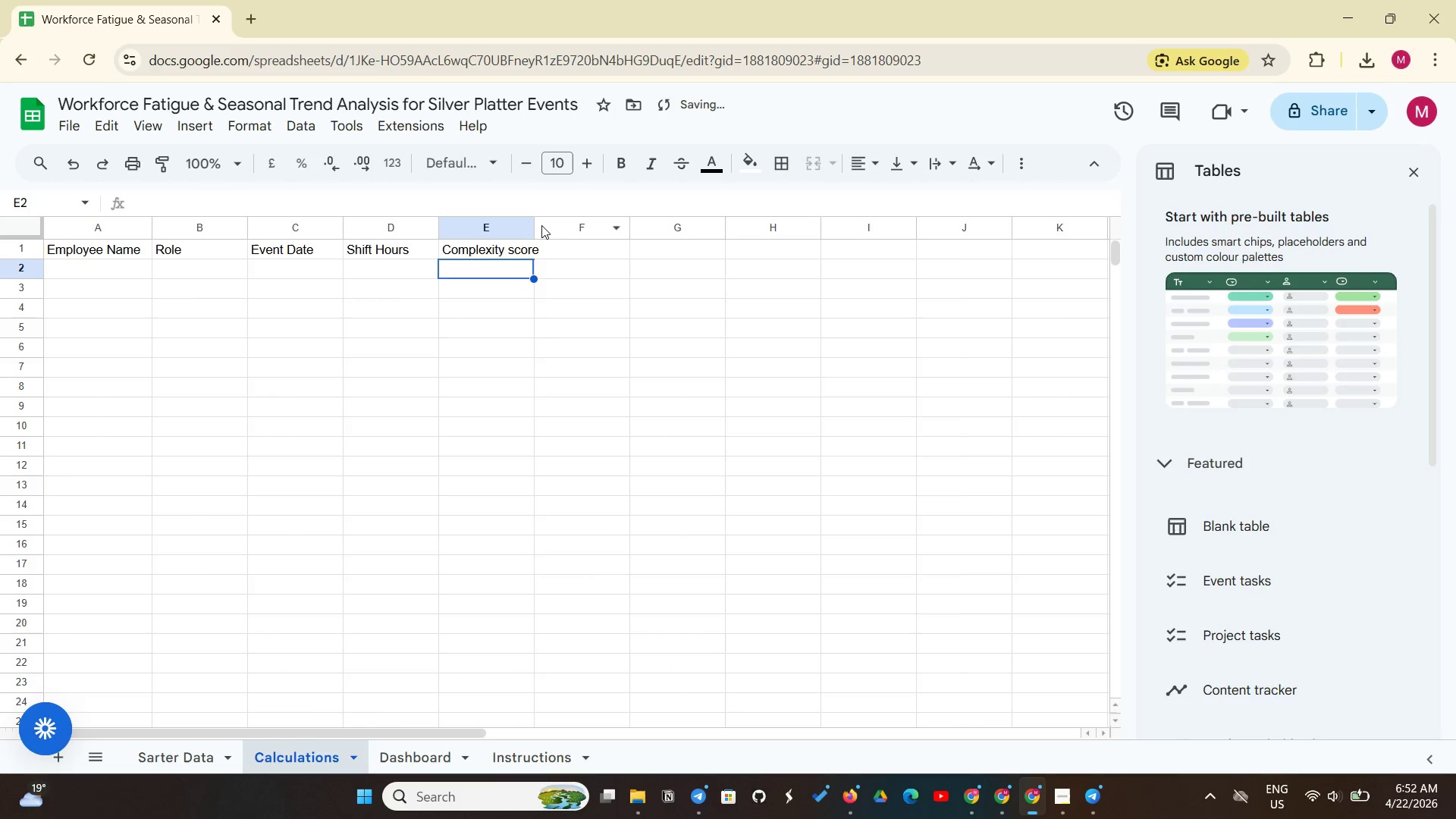 
left_click_drag(start_coordinate=[533, 226], to_coordinate=[554, 226])
 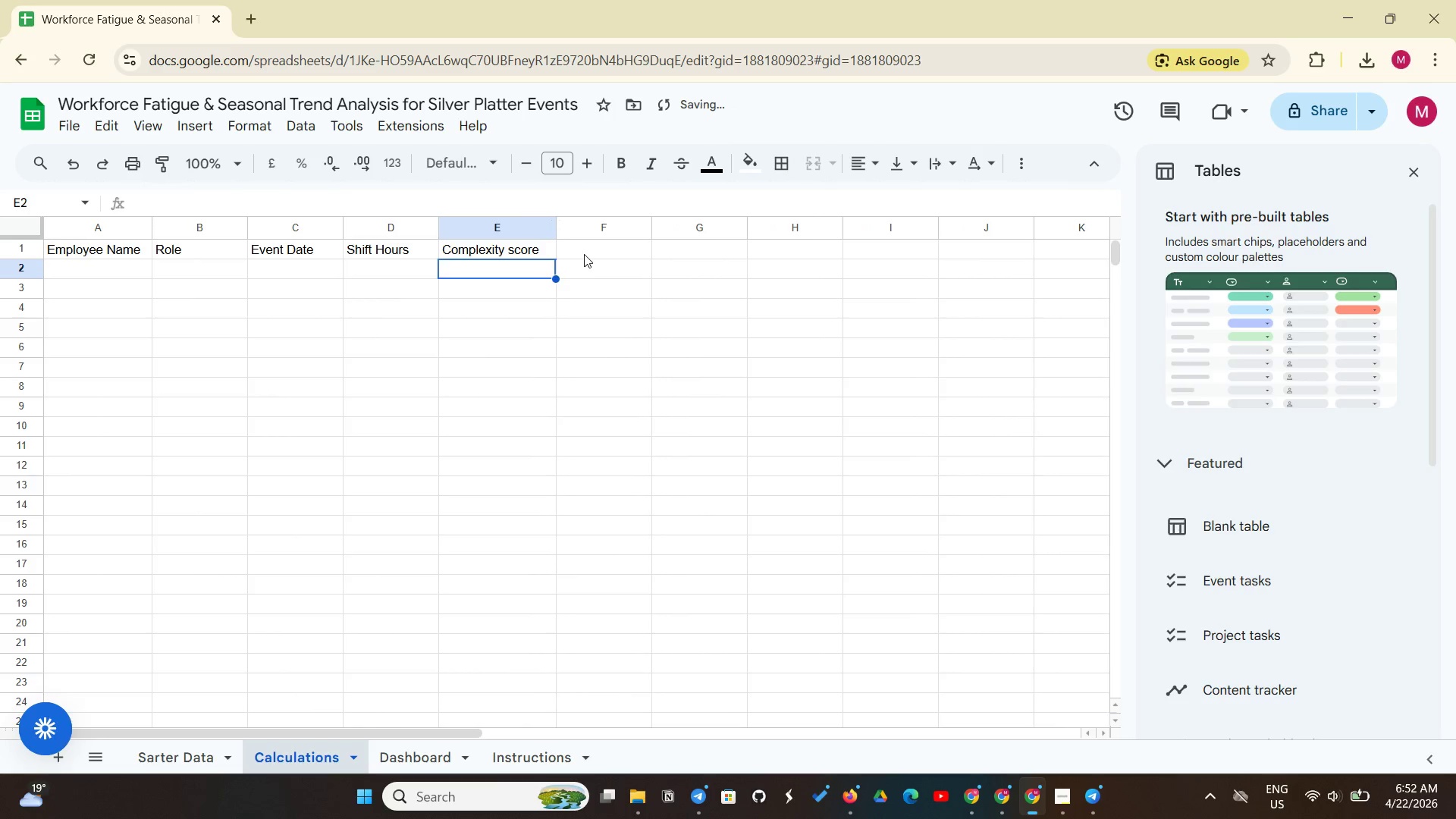 
left_click([584, 254])
 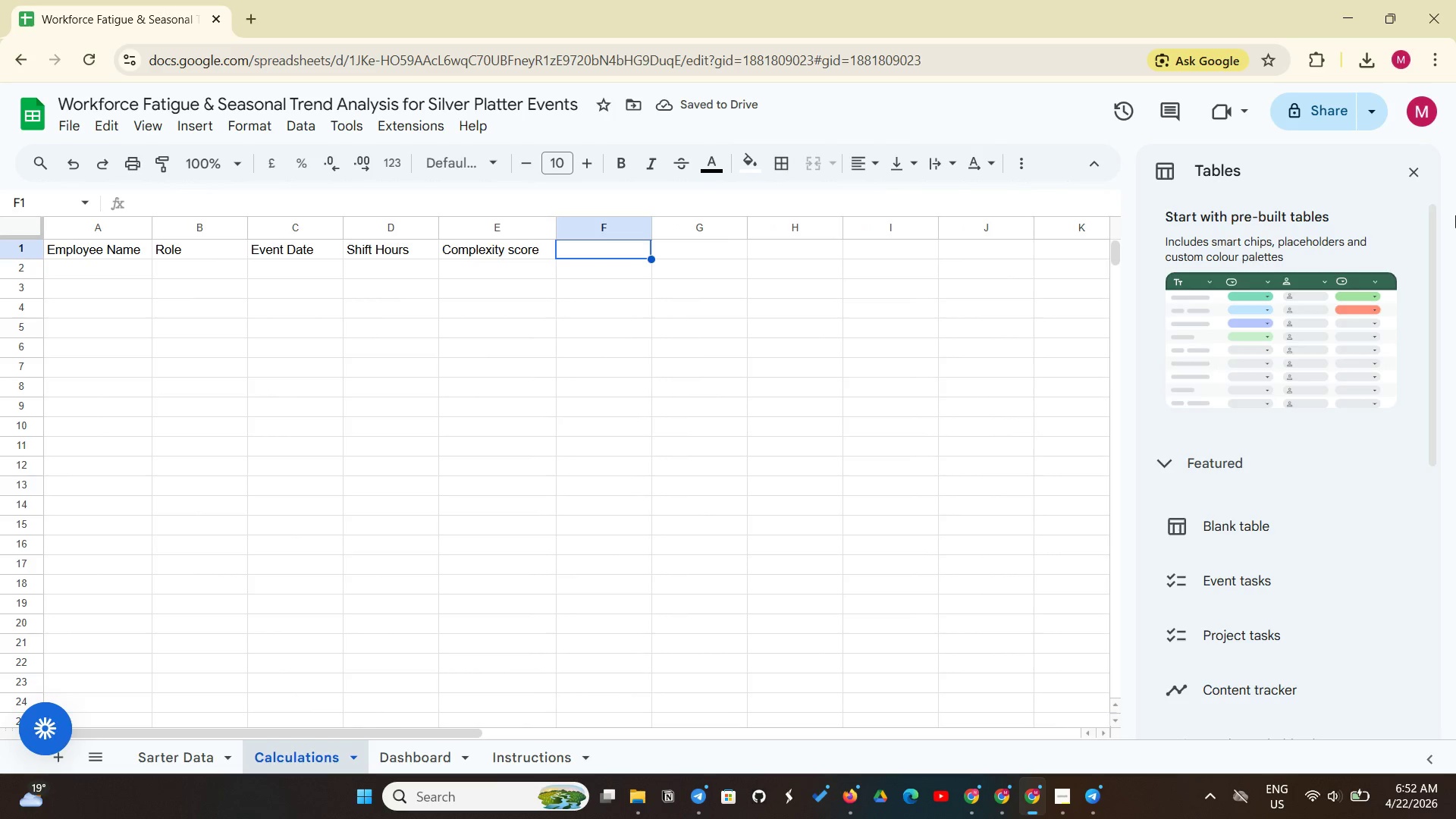 
type(Atted)
key(Backspace)
type(ndance Status)
 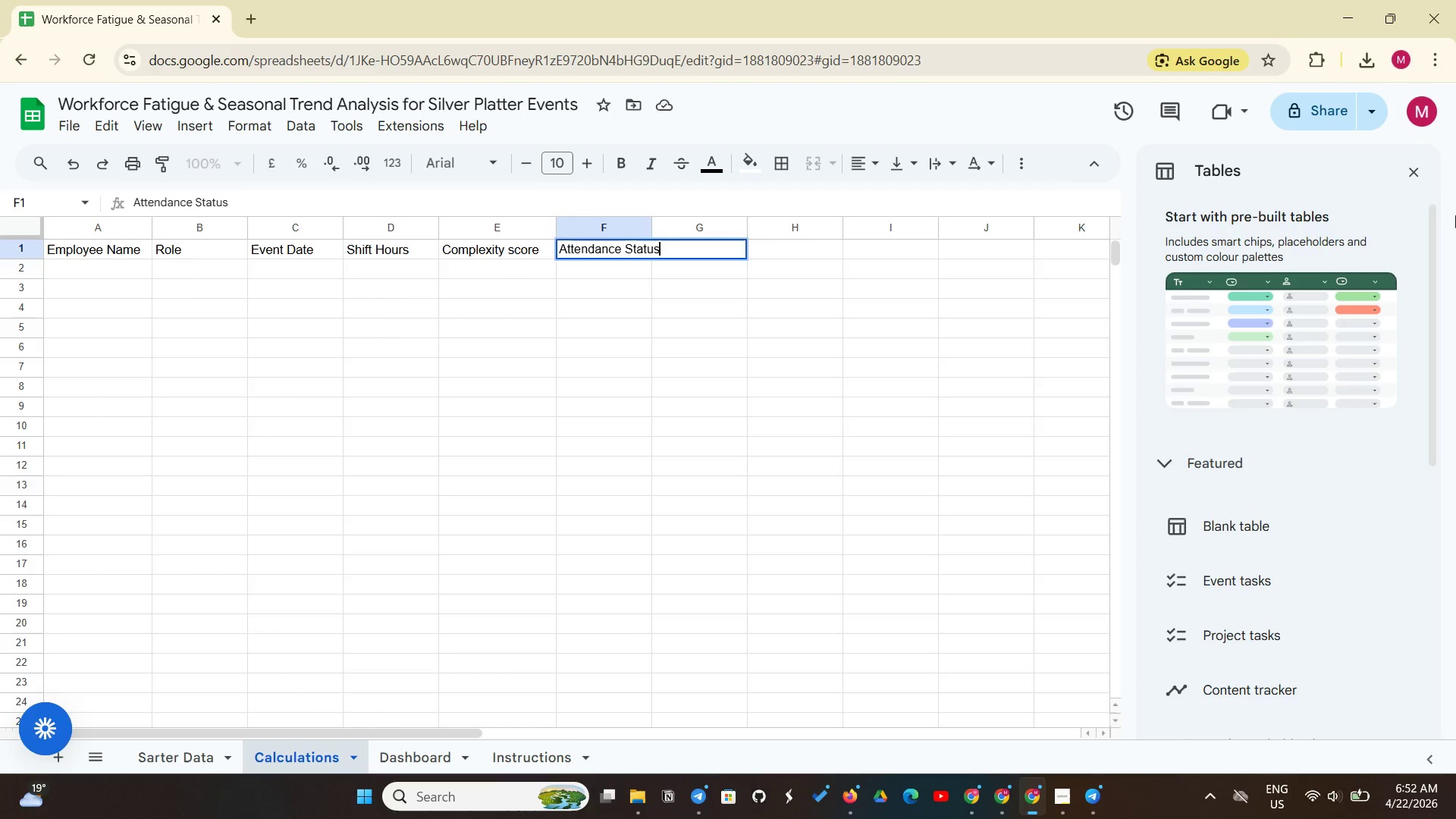 
key(Enter)
 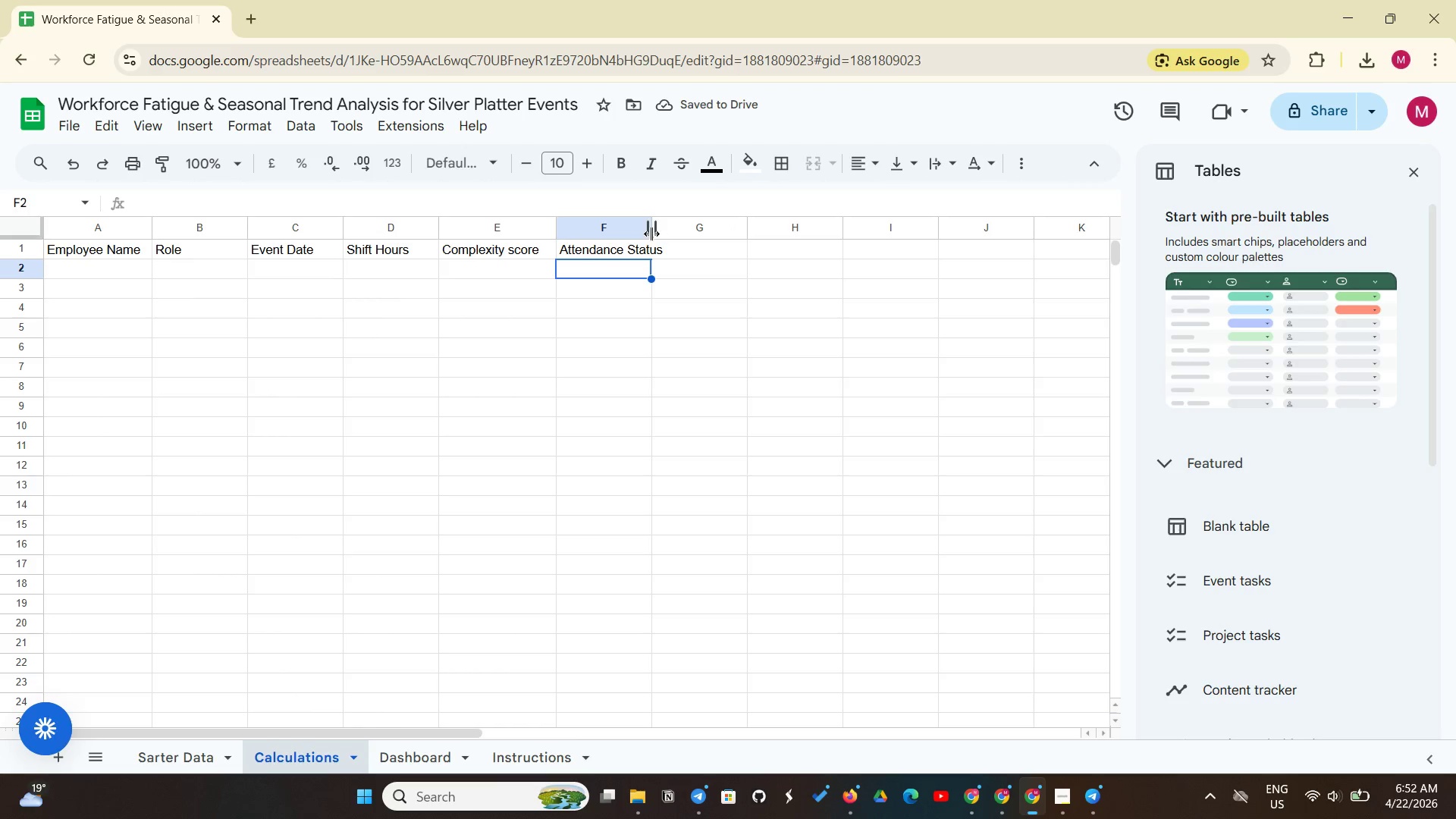 
left_click_drag(start_coordinate=[651, 230], to_coordinate=[665, 224])
 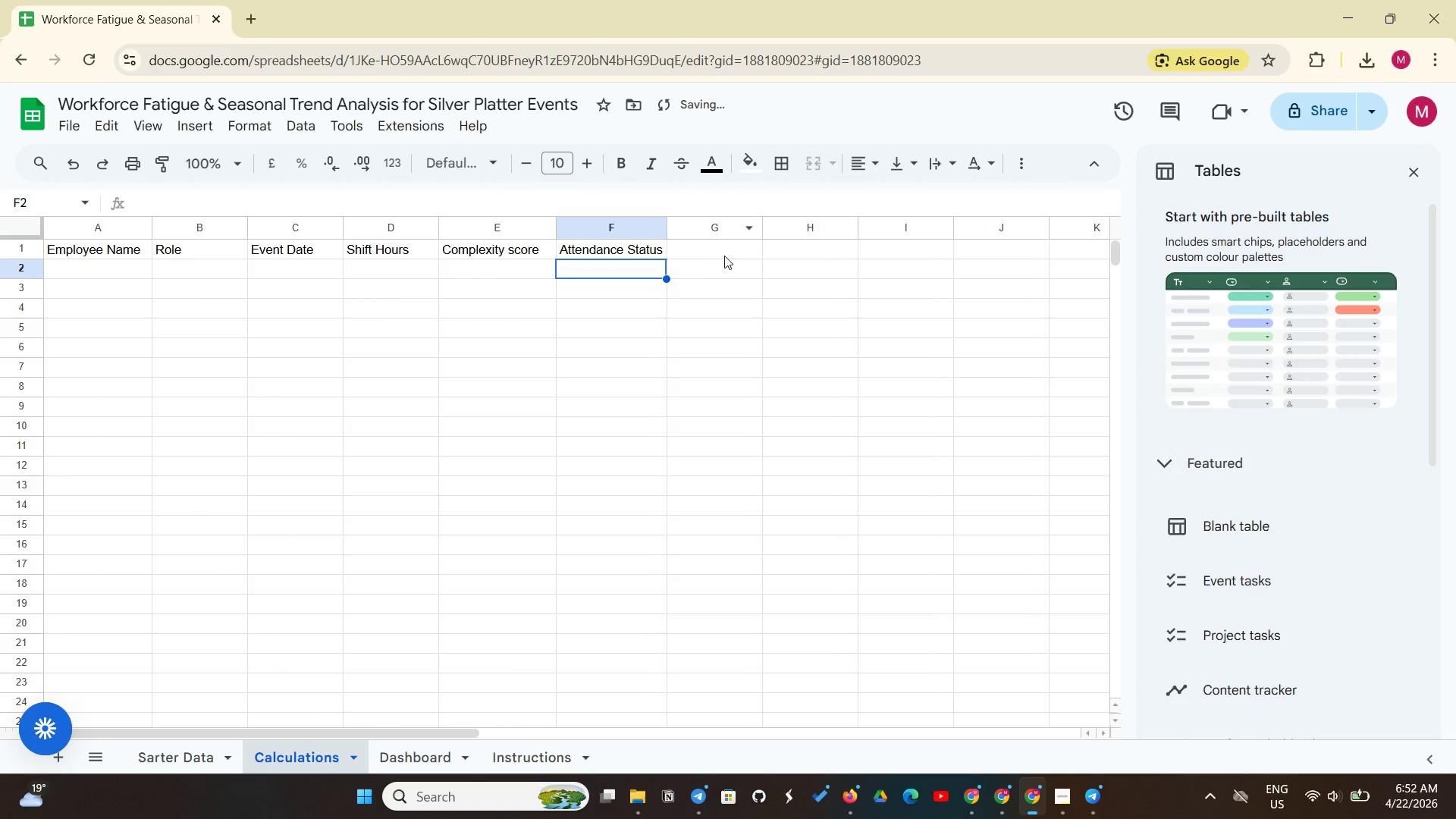 
left_click([725, 256])
 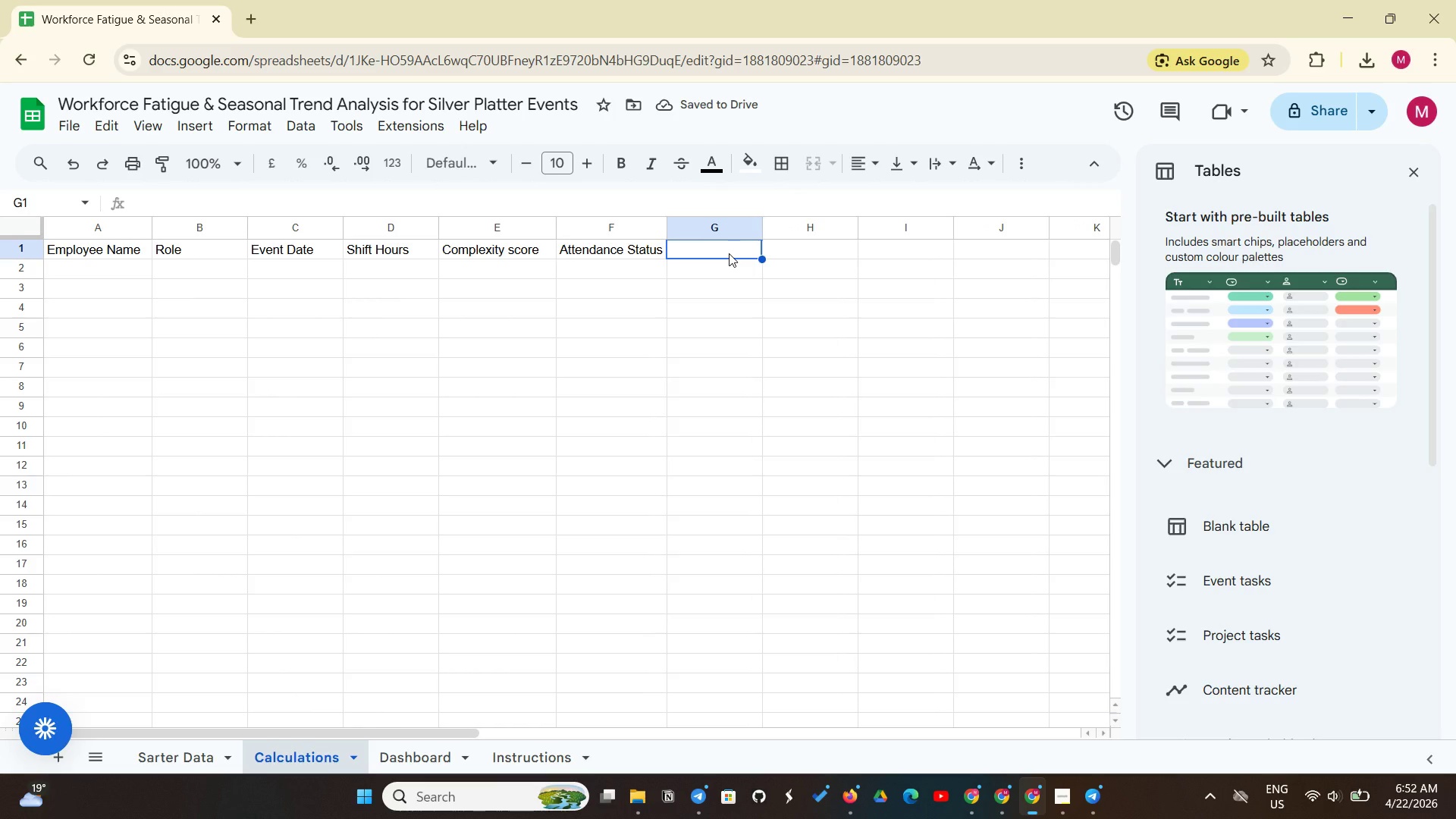 
type(Roo)
key(Backspace)
type(lling 14-day)
key(Backspace)
key(Backspace)
key(Backspace)
type(Day wo)
key(Backspace)
key(Backspace)
type(Workload)
 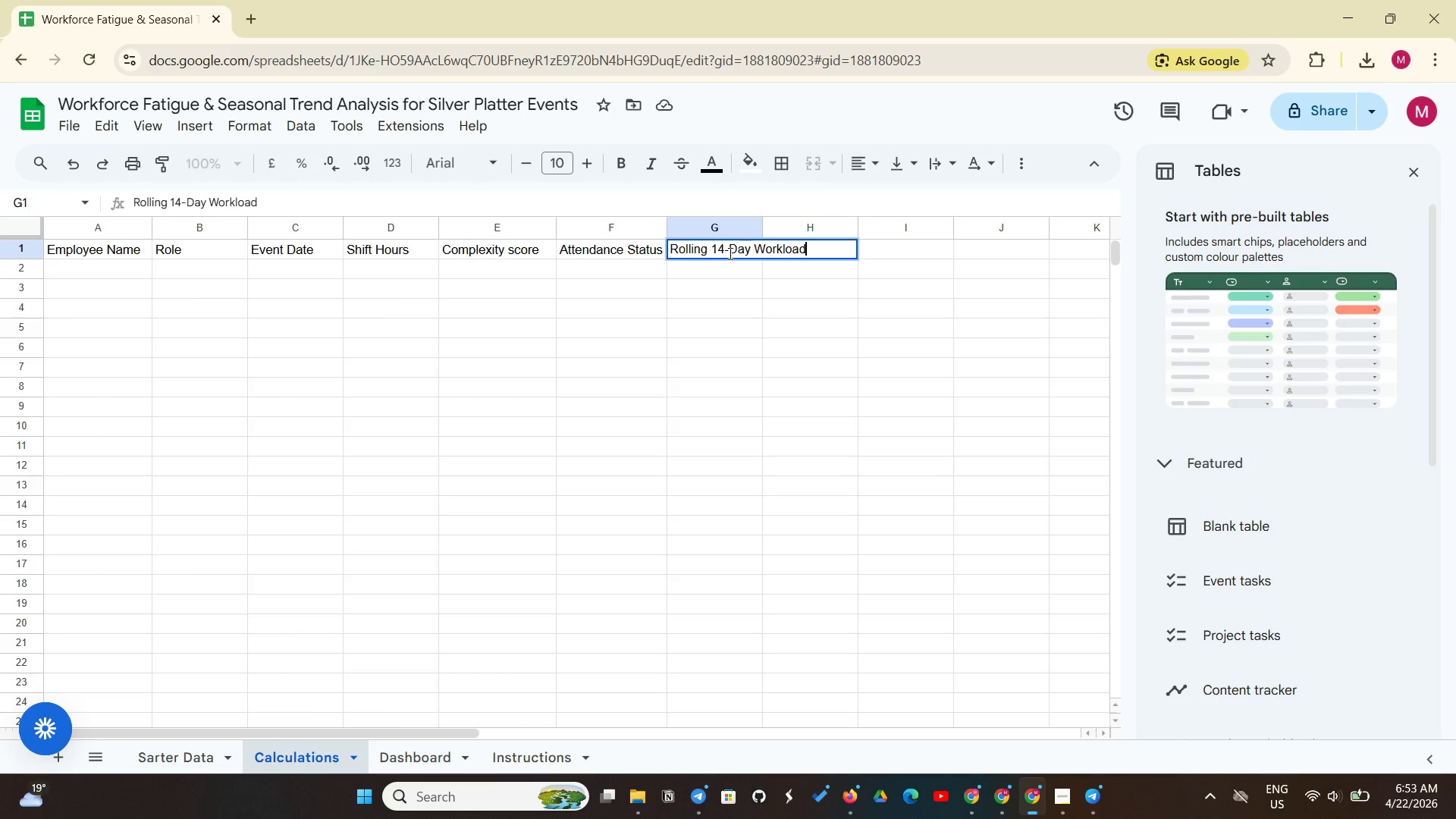 
key(Enter)
 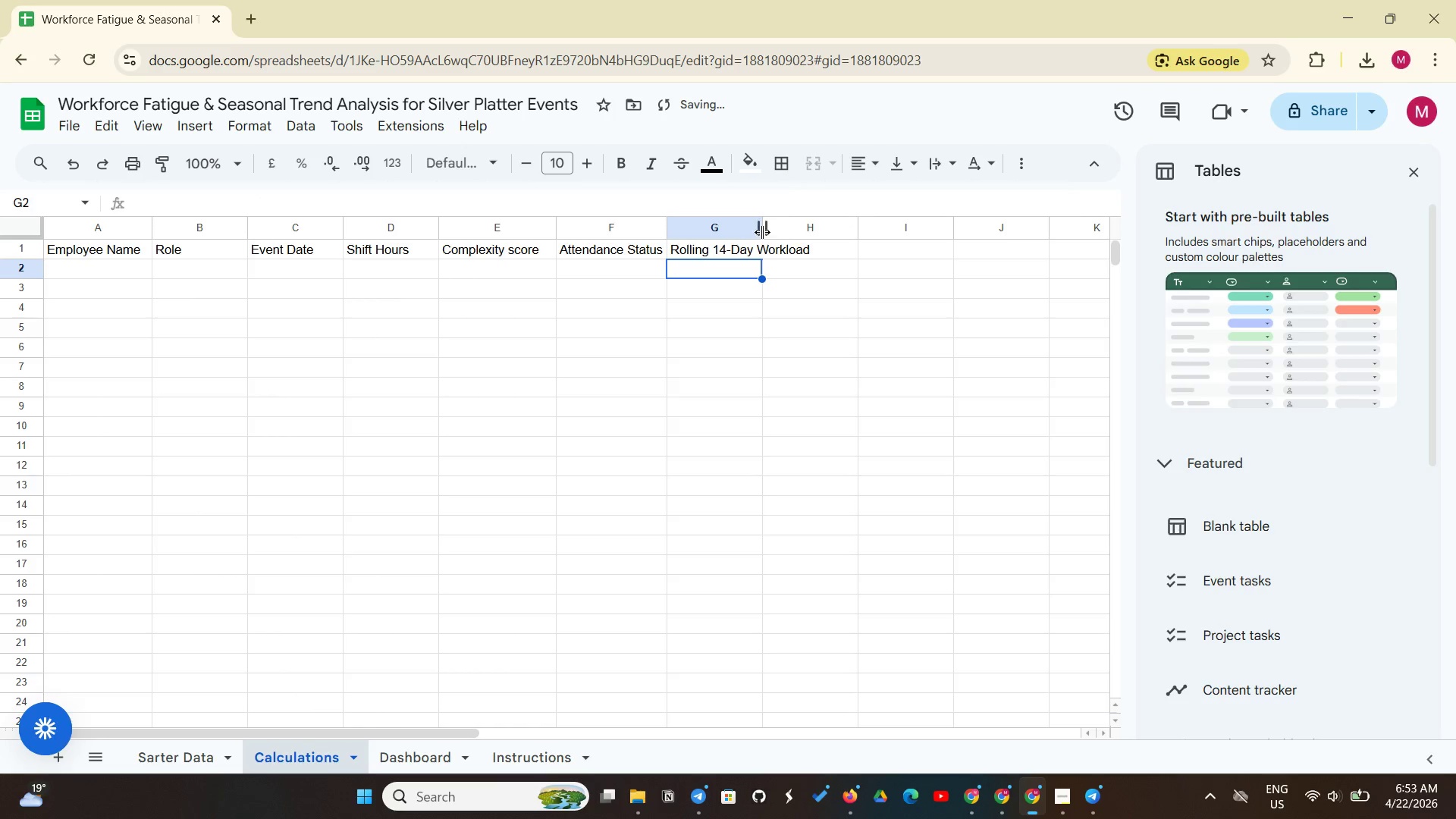 
left_click_drag(start_coordinate=[762, 232], to_coordinate=[818, 222])
 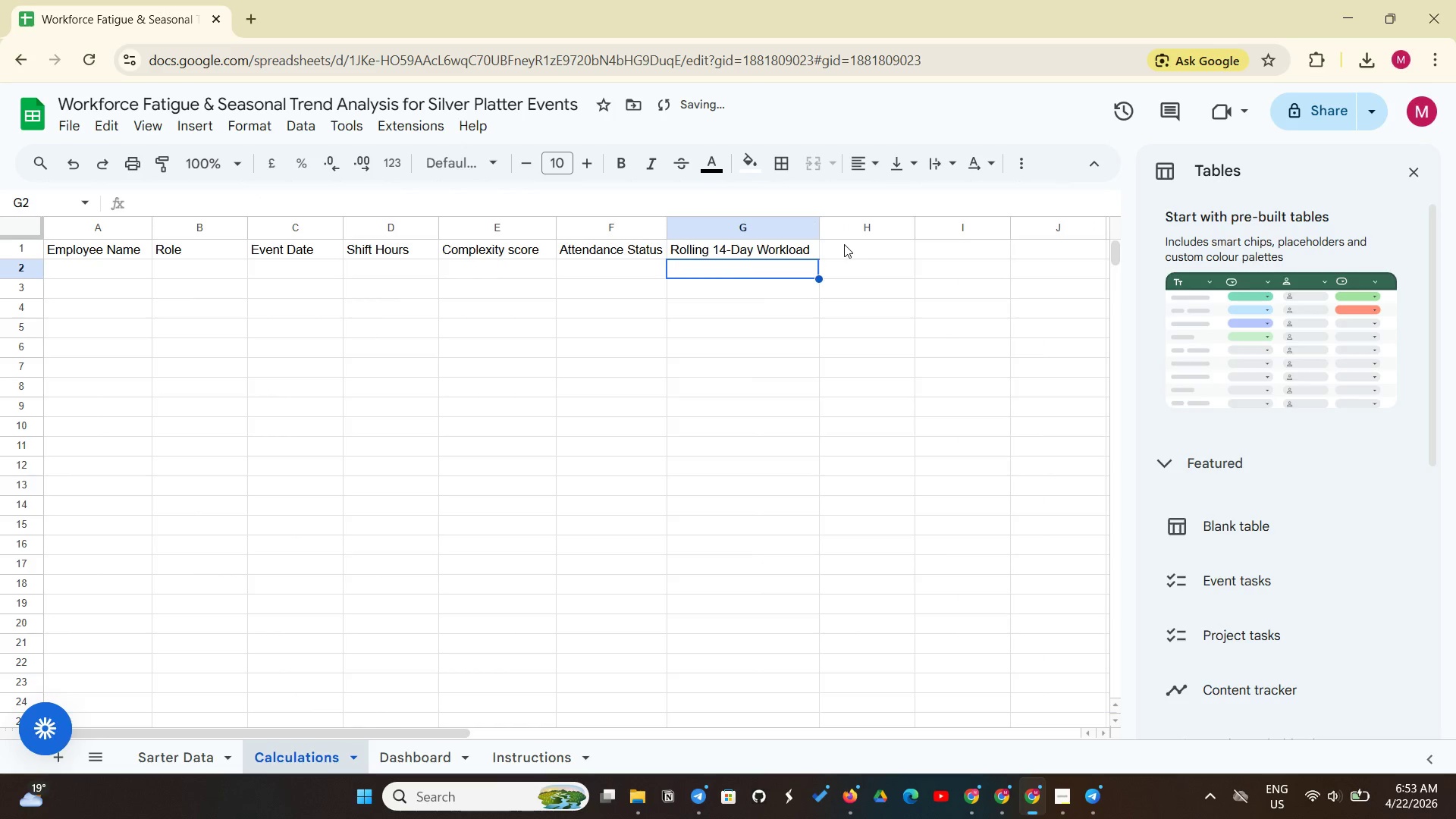 
left_click([844, 244])
 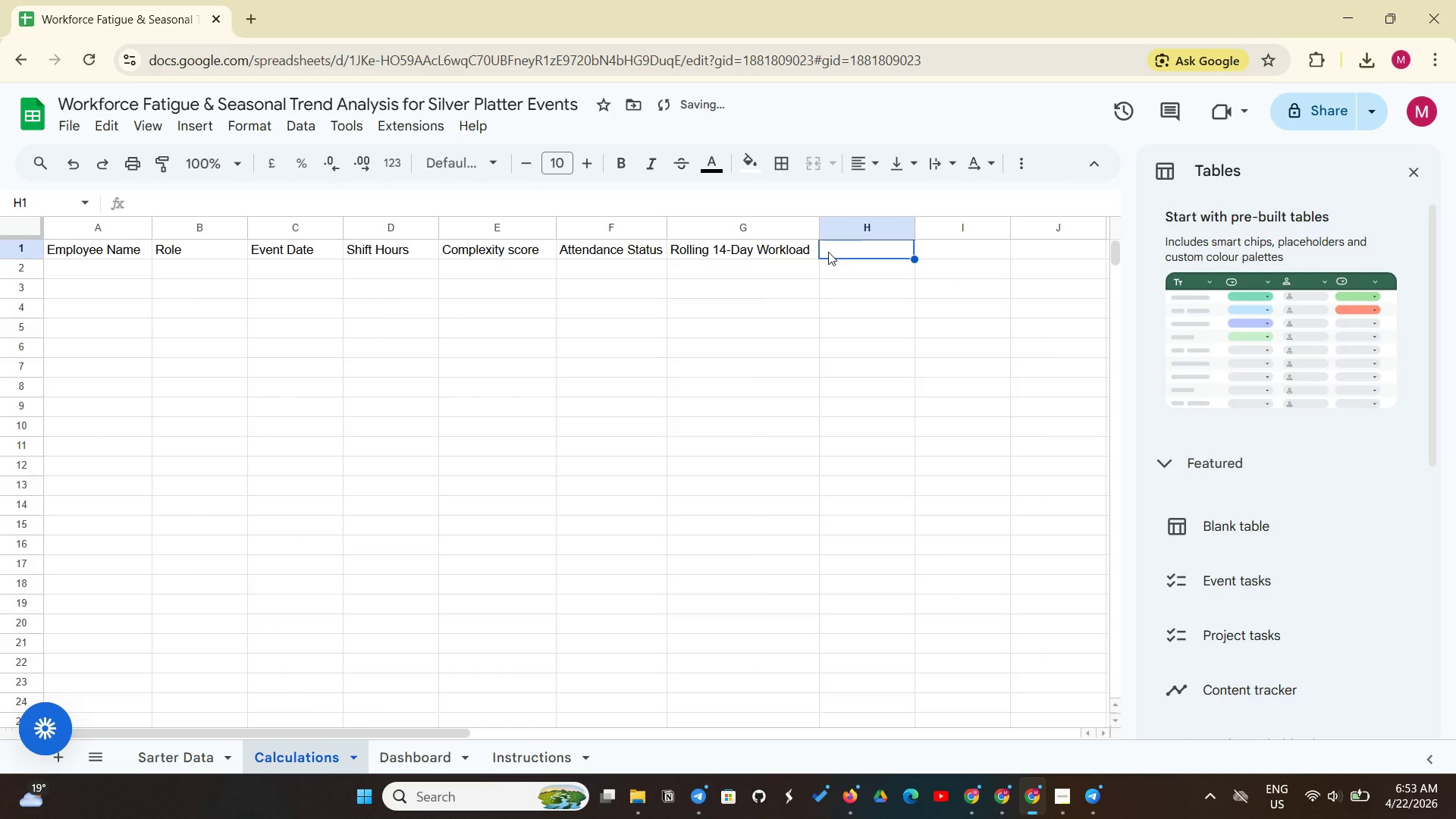 
type(Rest Period (days))
 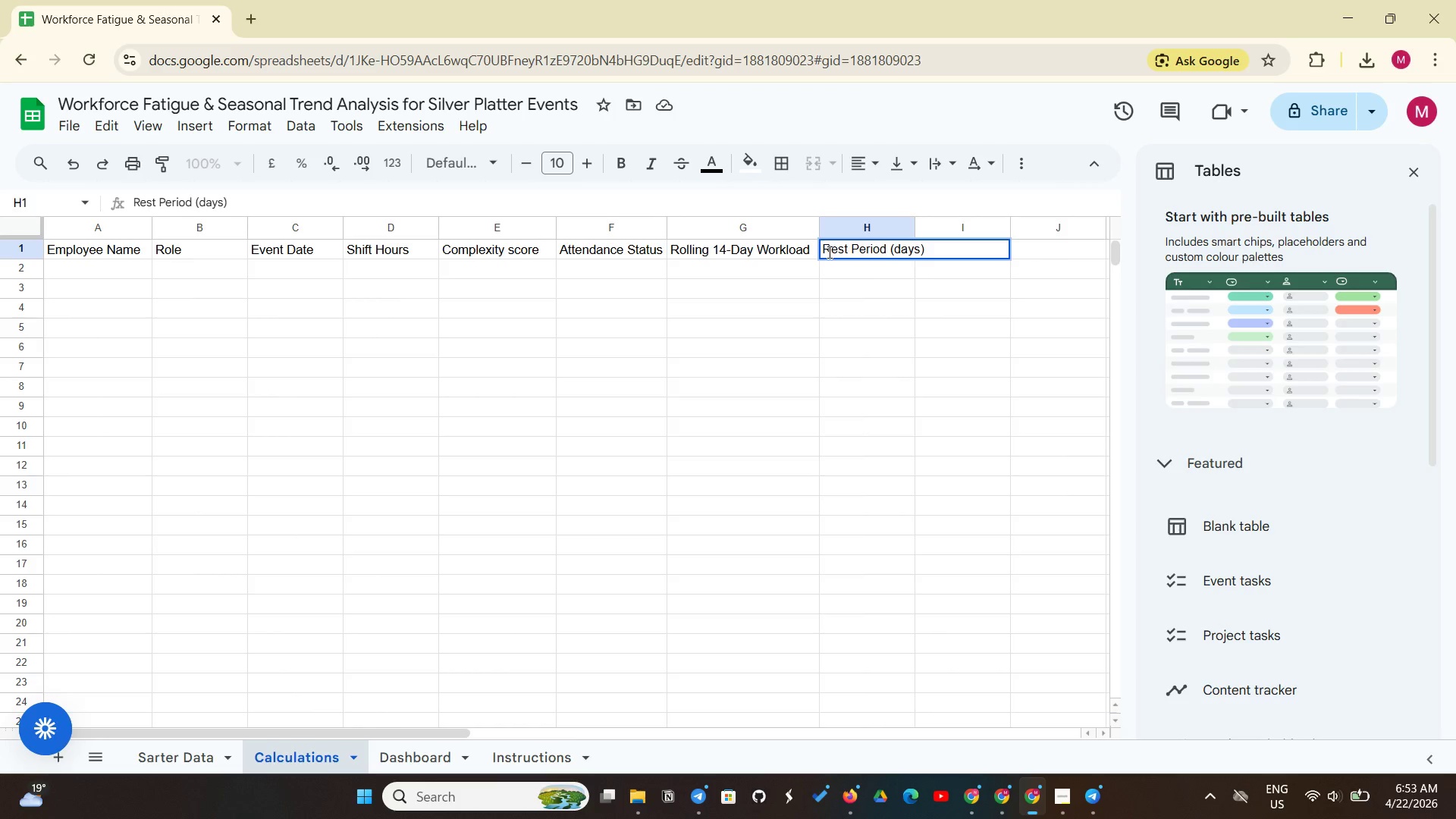 
key(Enter)
 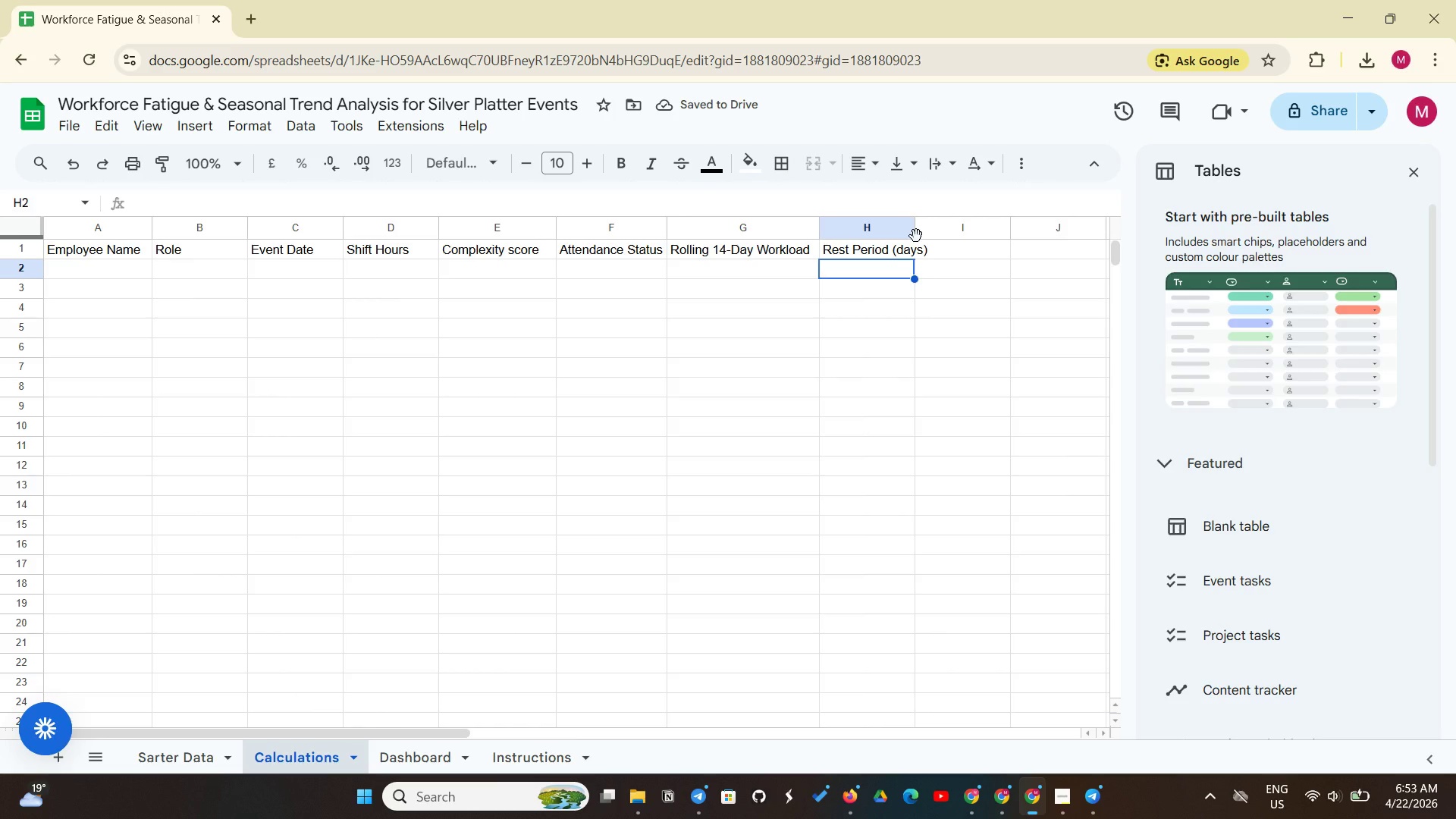 
wait(6.42)
 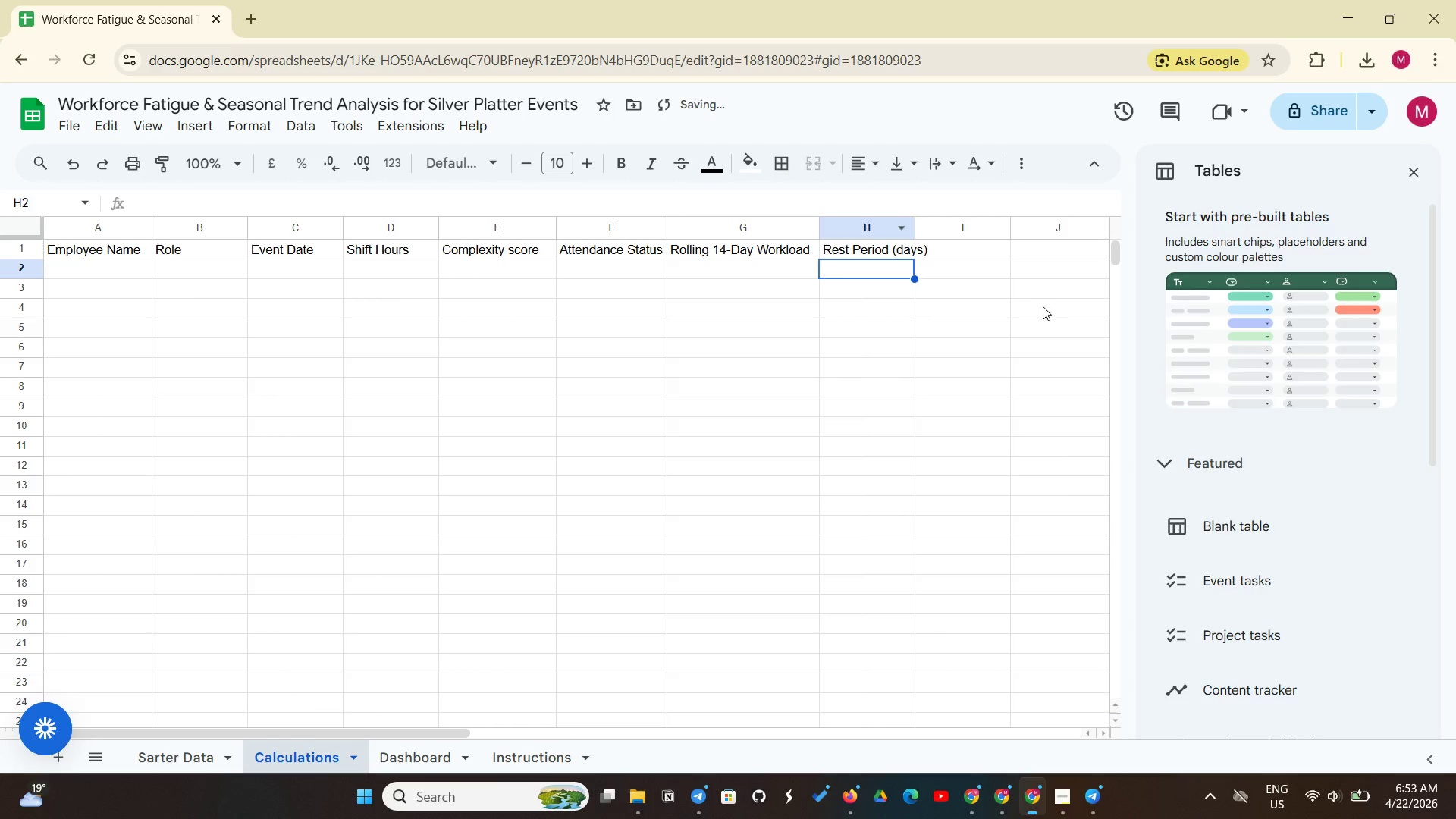 
left_click([1415, 168])
 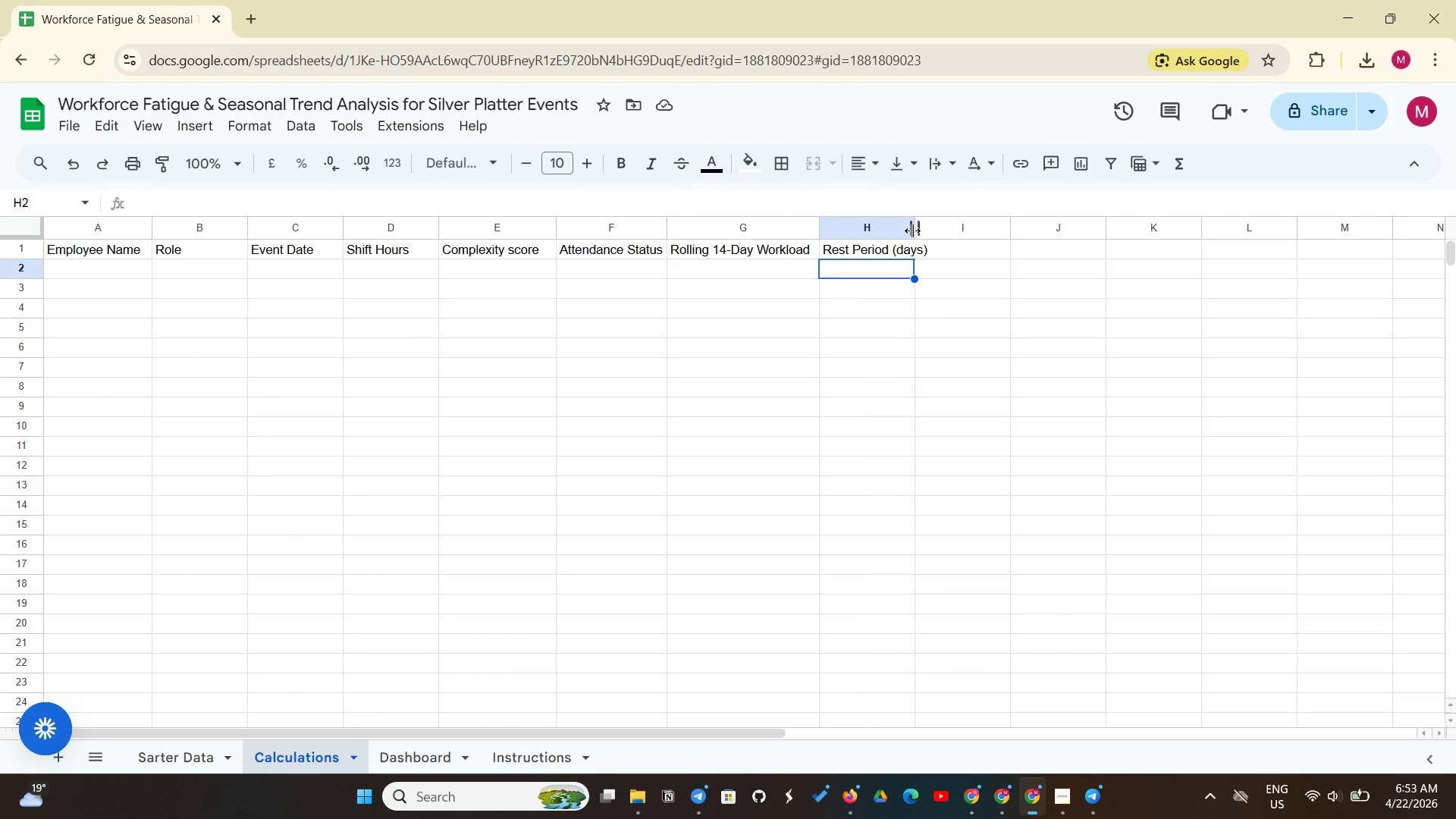 
left_click_drag(start_coordinate=[912, 231], to_coordinate=[937, 220])
 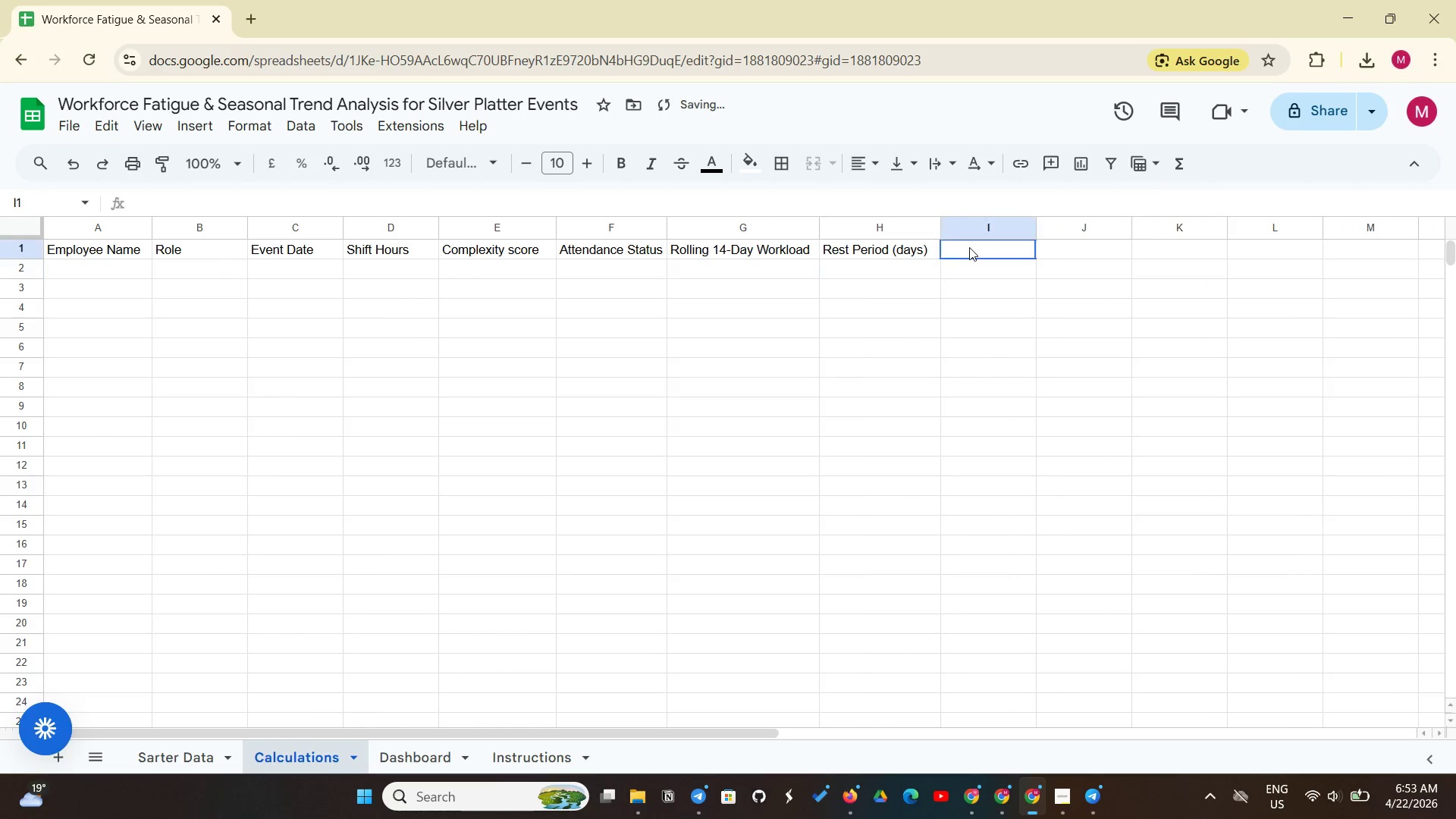 
left_click([969, 247])
 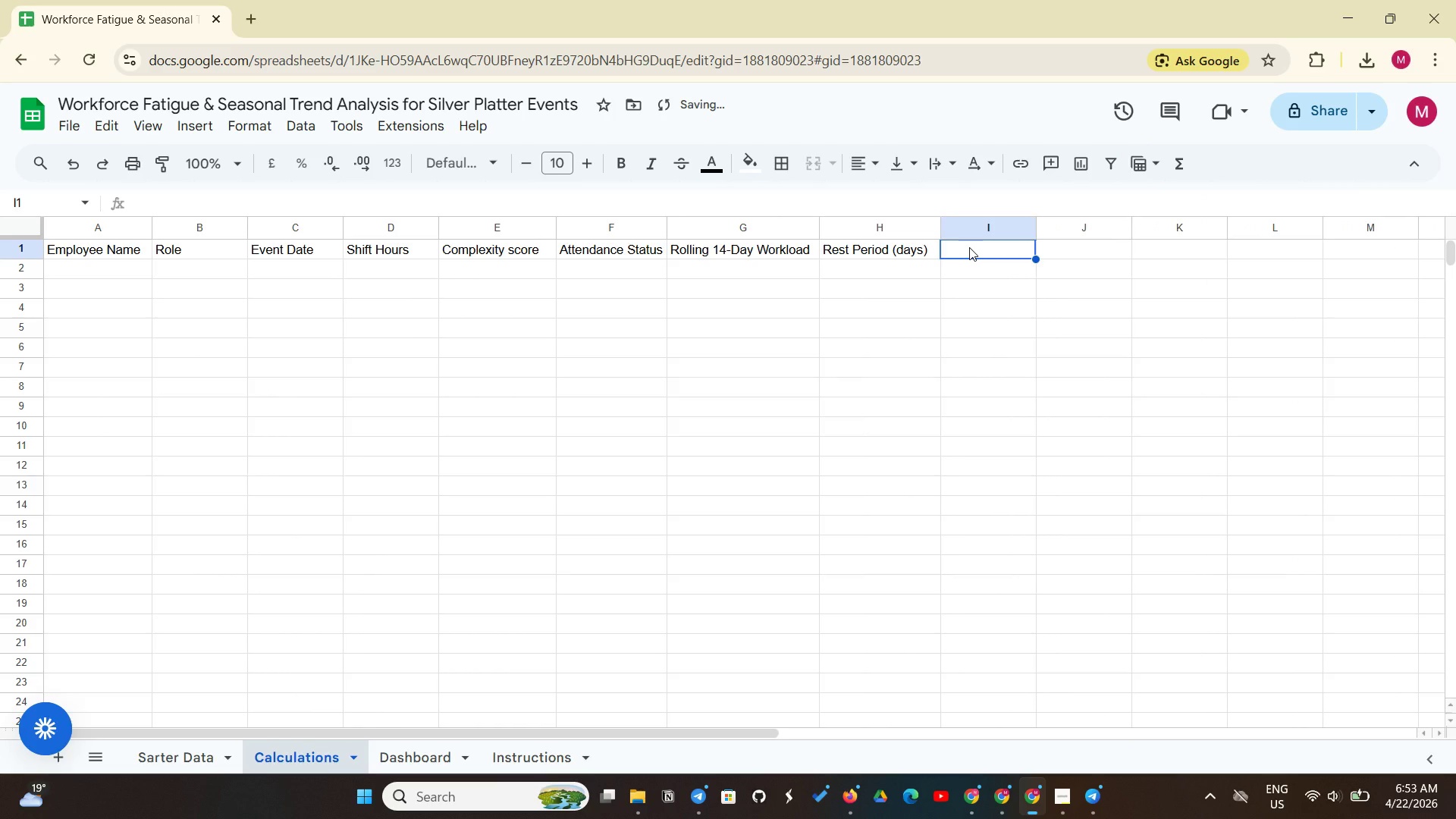 
type(Fa)
 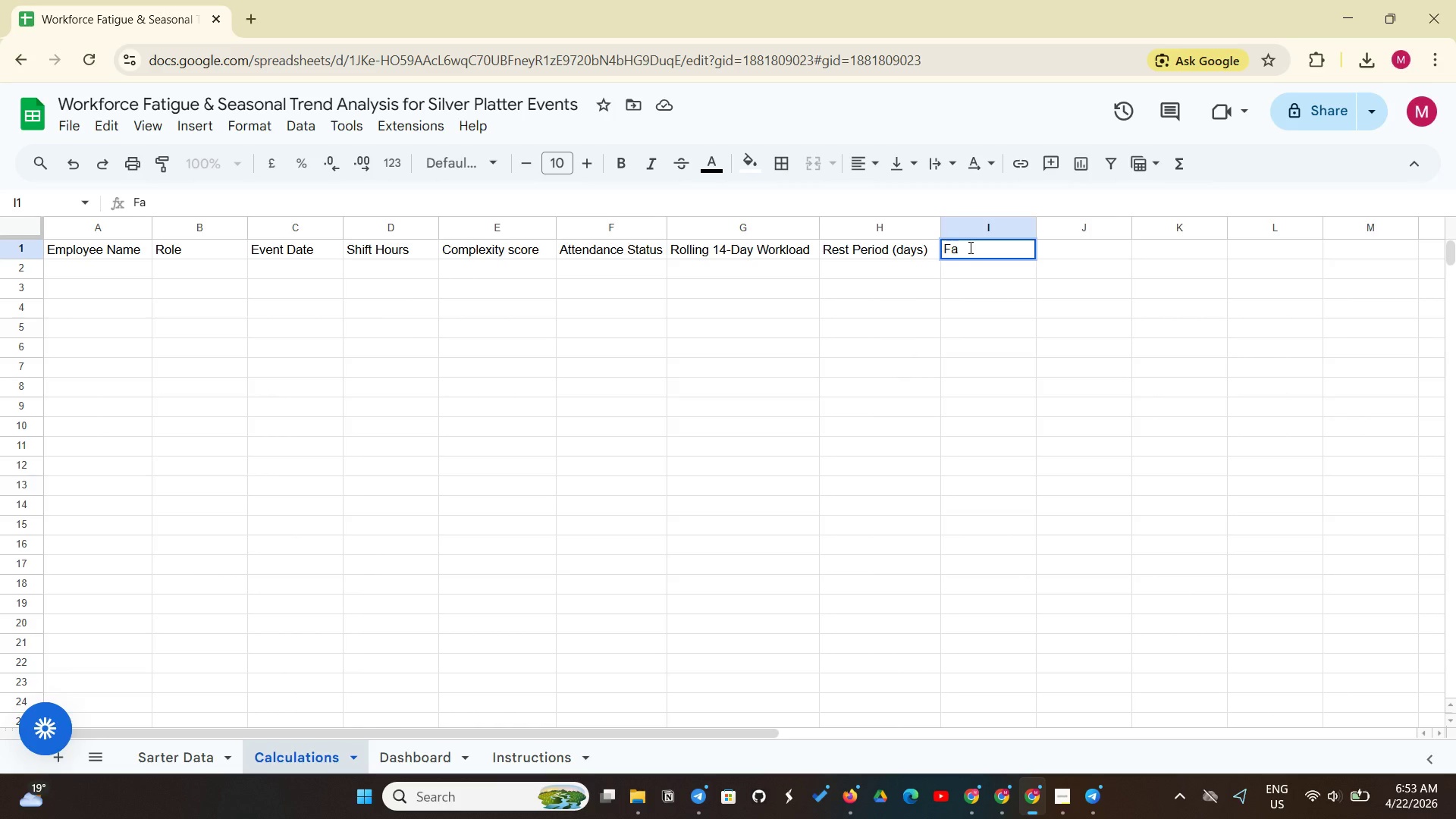 
wait(13.2)
 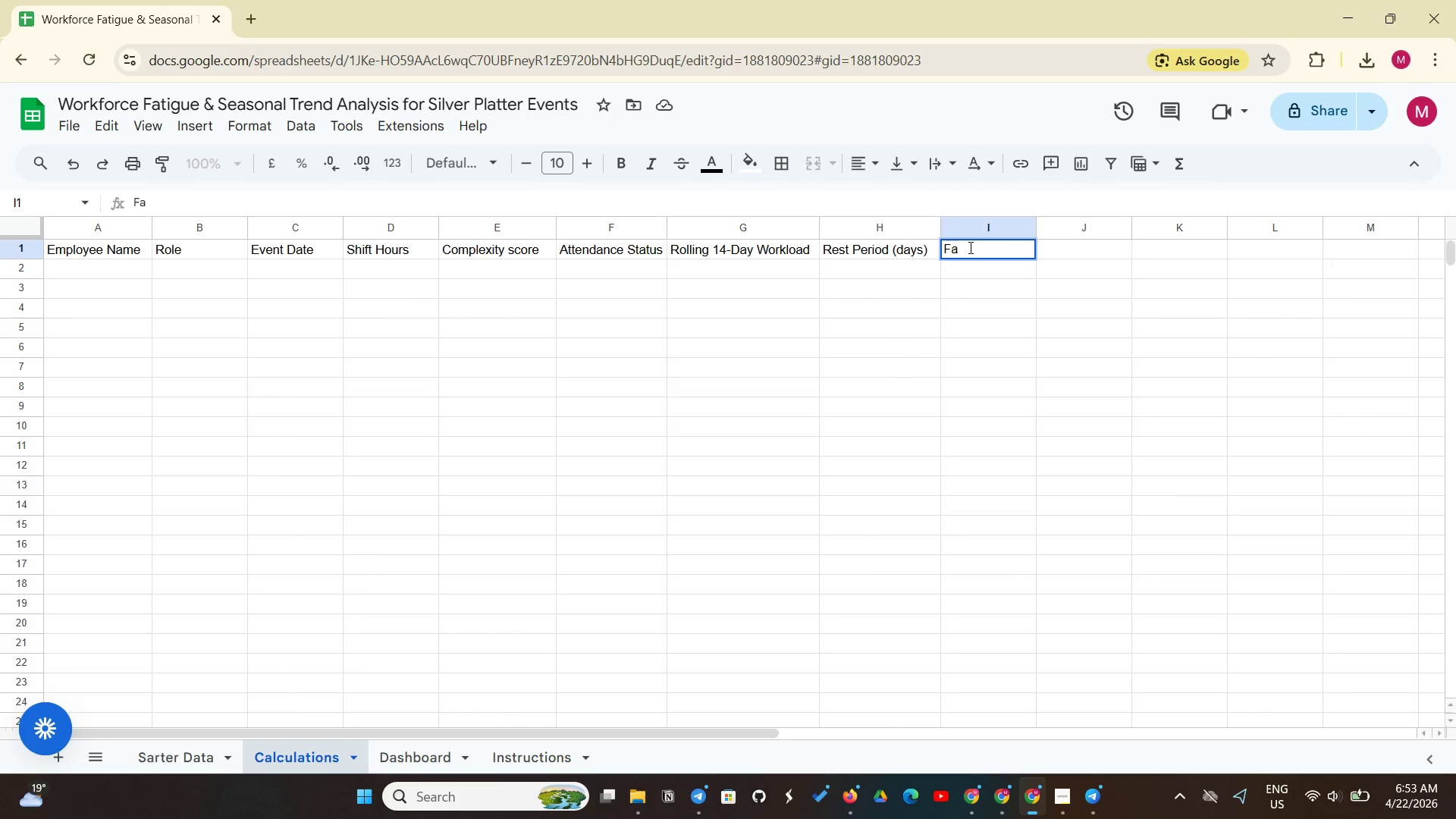 
type(tigue Index)
 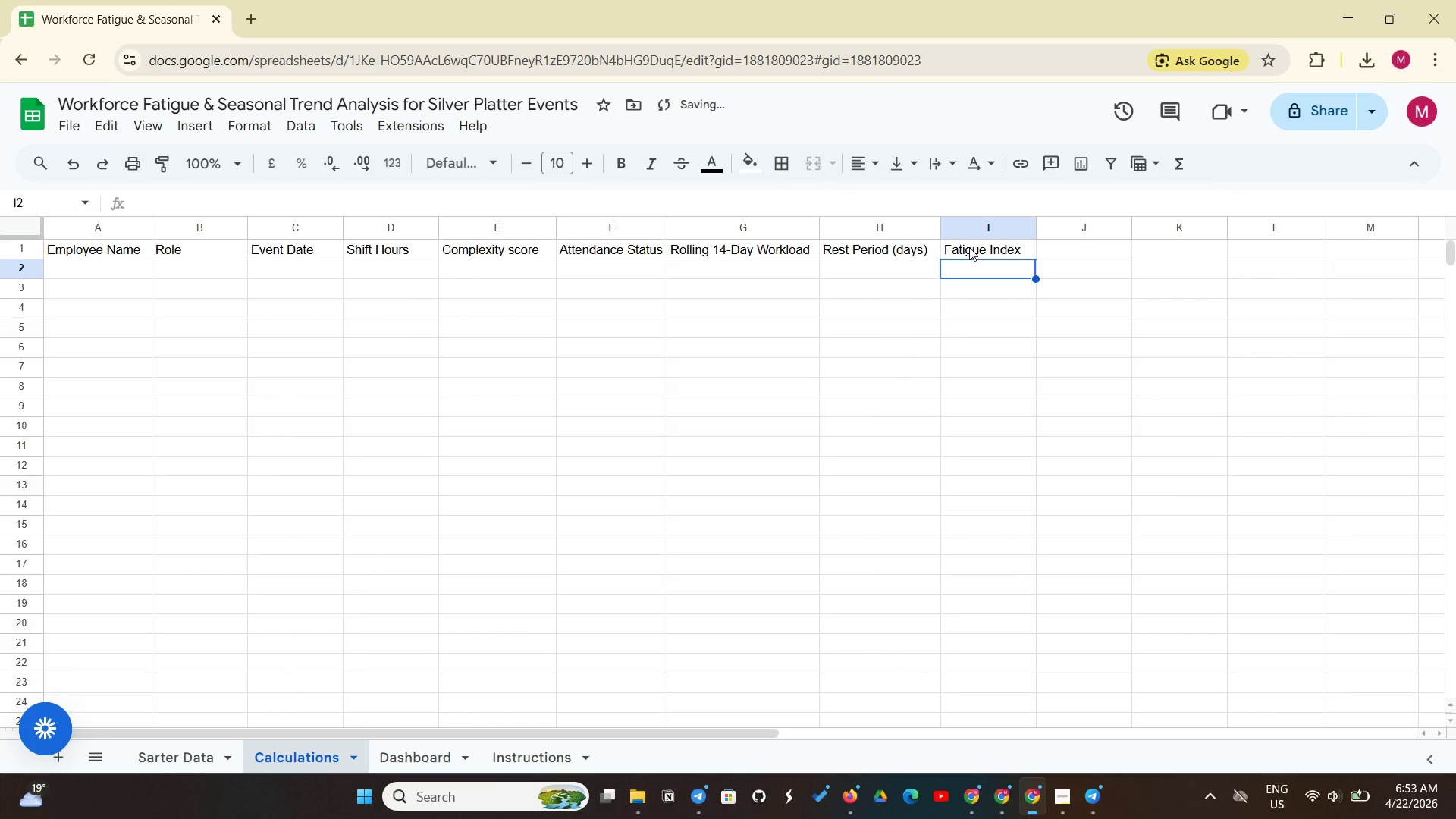 
 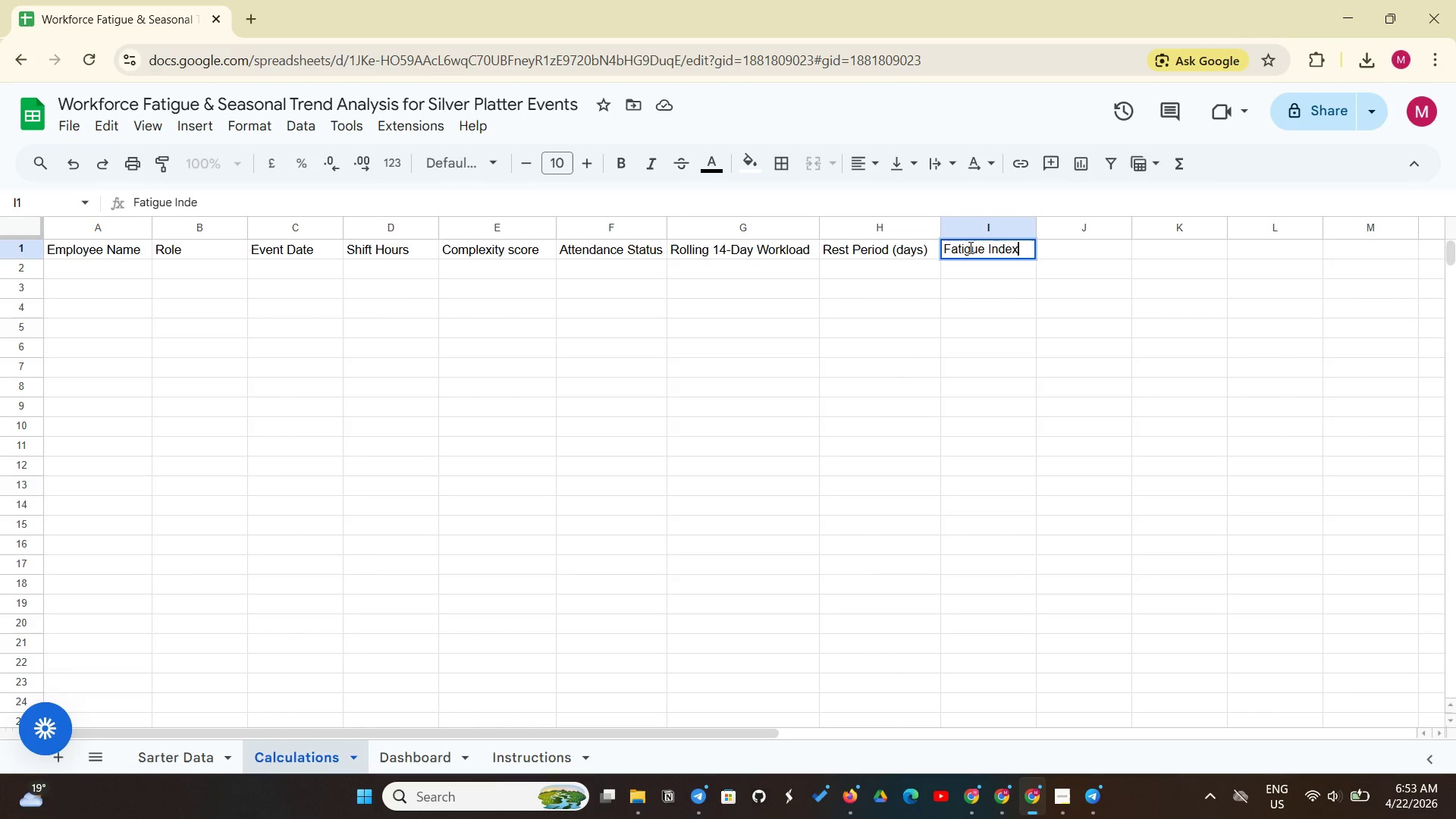 
key(Enter)
 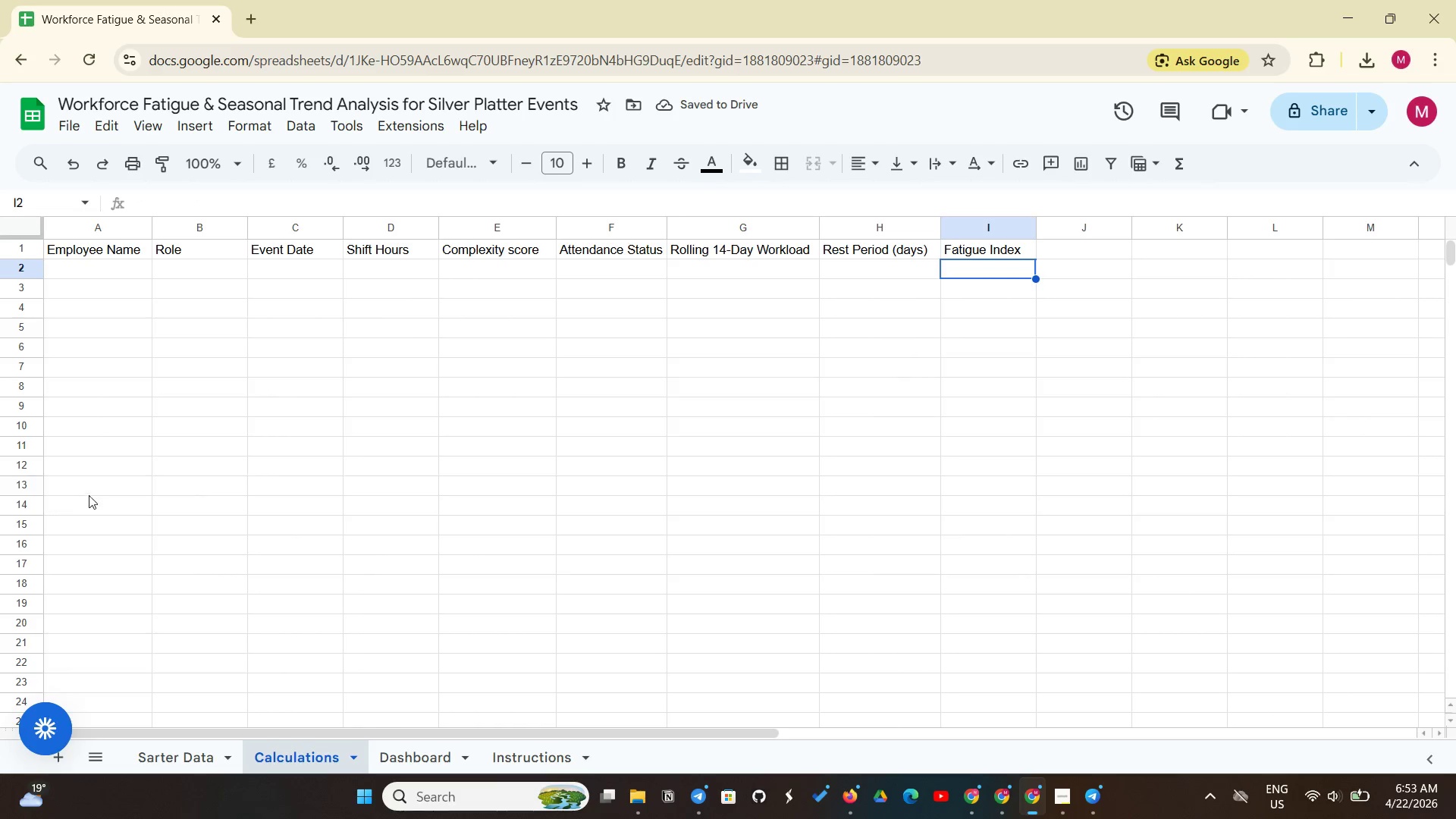 
left_click([94, 263])
 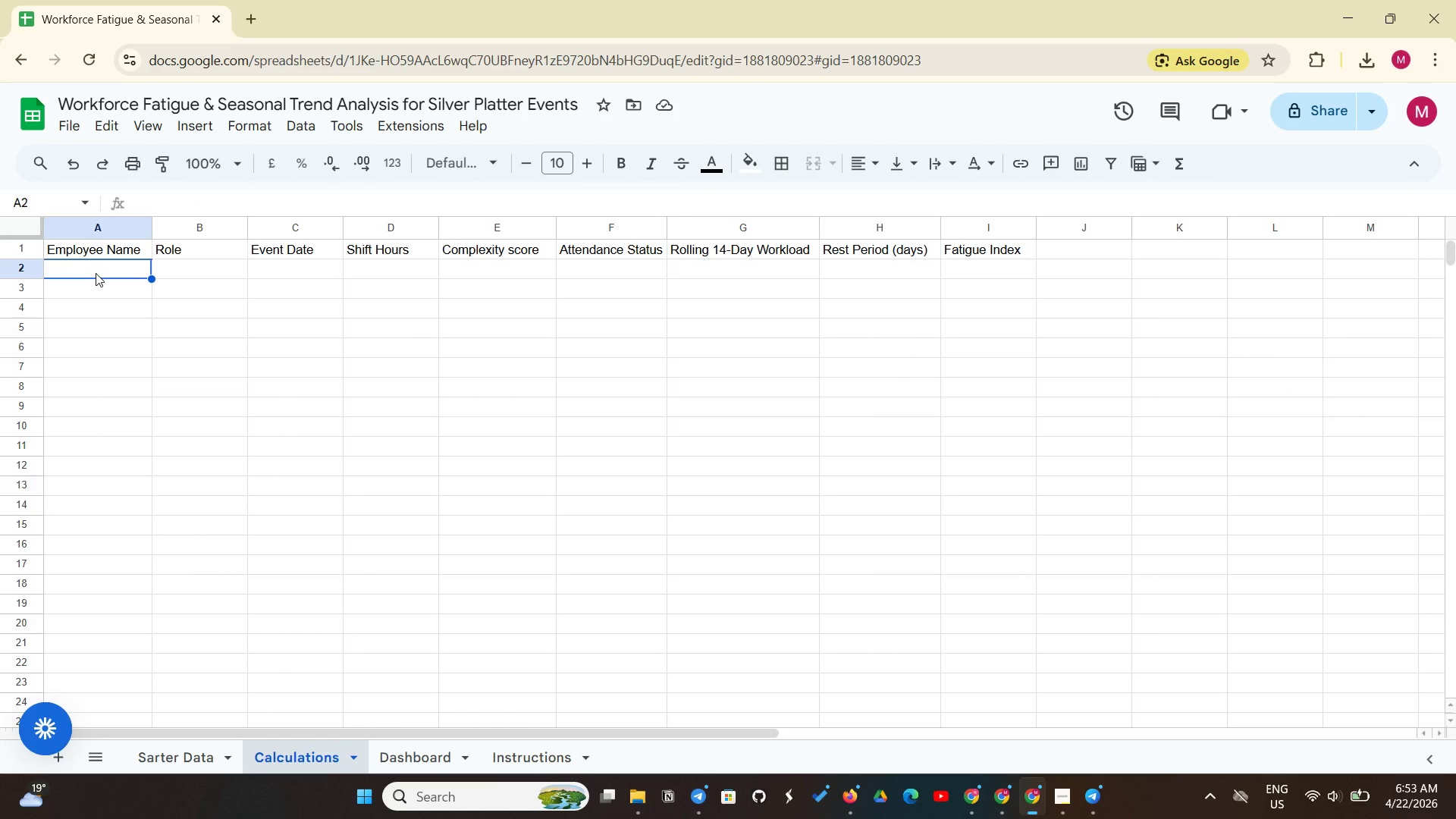 
type(=SORT(UNIW)
key(Backspace)
type(QUE)
 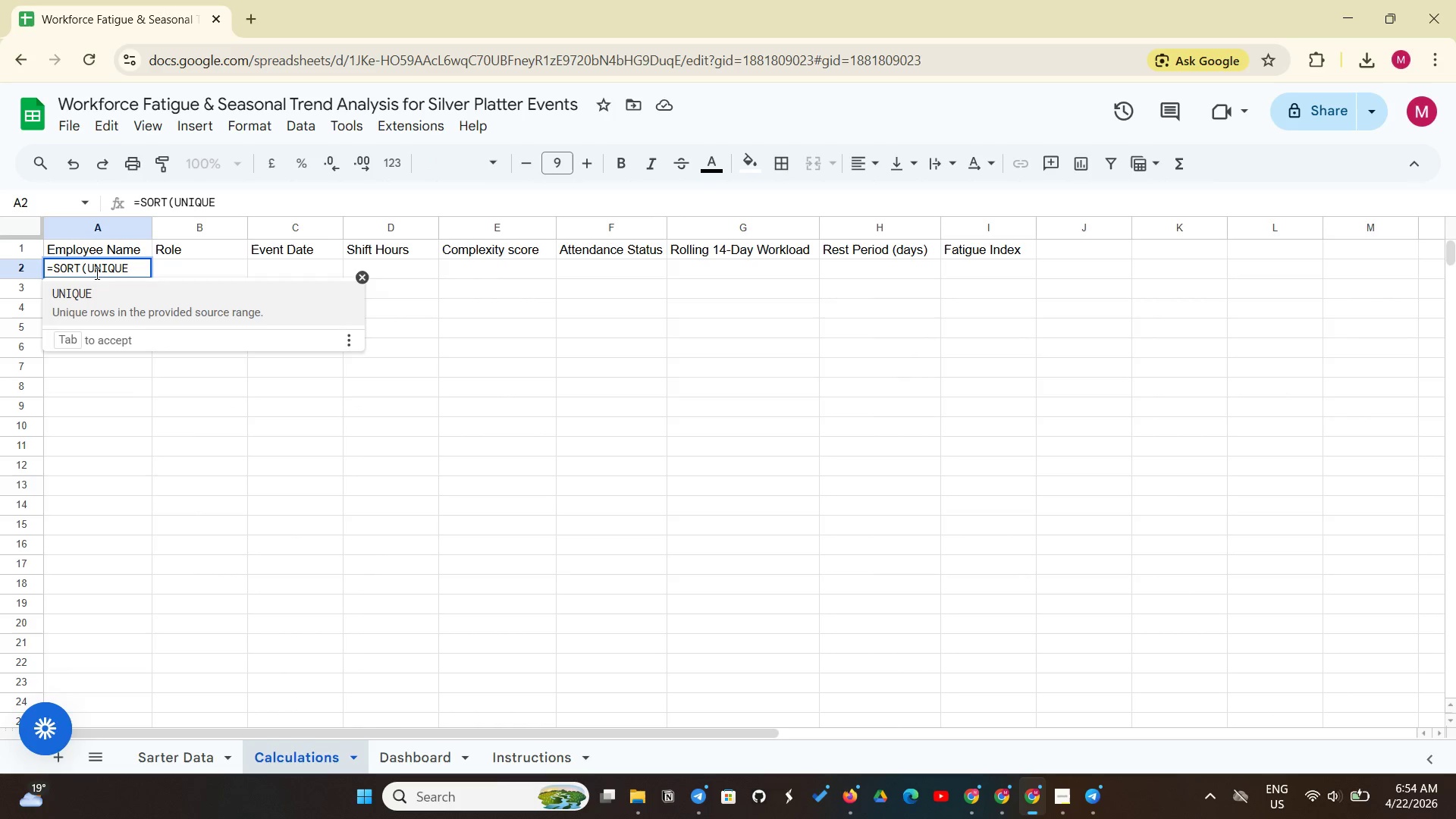 
type(('Starter Data'!)
 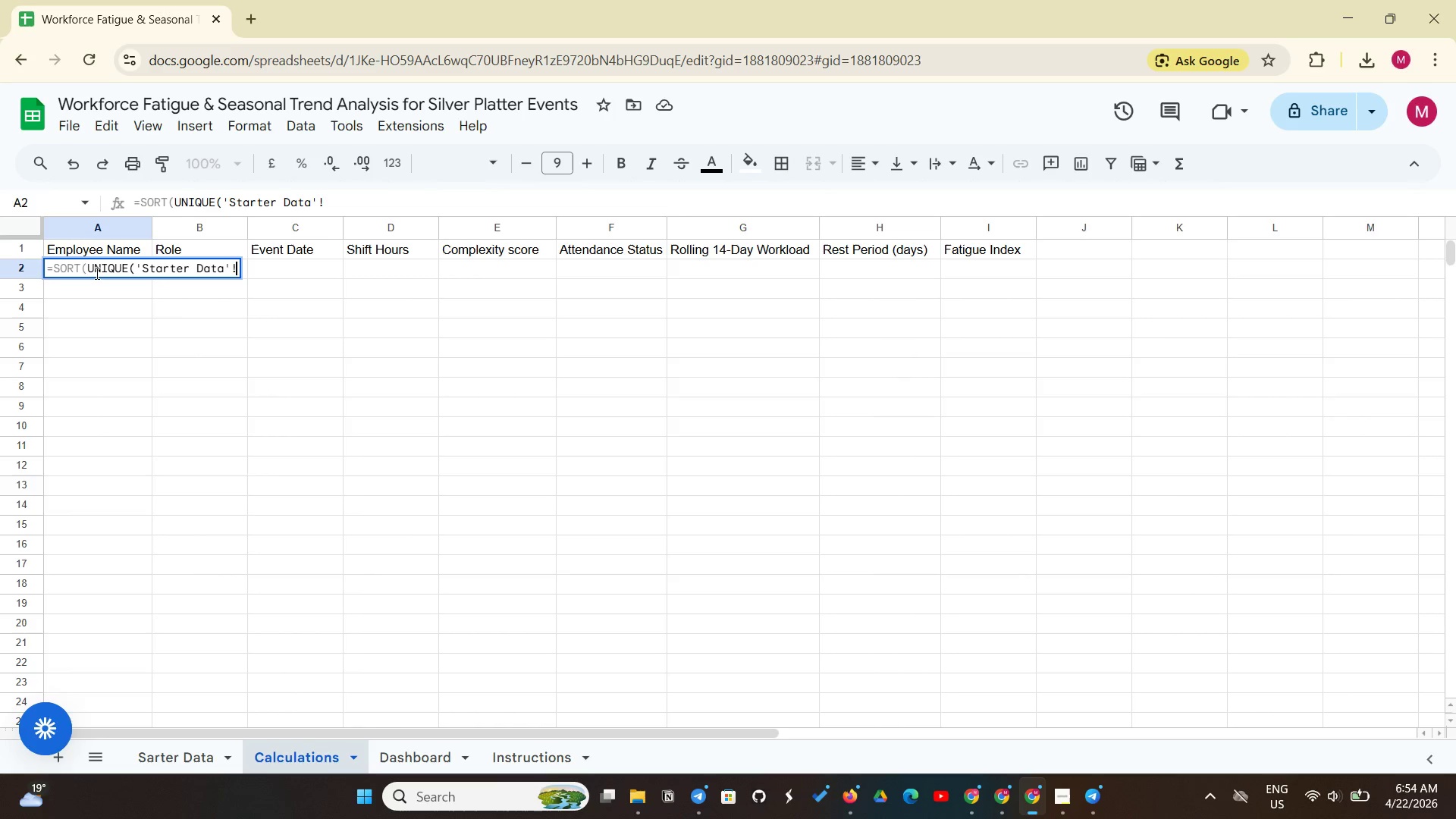 
type(C2:C)))
 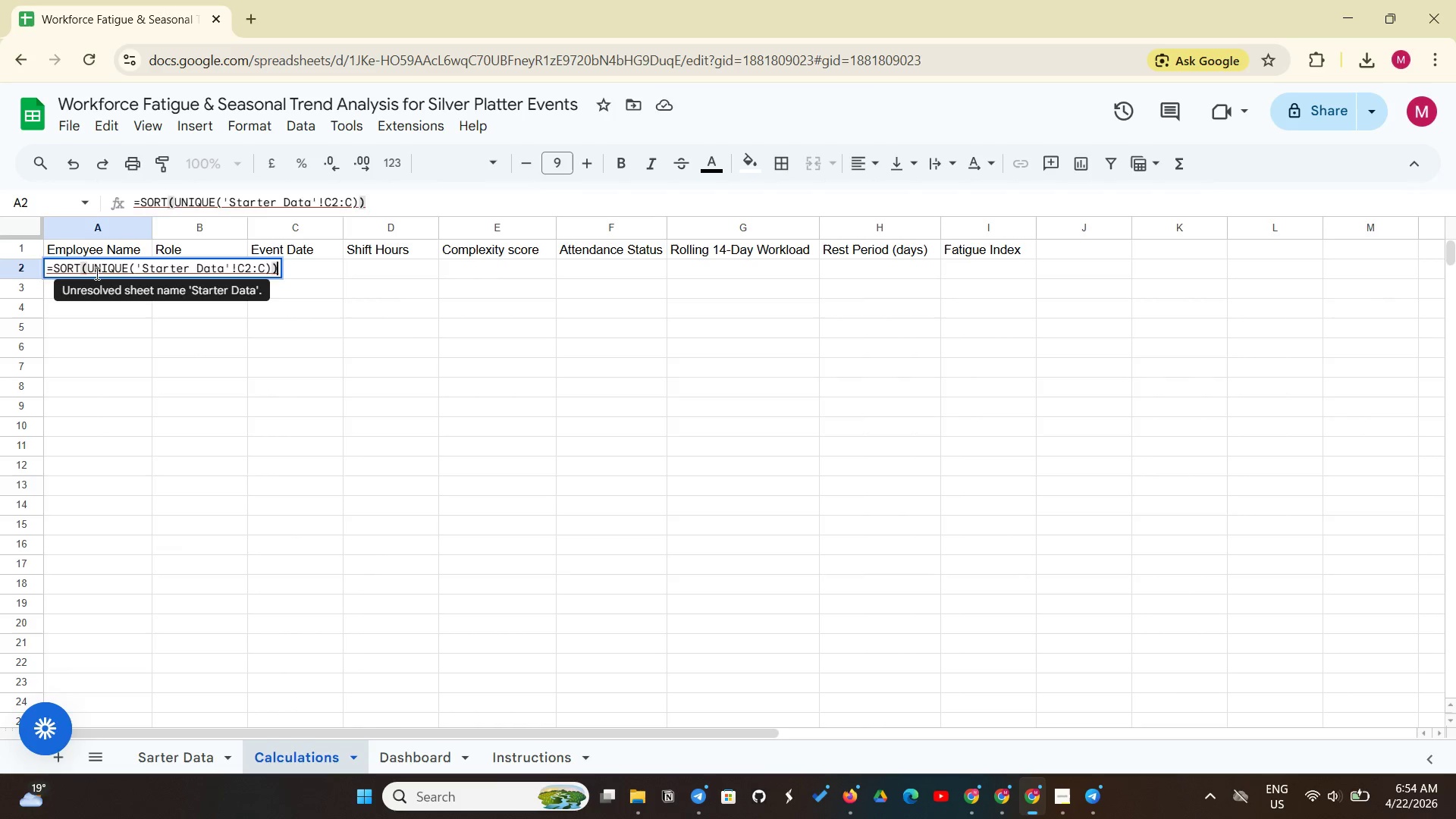 
key(Enter)
 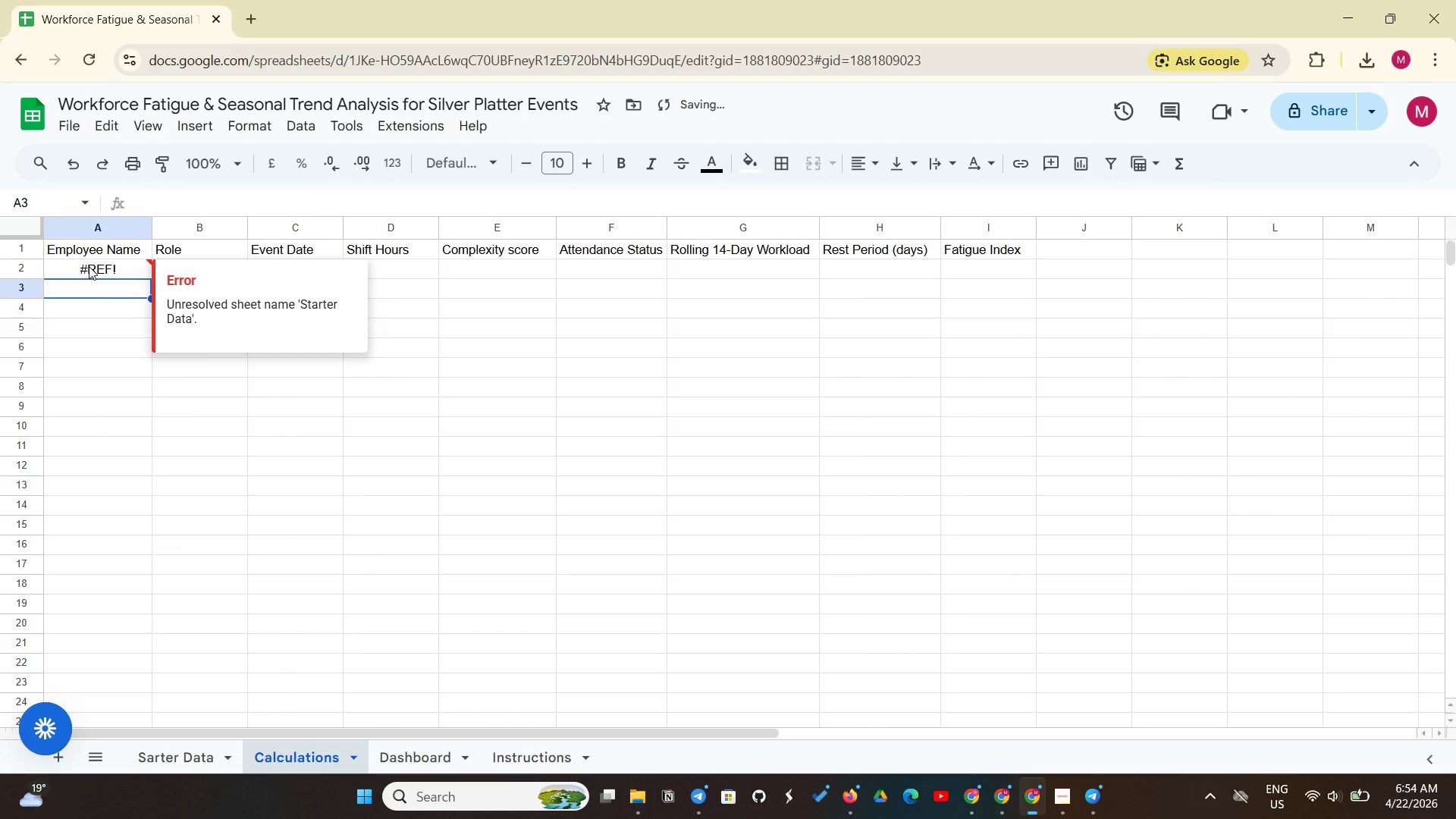 
left_click([89, 266])
 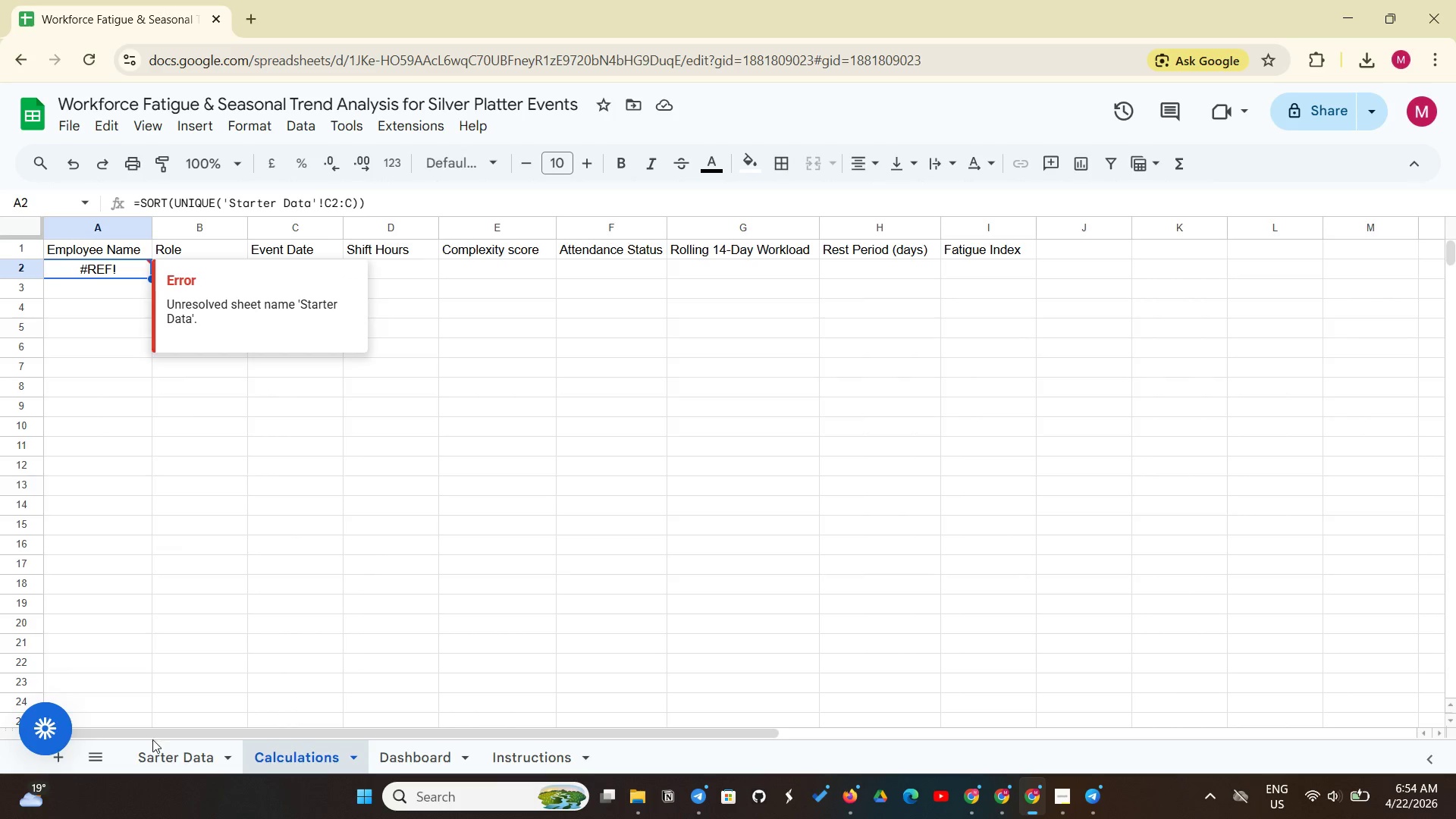 
wait(5.53)
 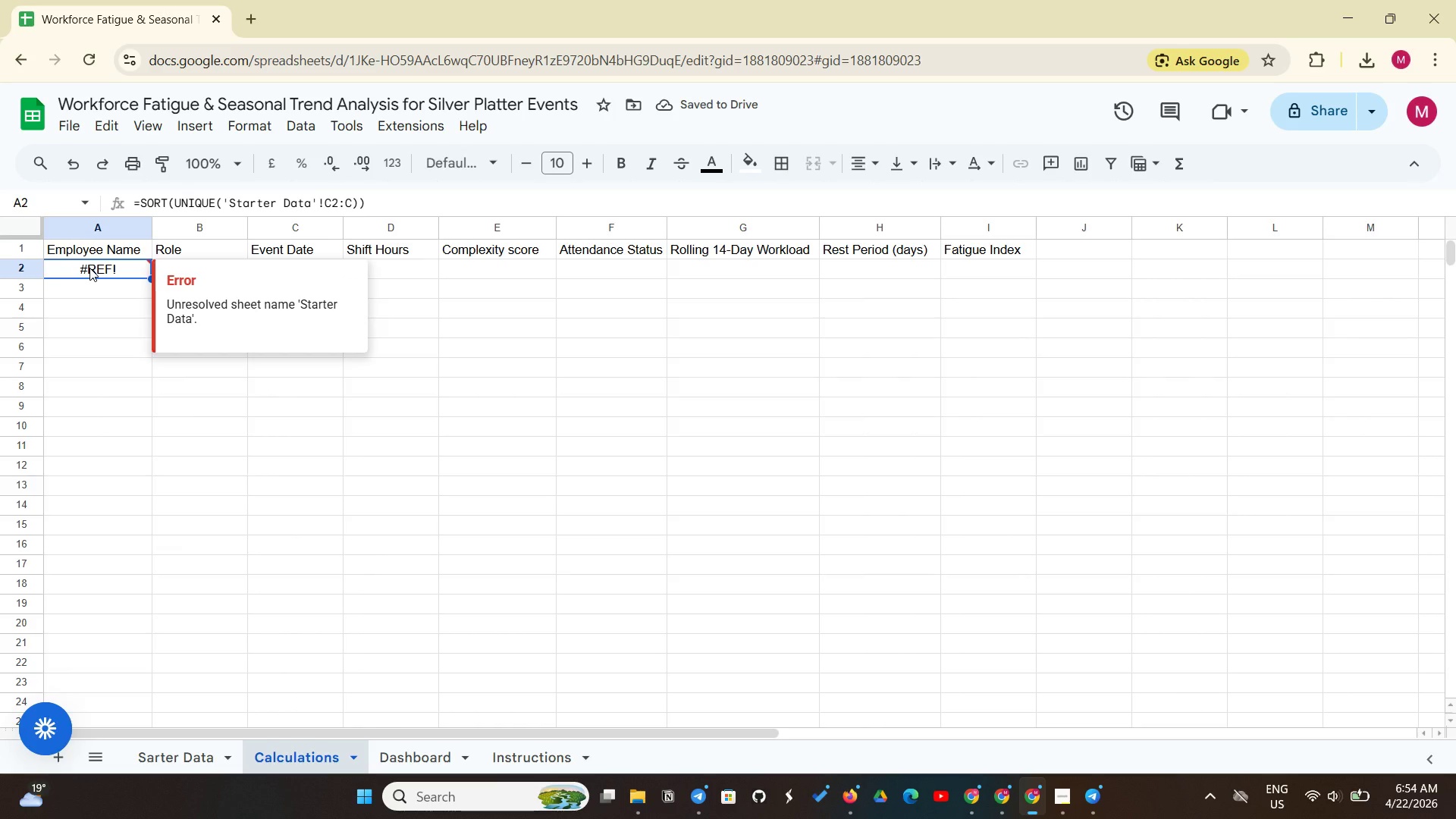 
right_click([158, 757])
 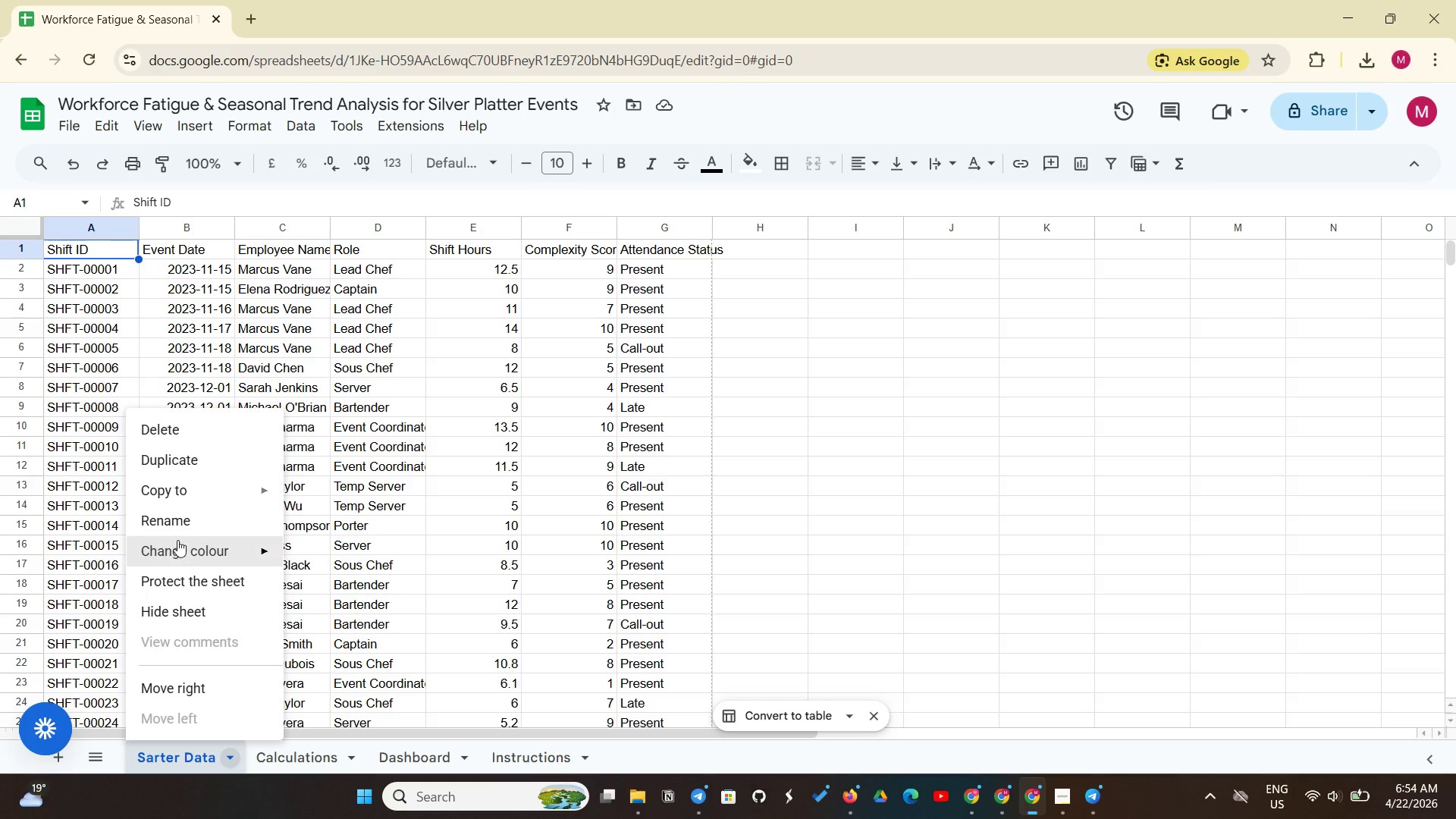 
left_click([195, 516])
 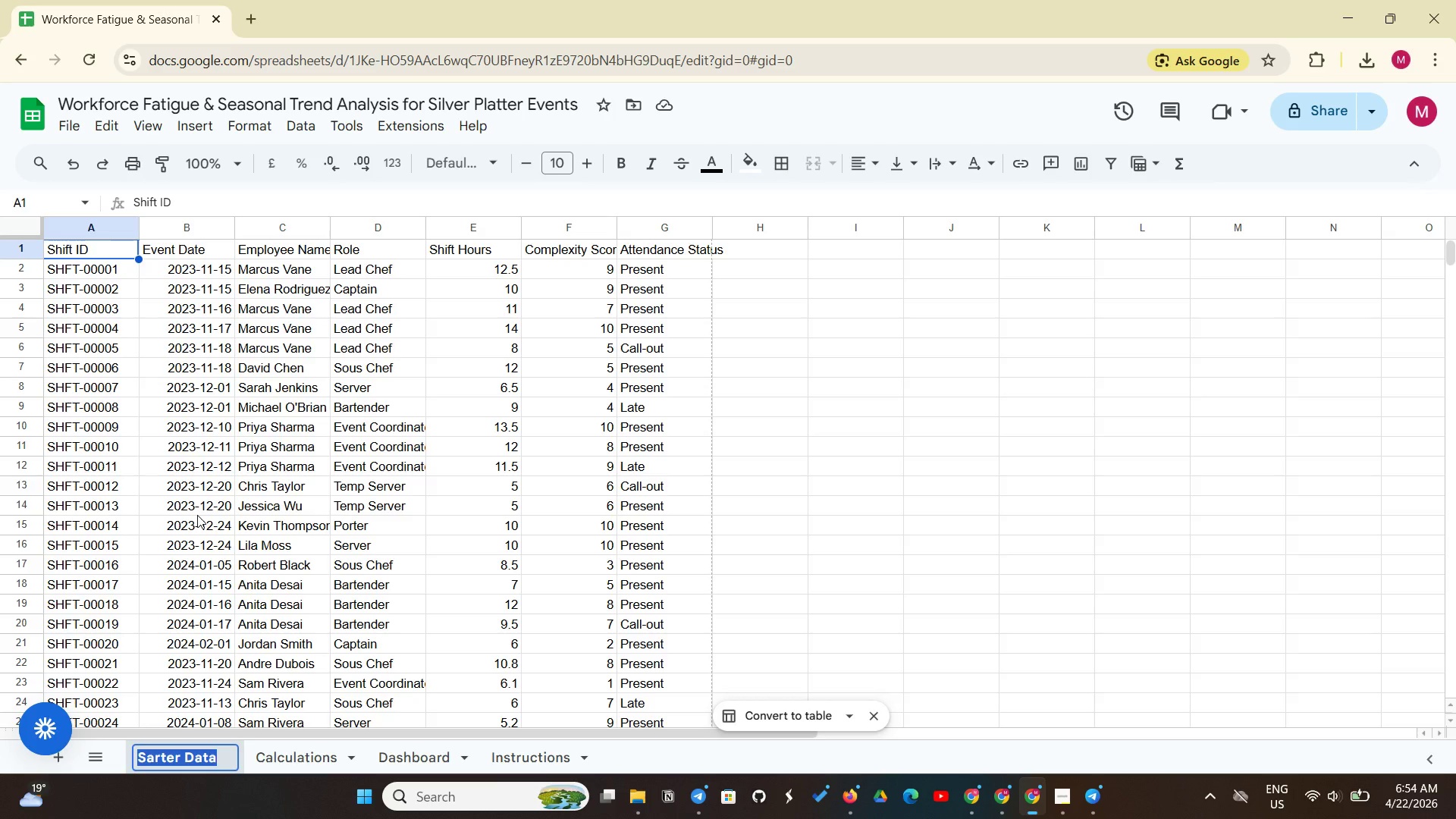 
type(Starter )
 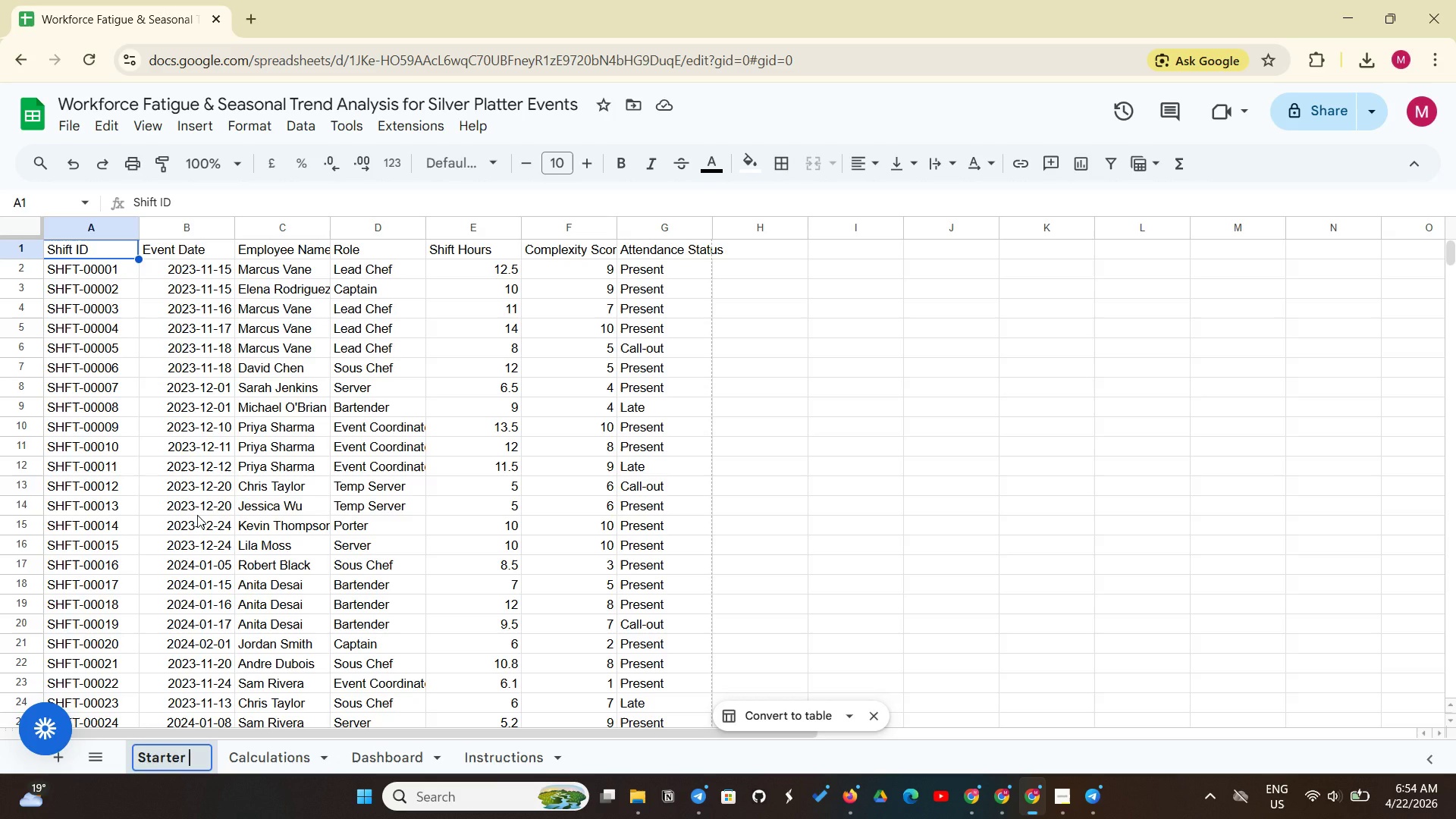 
wait(8.19)
 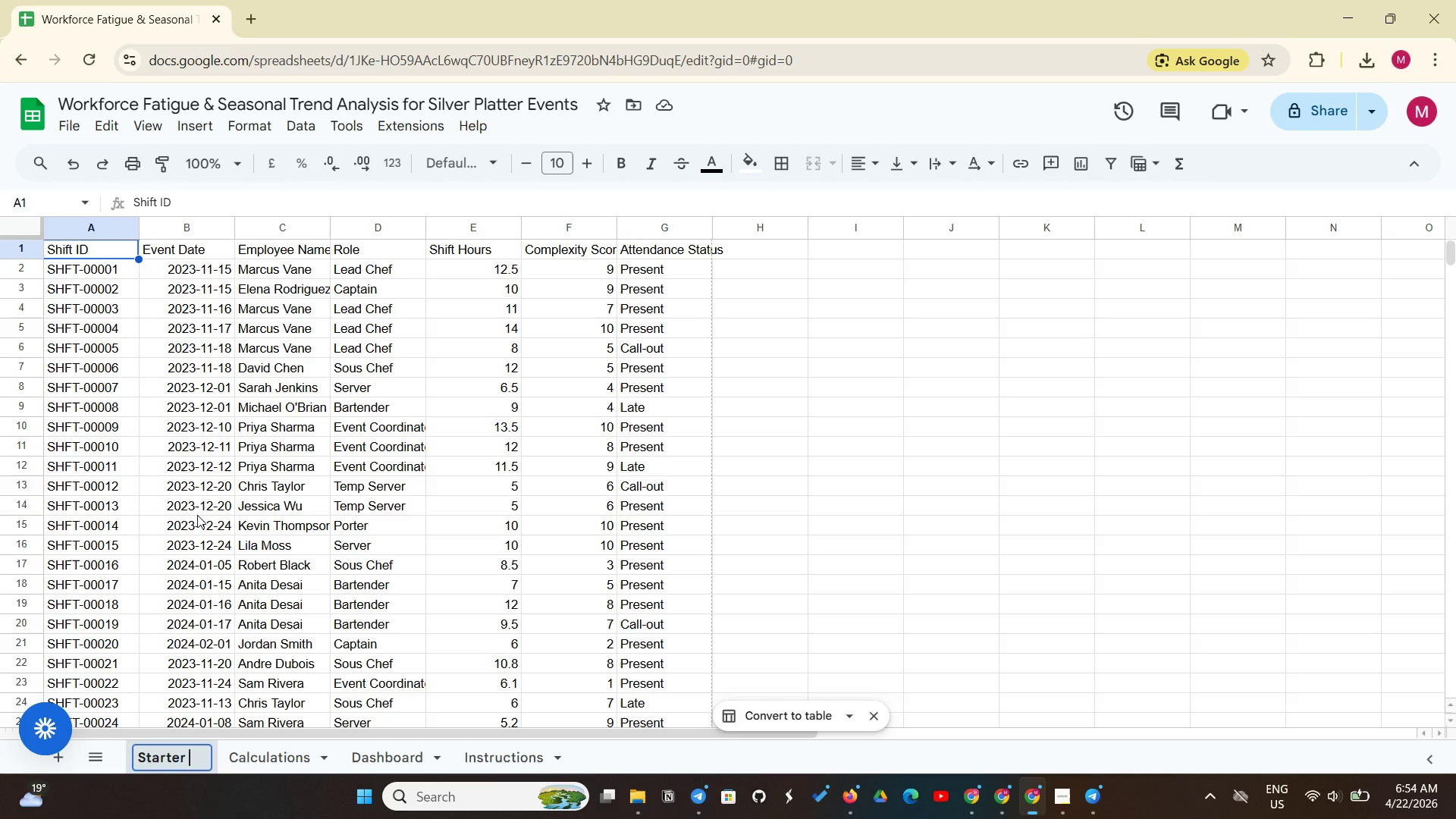 
type( Data)
 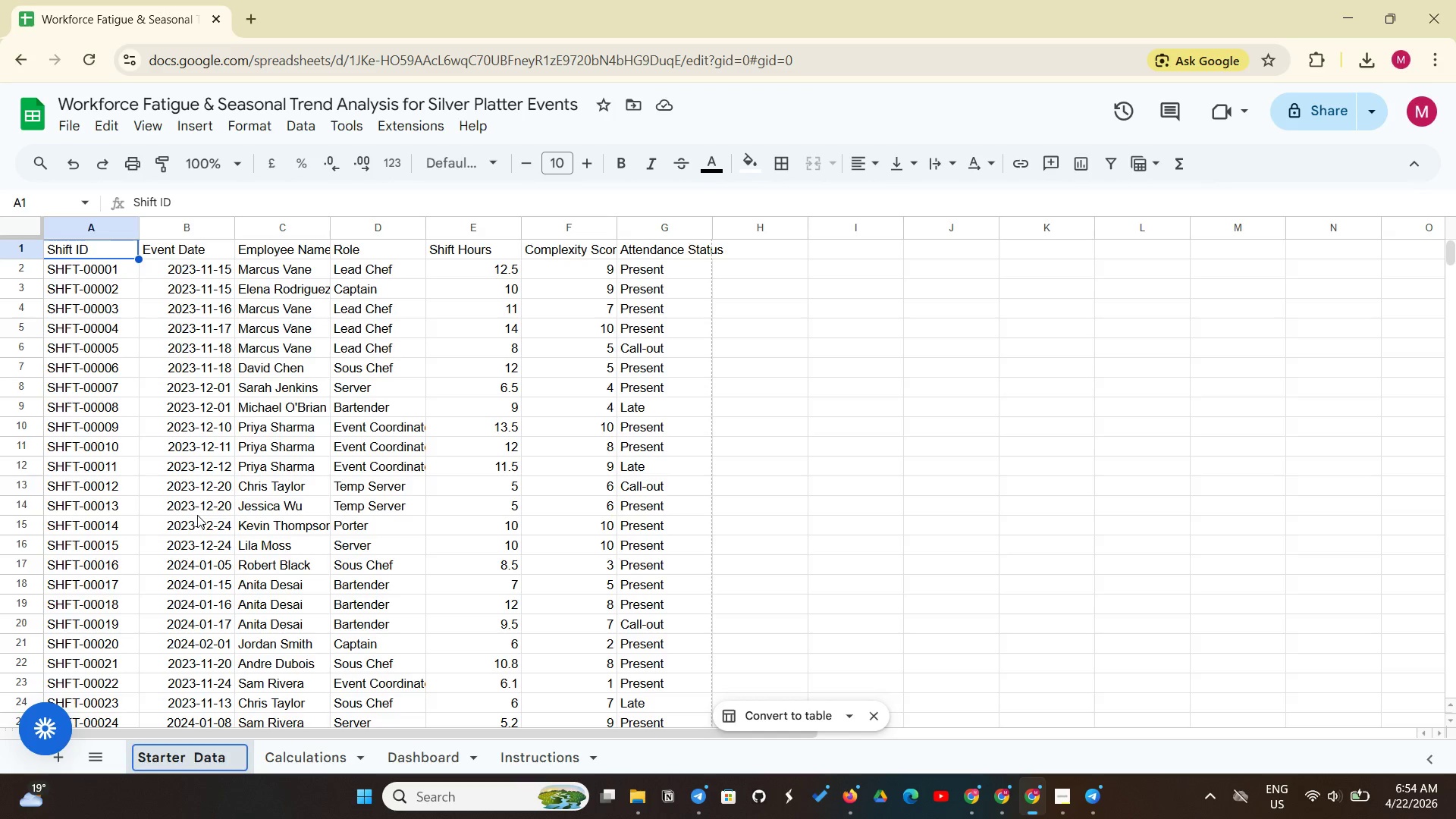 
key(Enter)
 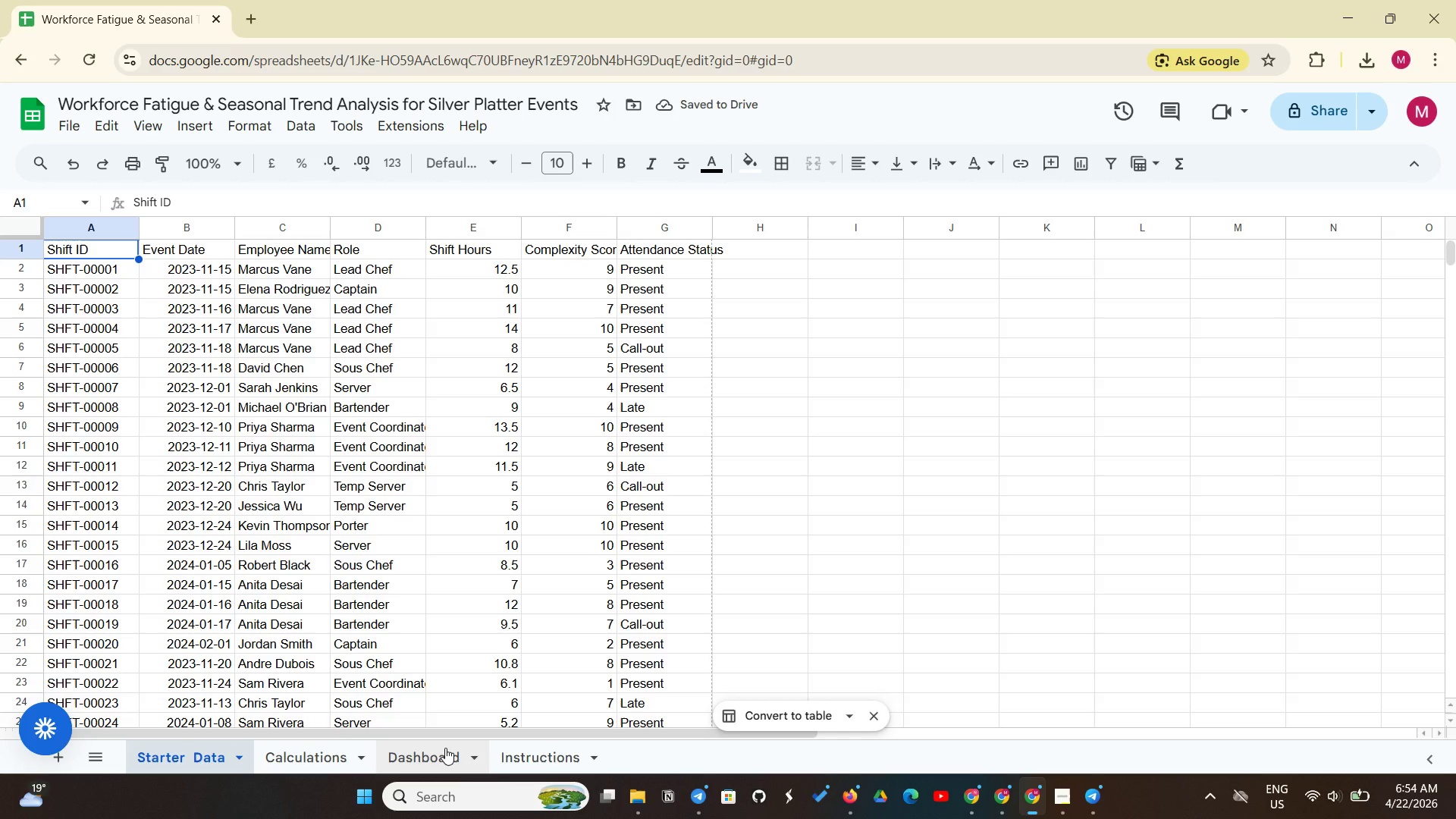 
left_click([309, 751])
 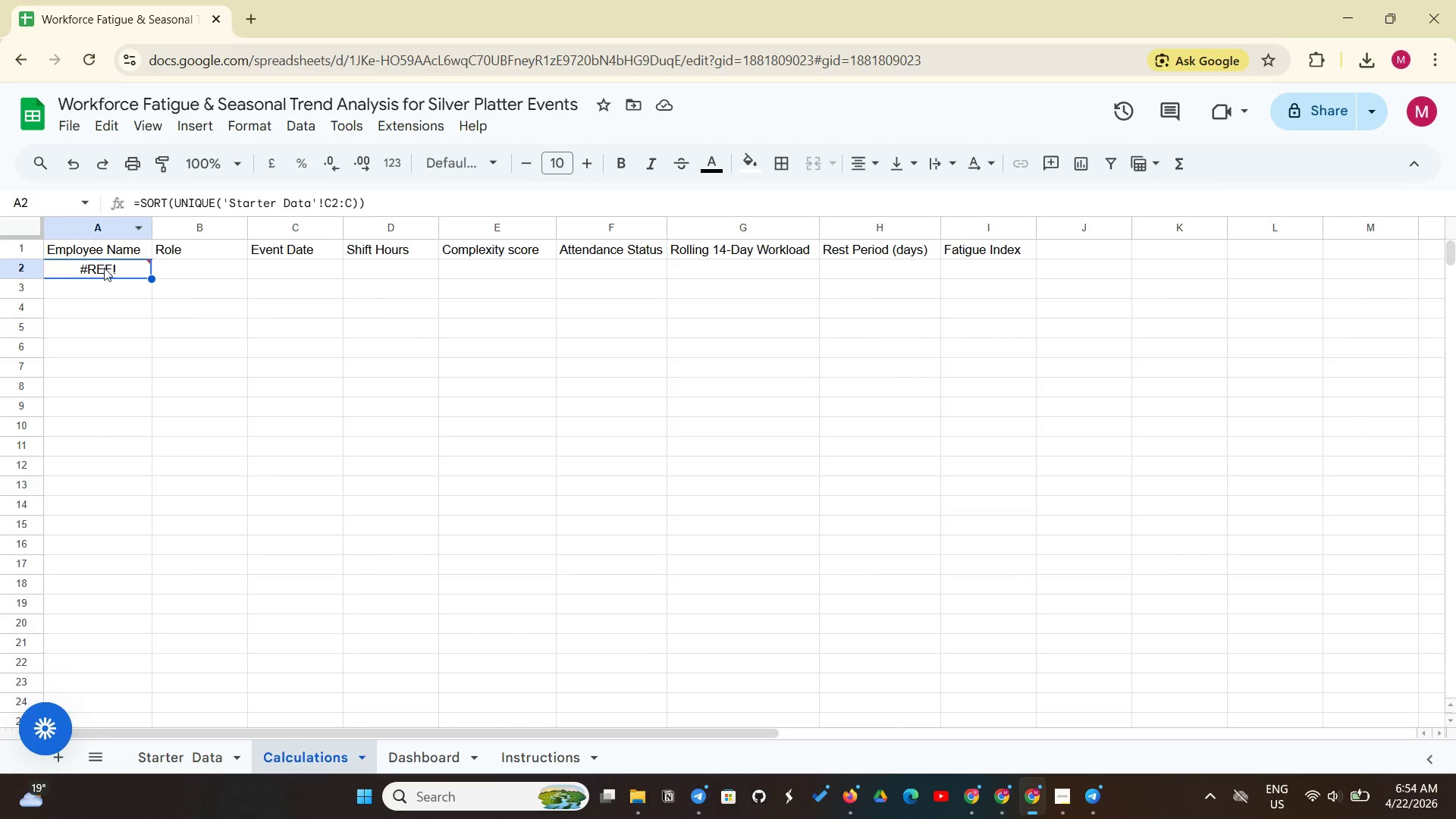 
left_click([104, 268])
 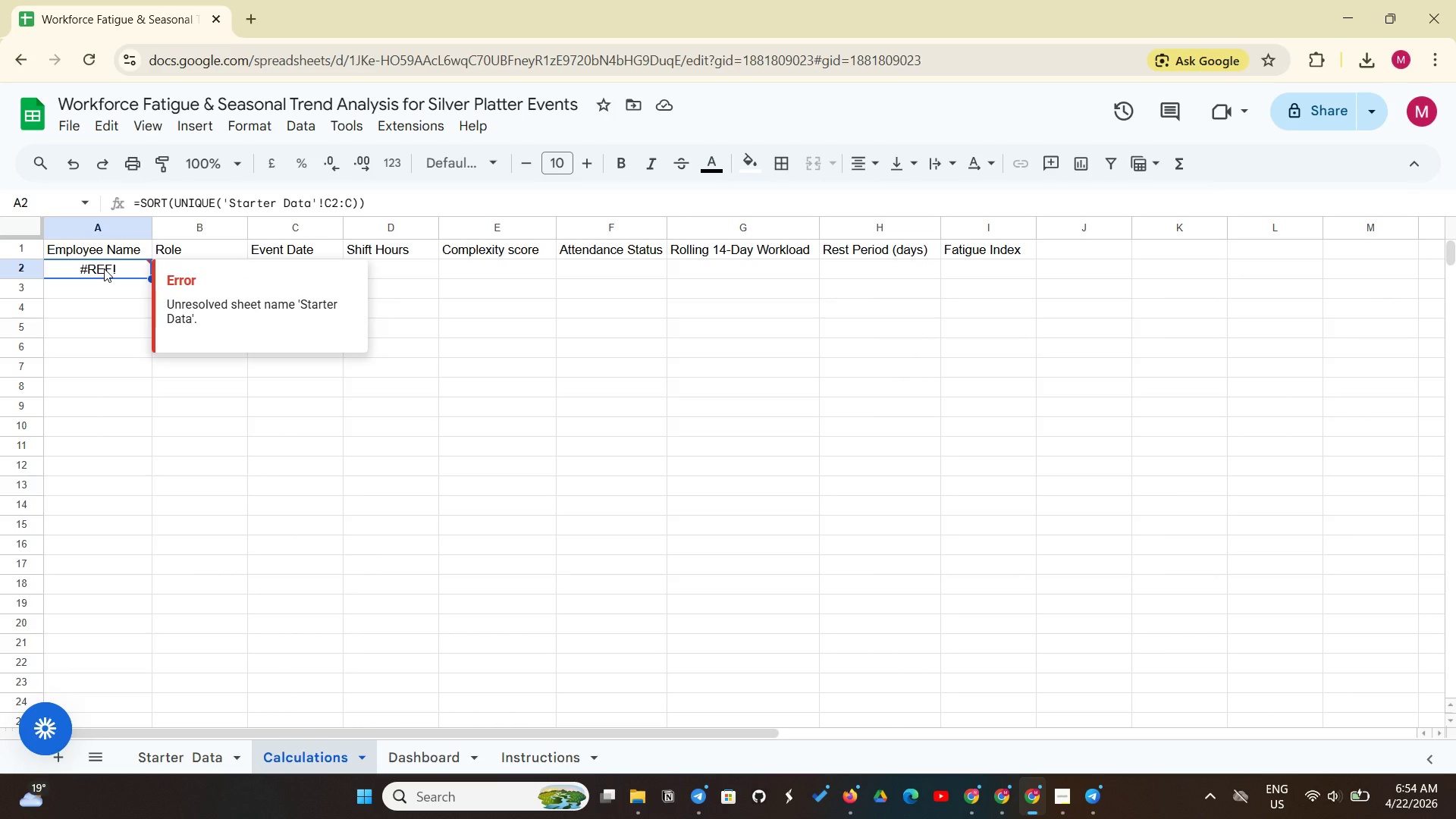 
key(Enter)
 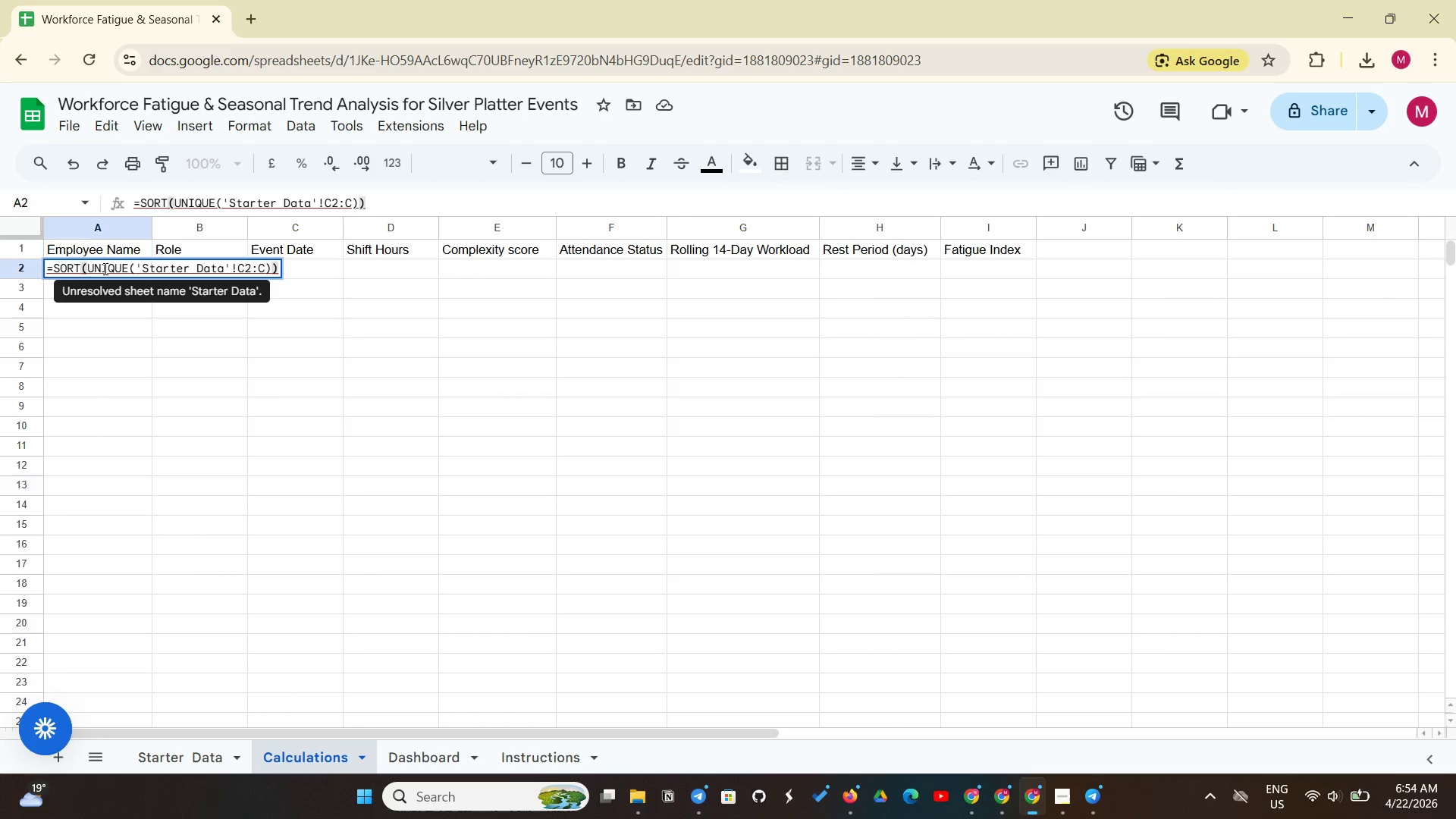 
key(Enter)
 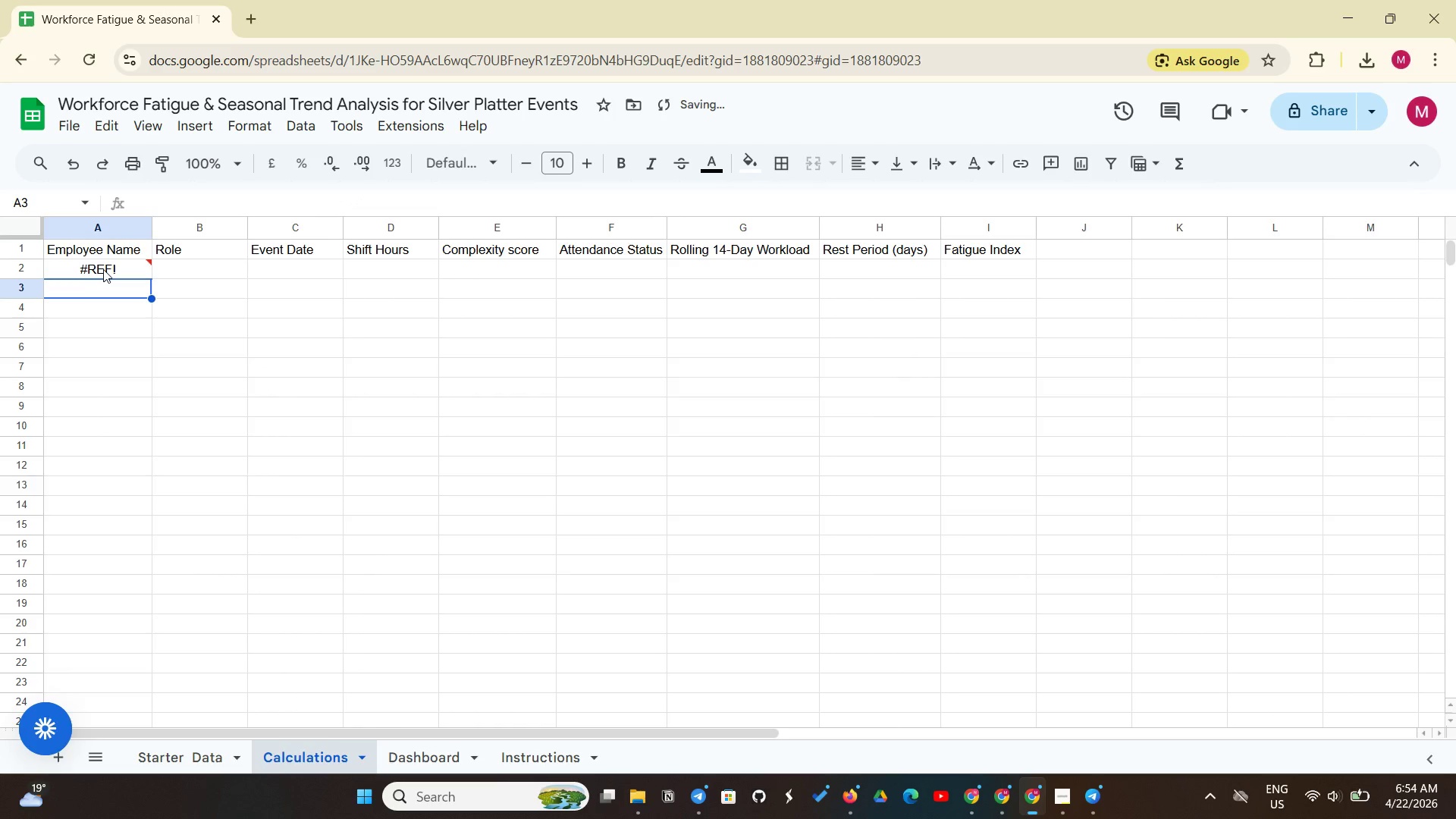 
left_click([104, 270])
 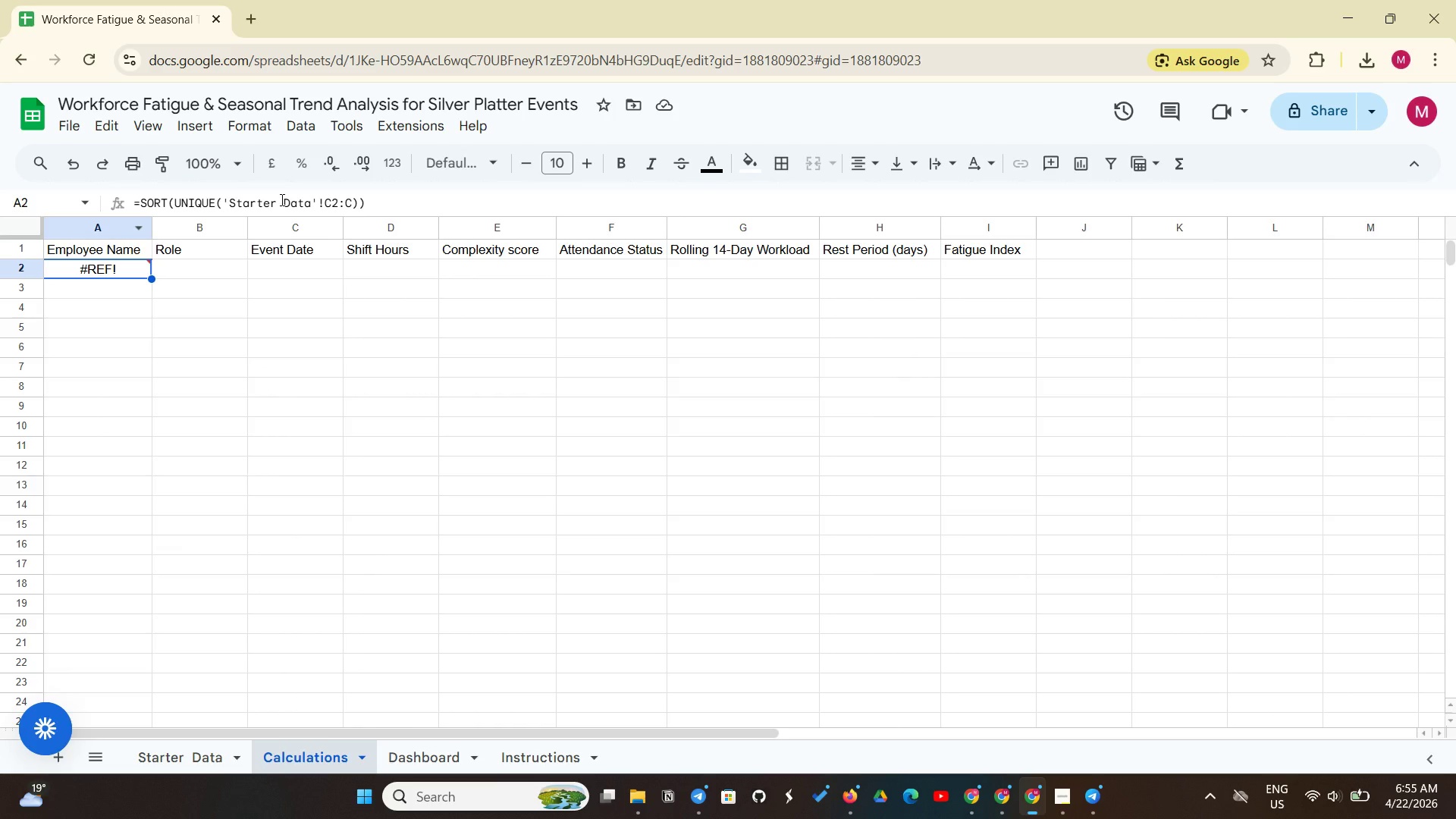 
wait(11.69)
 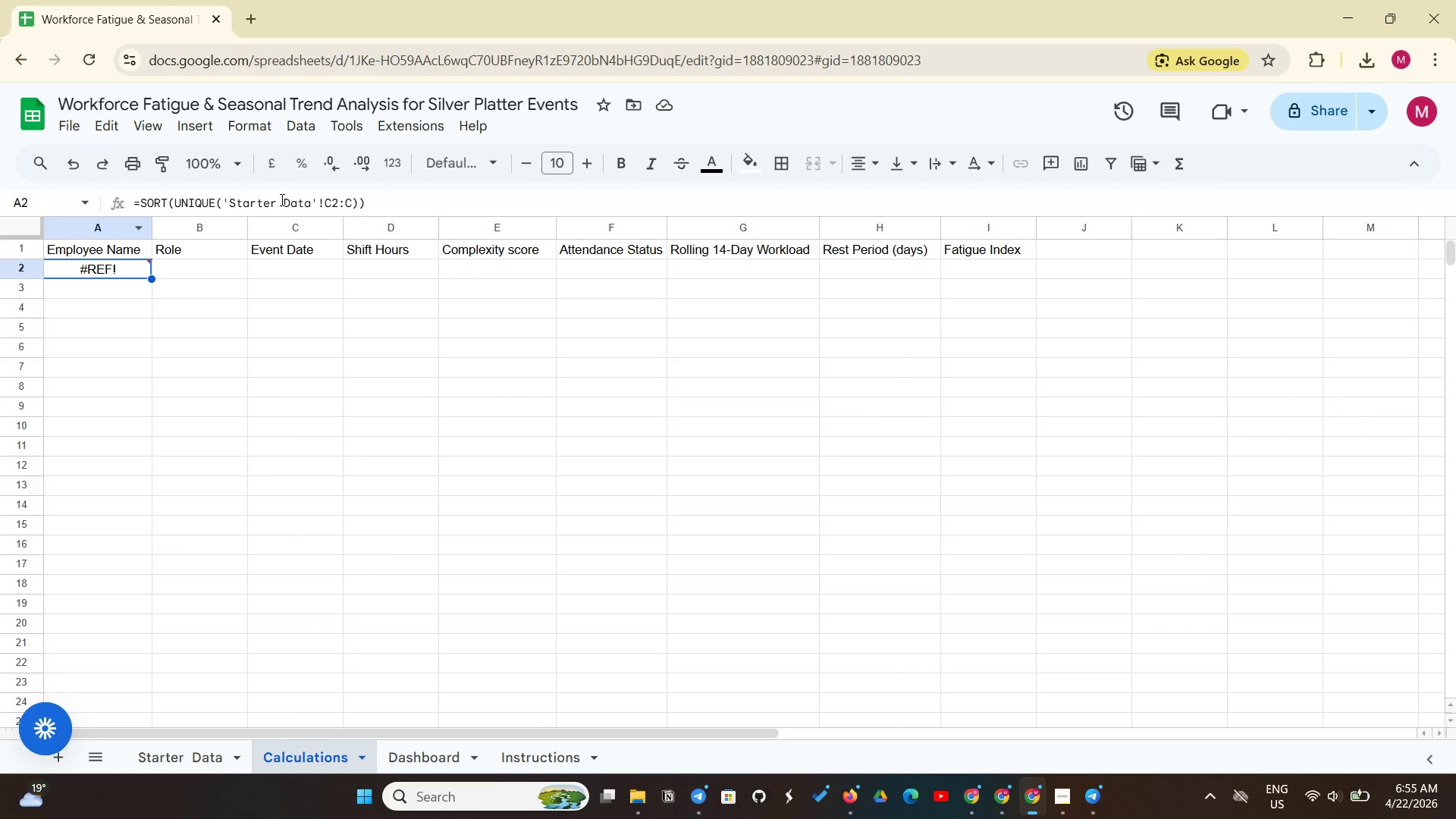 
left_click([281, 205])
 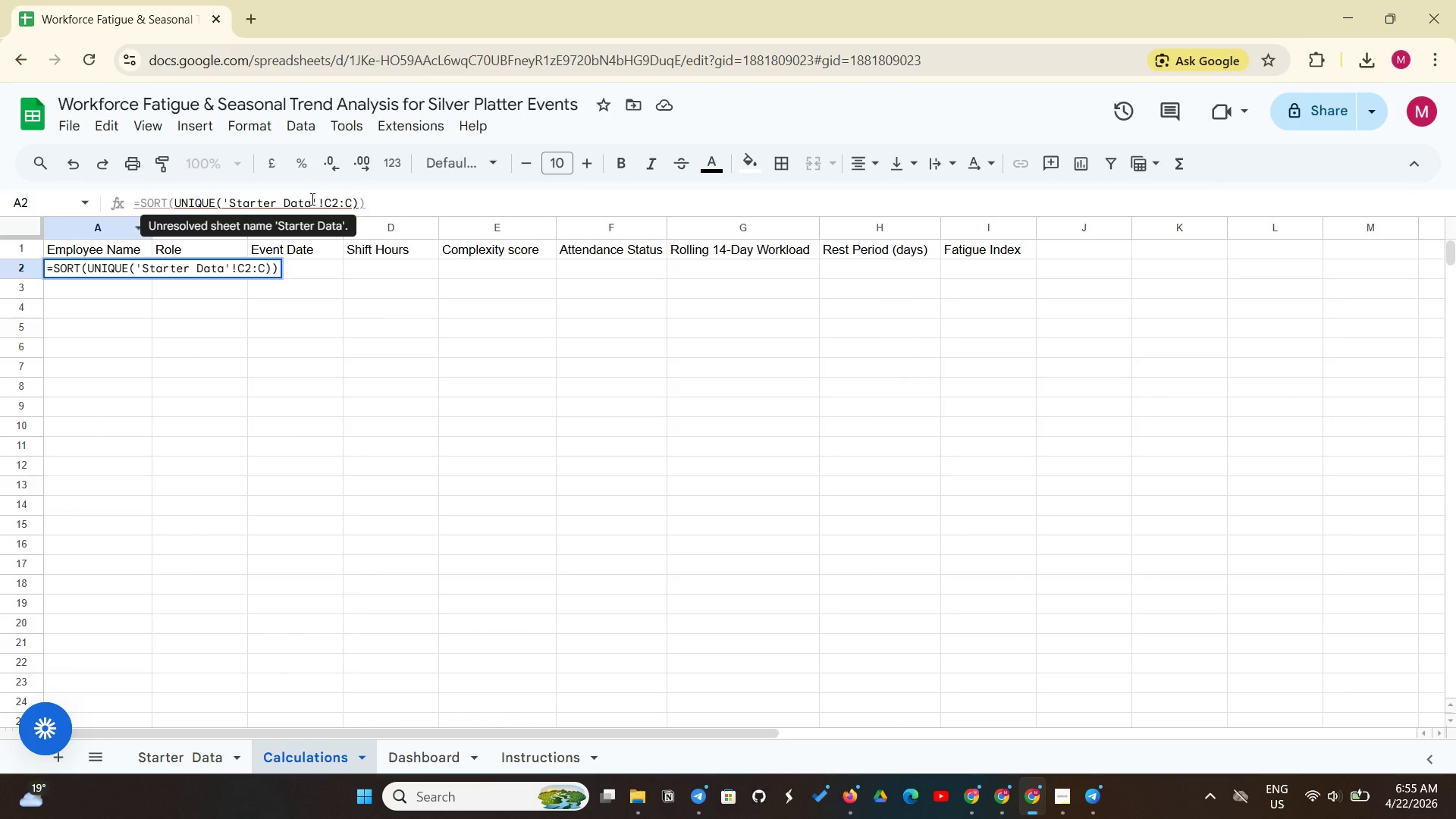 
left_click([311, 199])
 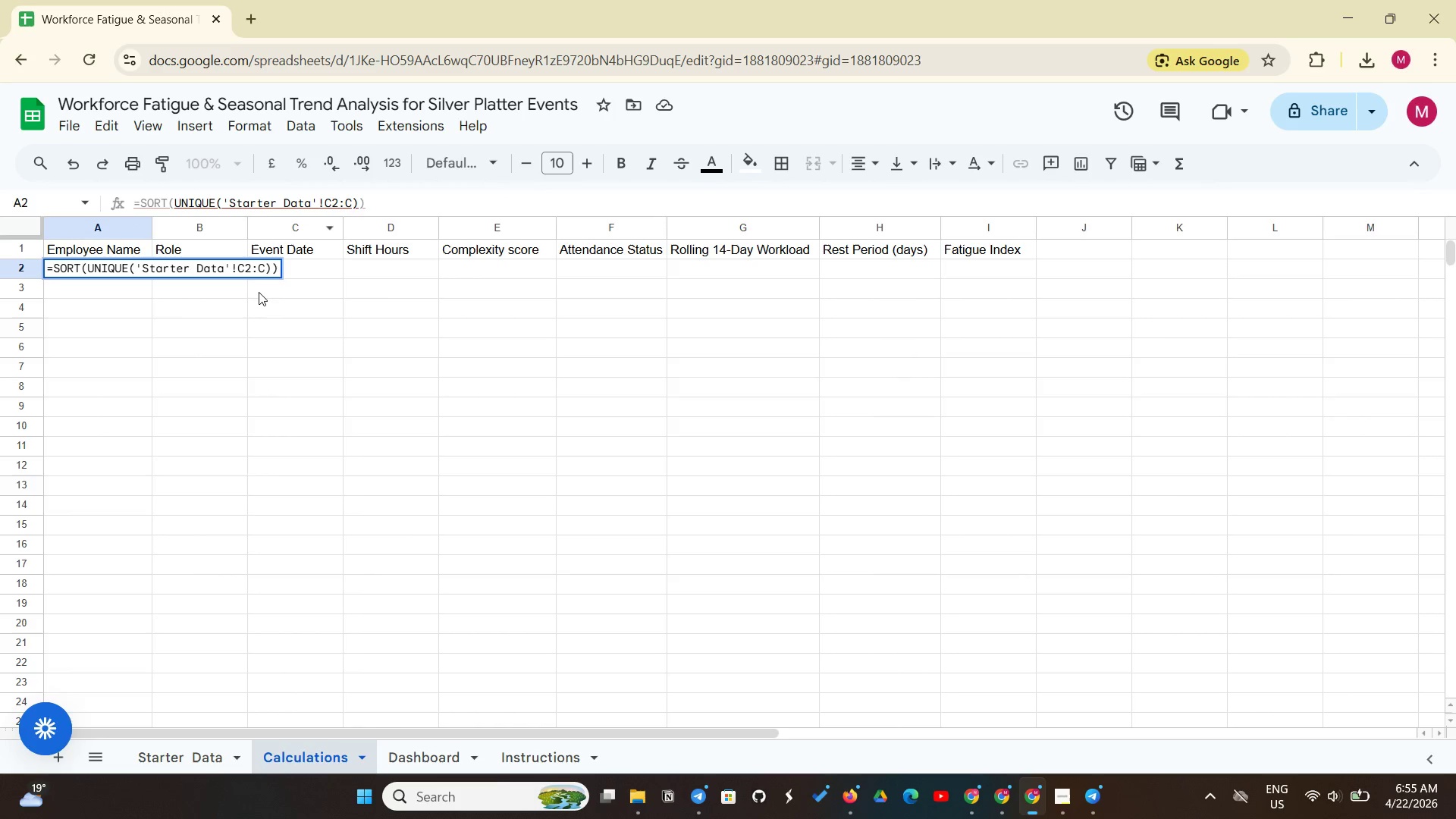 
wait(6.88)
 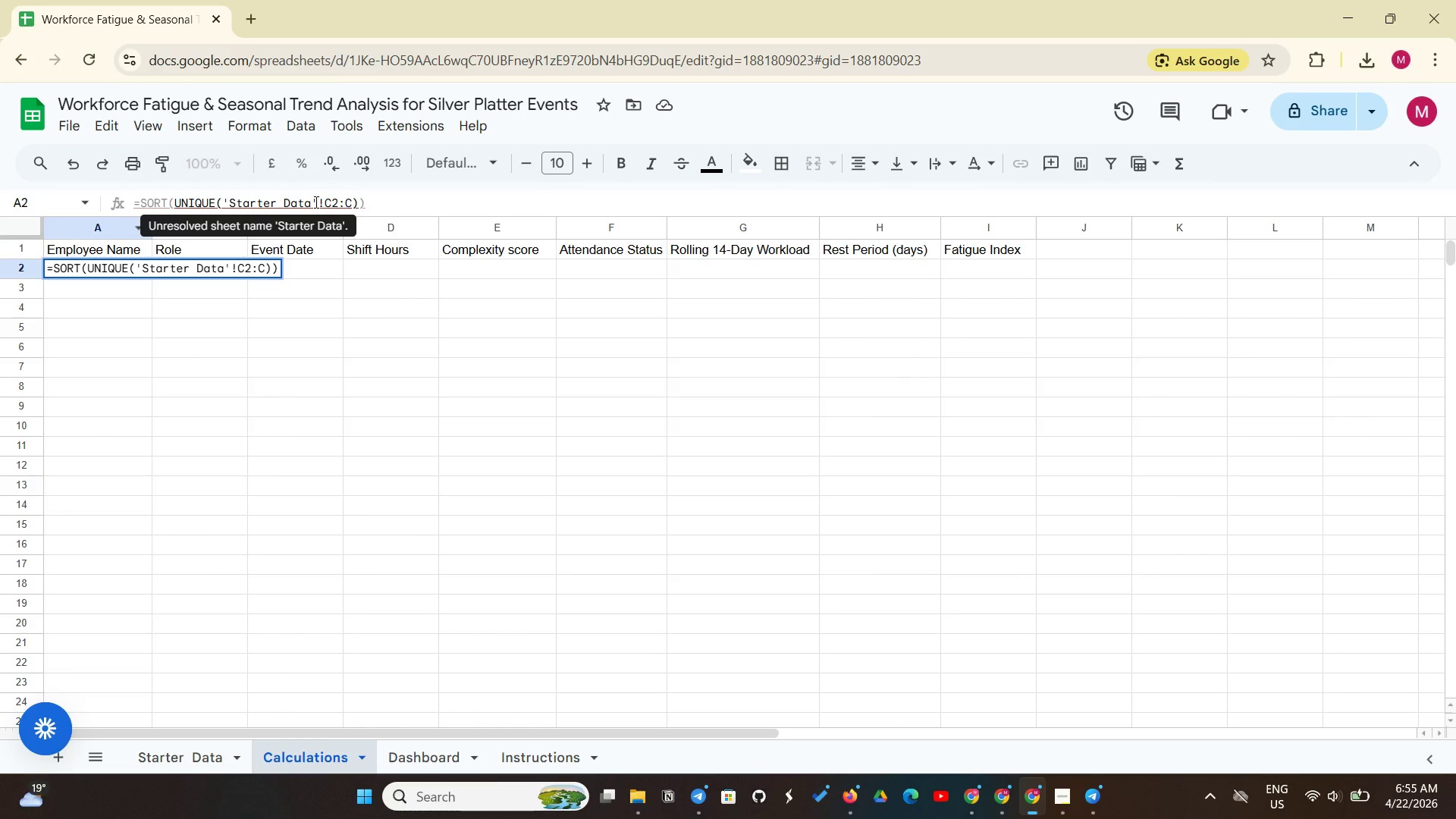 
left_click([391, 202])
 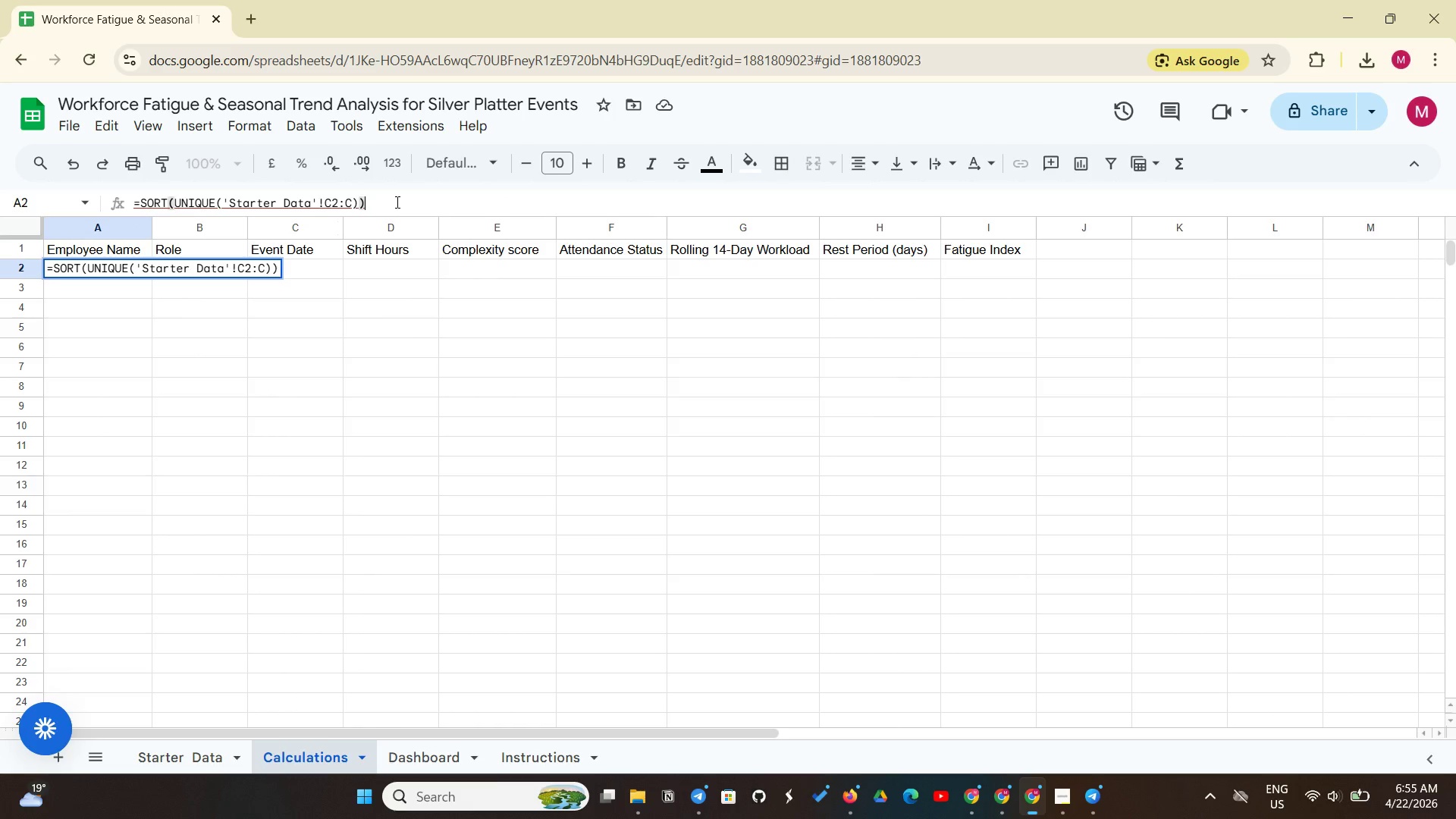 
key(Enter)
 